 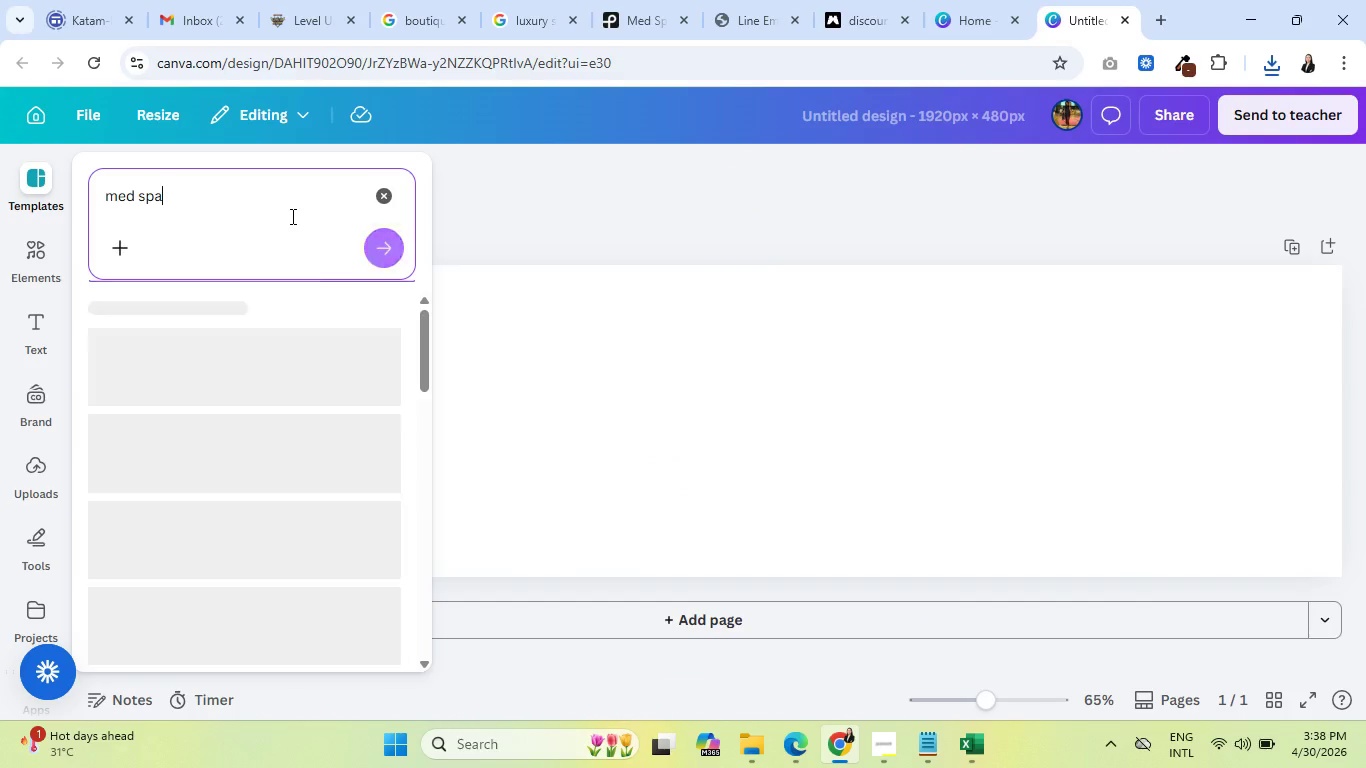 
key(Enter)
 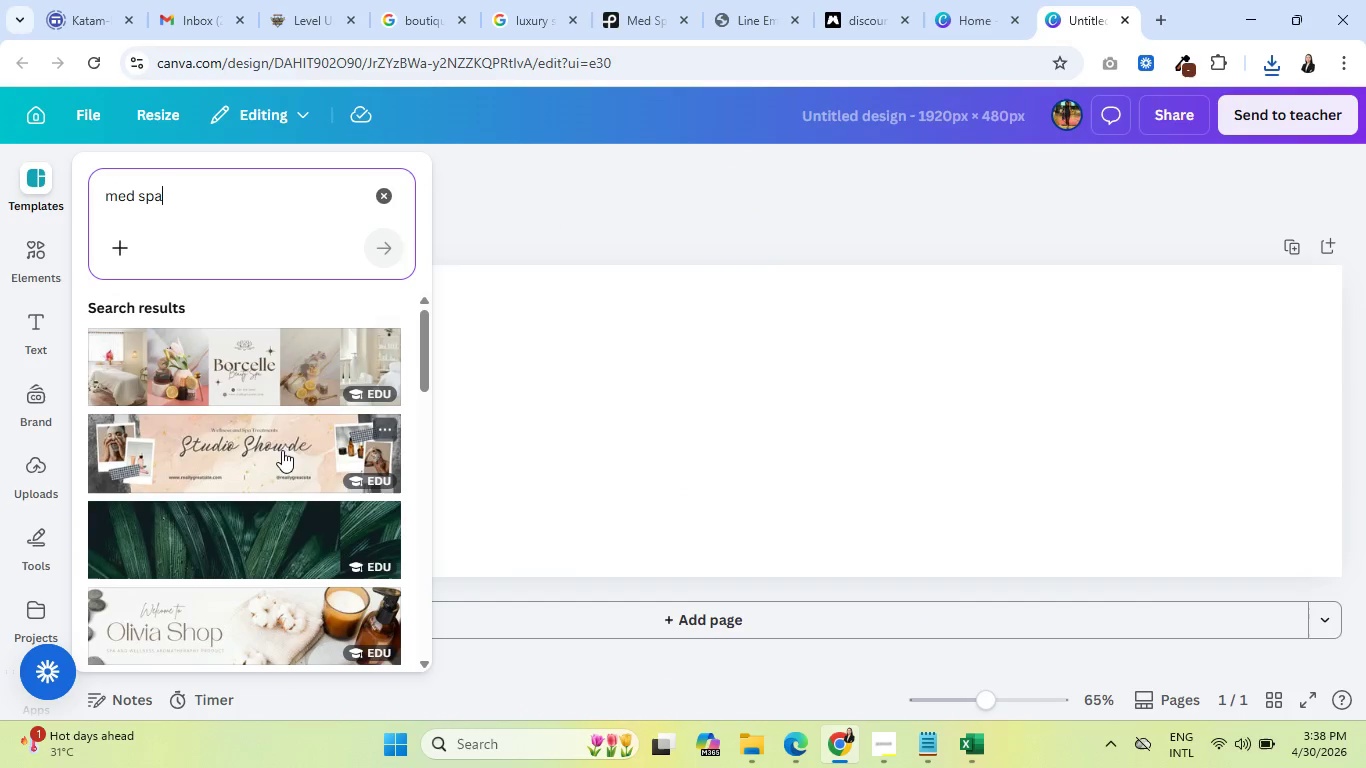 
scroll: coordinate [149, 517], scroll_direction: down, amount: 5.0
 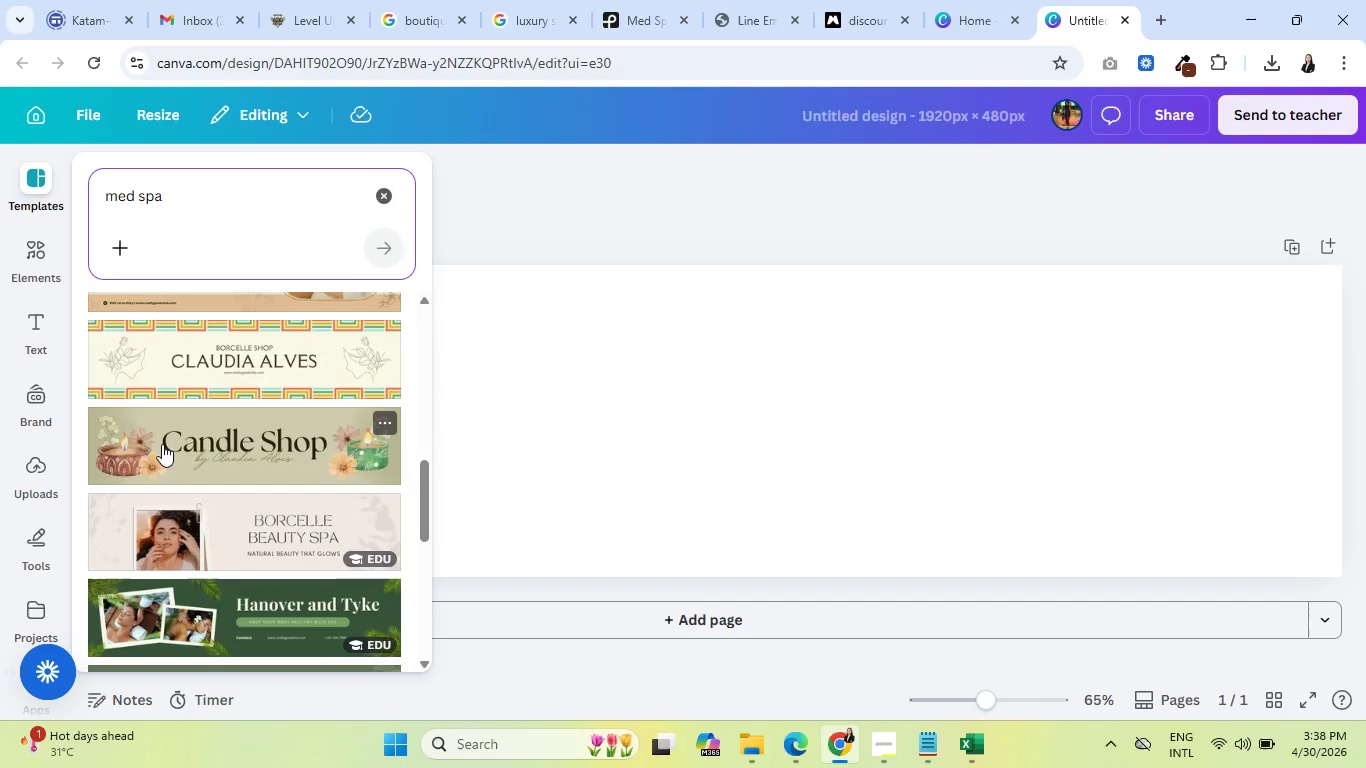 
scroll: coordinate [172, 435], scroll_direction: down, amount: 6.0
 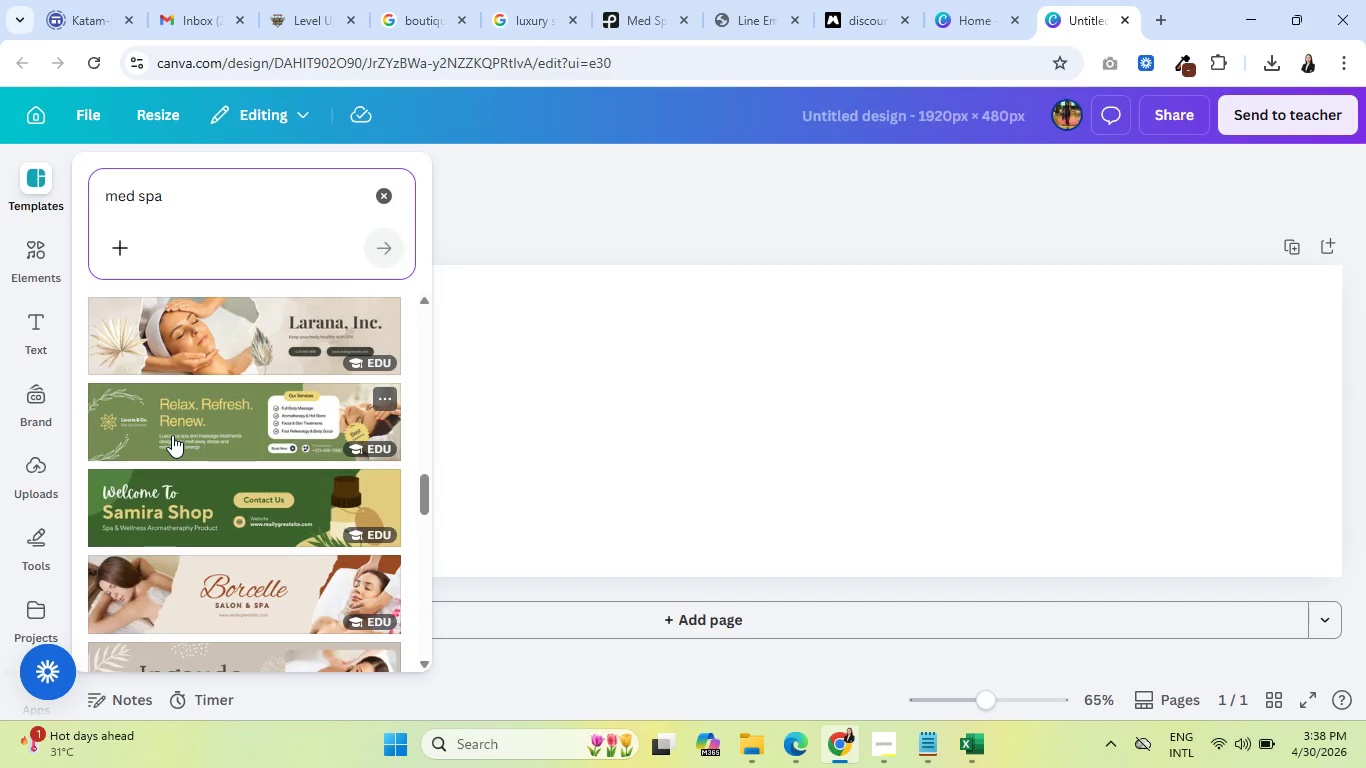 
scroll: coordinate [172, 435], scroll_direction: down, amount: 8.0
 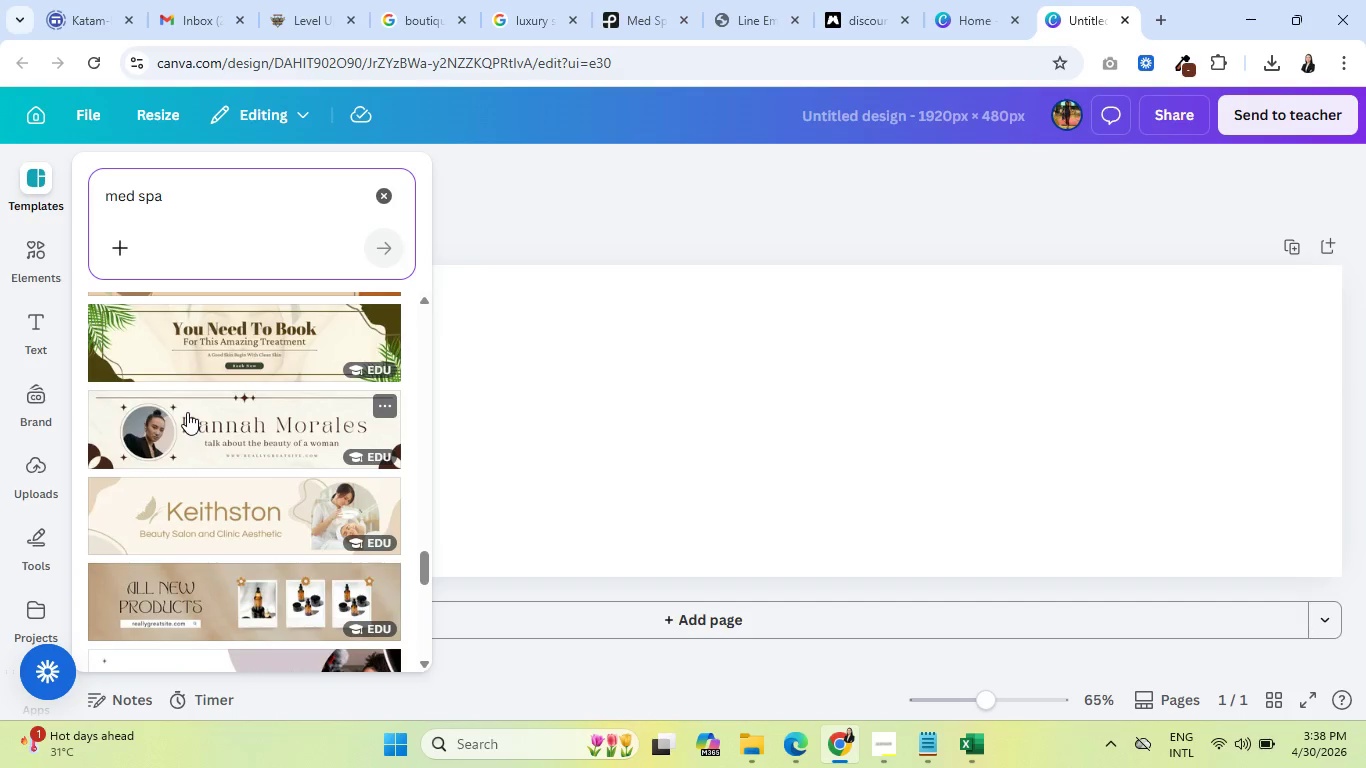 
scroll: coordinate [187, 412], scroll_direction: down, amount: 5.0
 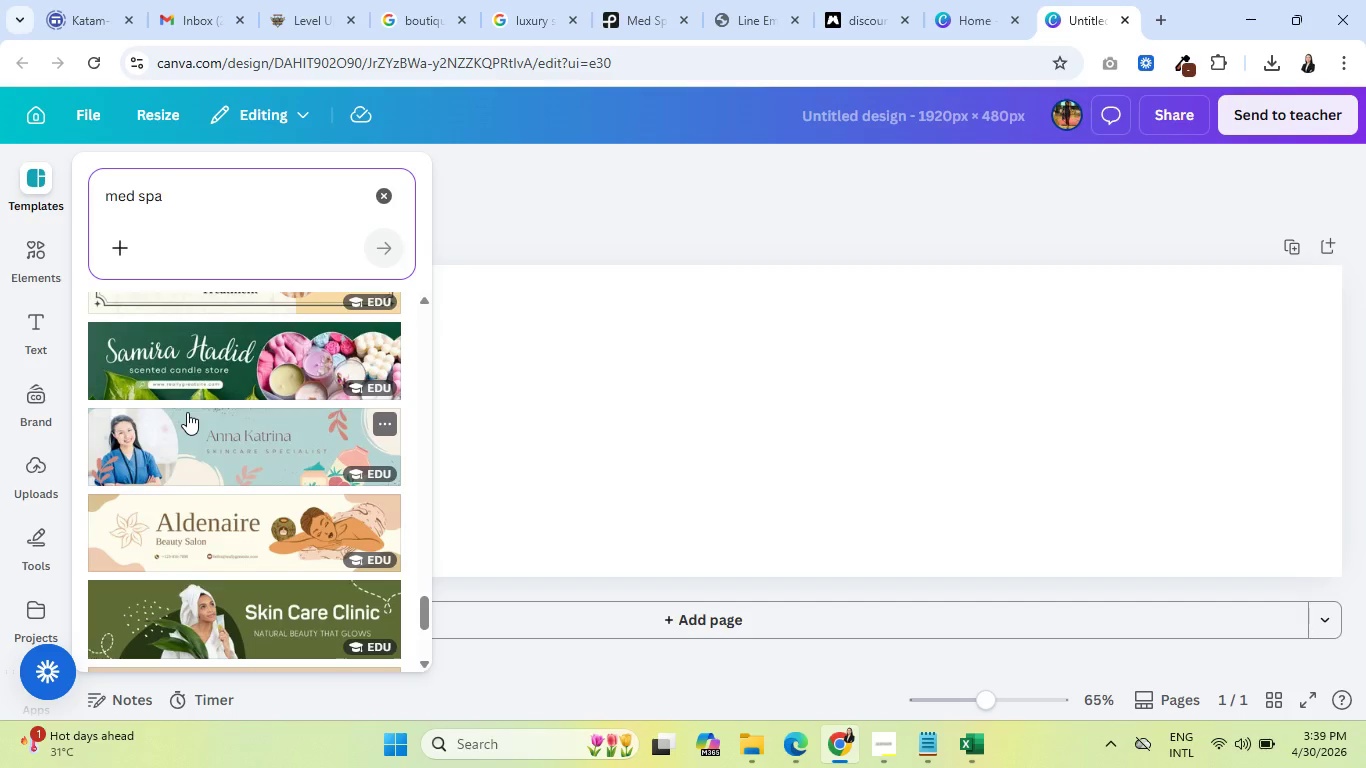 
wait(13.38)
 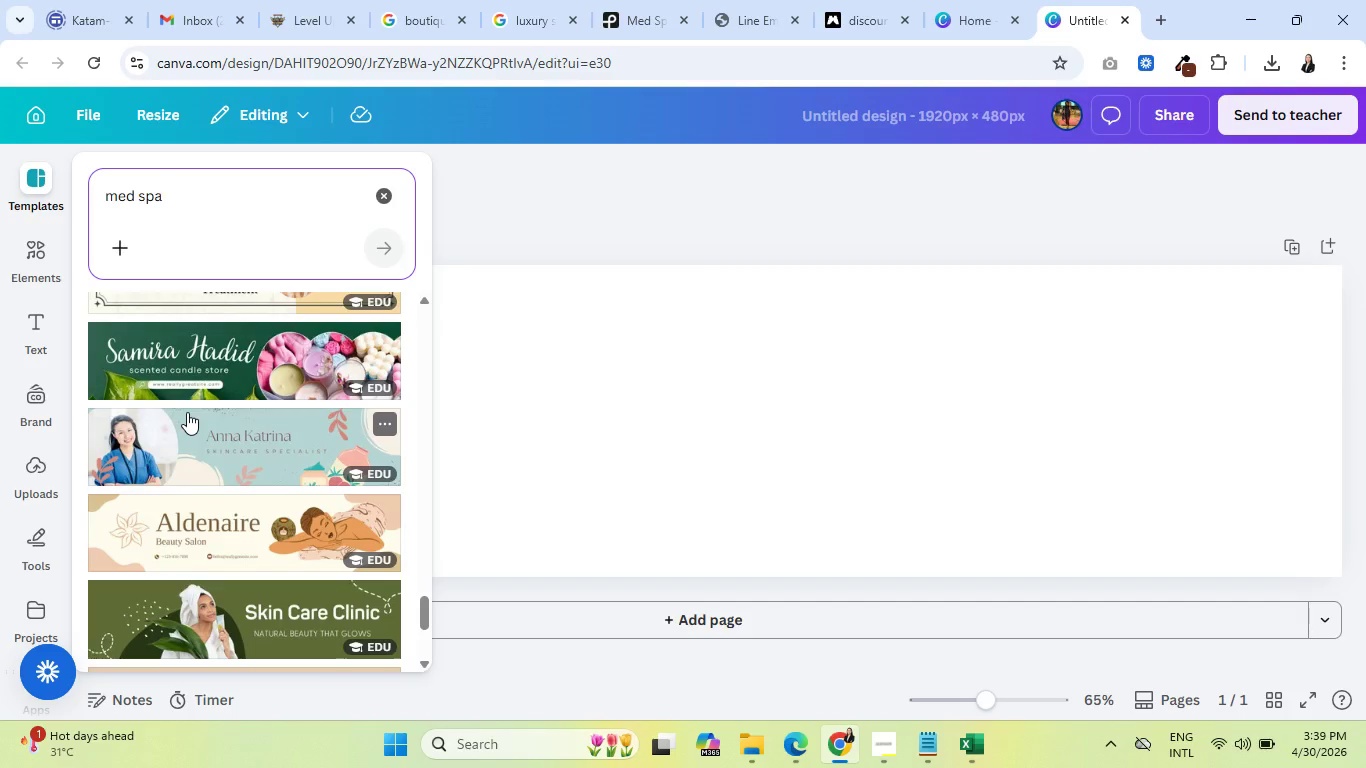 
scroll: coordinate [187, 412], scroll_direction: down, amount: 2.0
 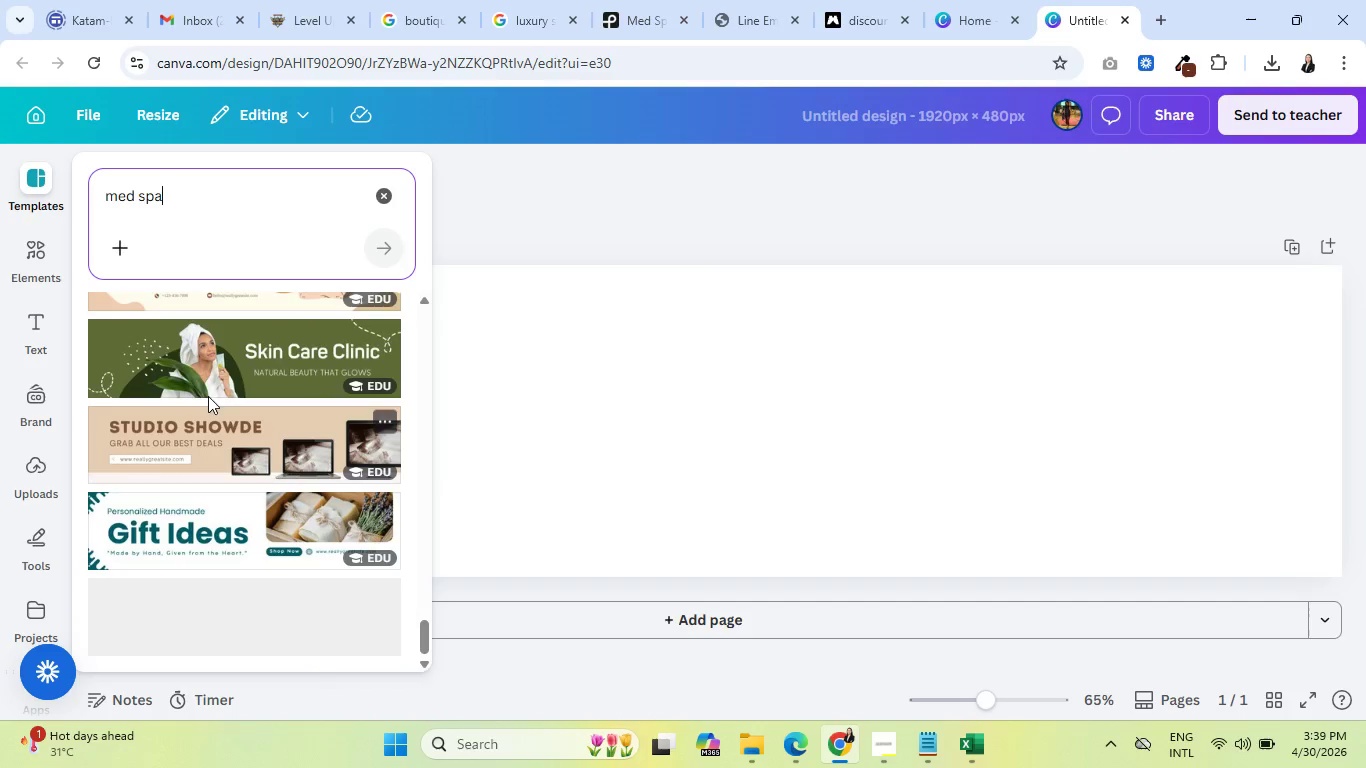 
scroll: coordinate [224, 448], scroll_direction: up, amount: 37.0
 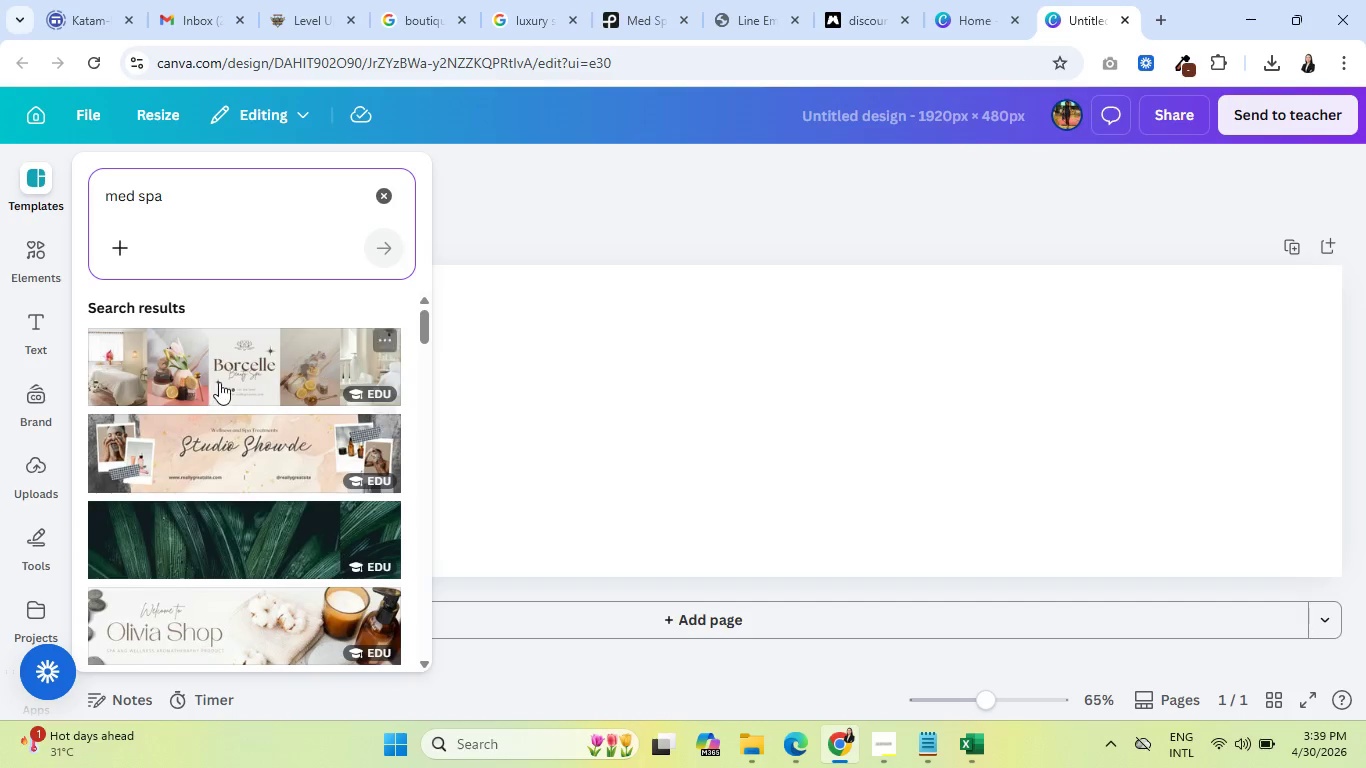 
scroll: coordinate [220, 424], scroll_direction: down, amount: 8.0
 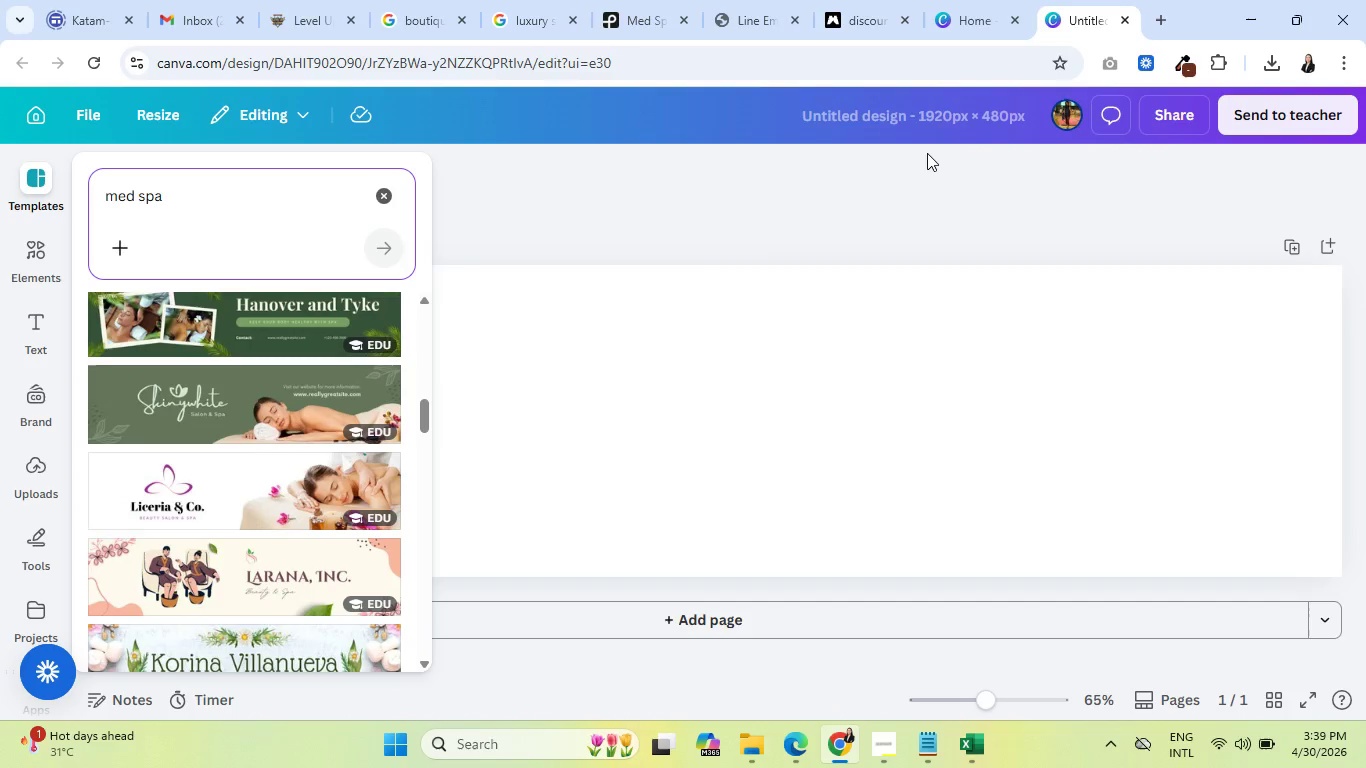 
left_click([408, 0])
 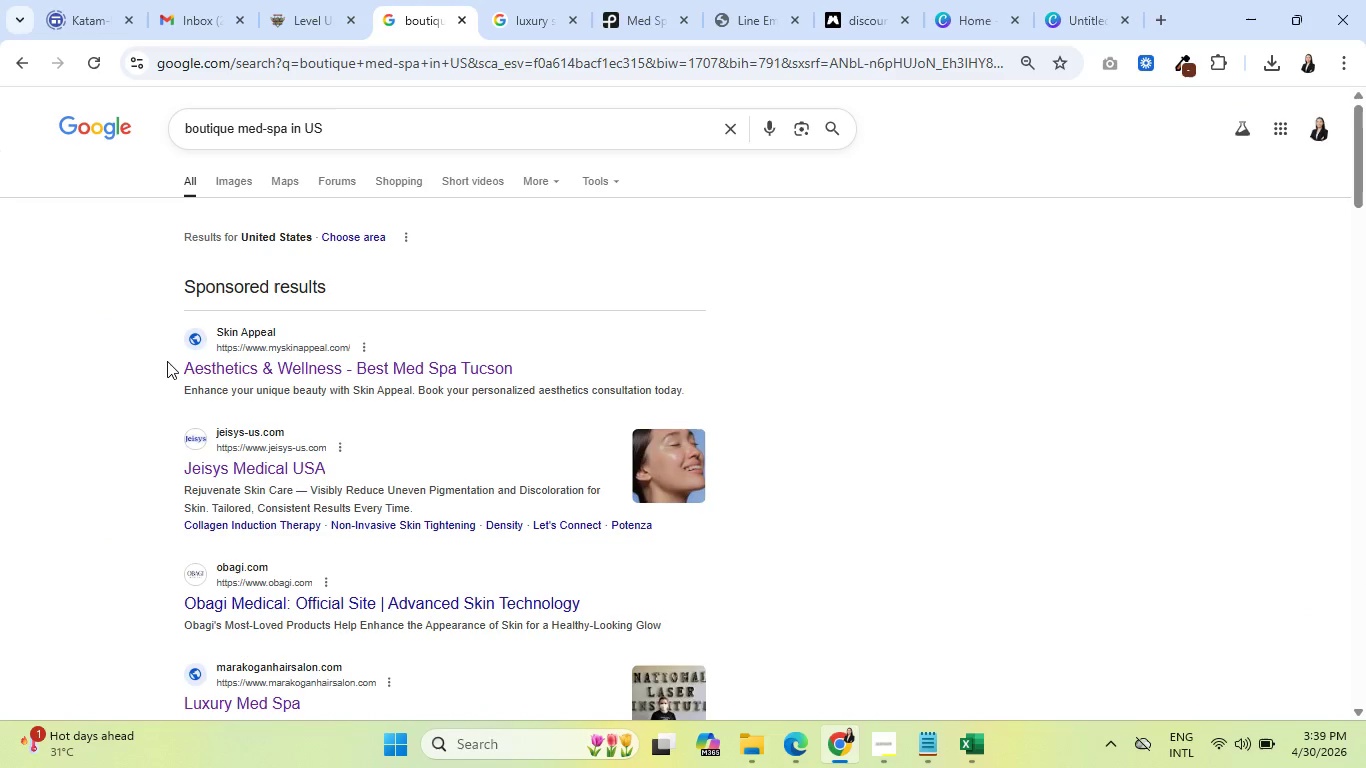 
wait(5.67)
 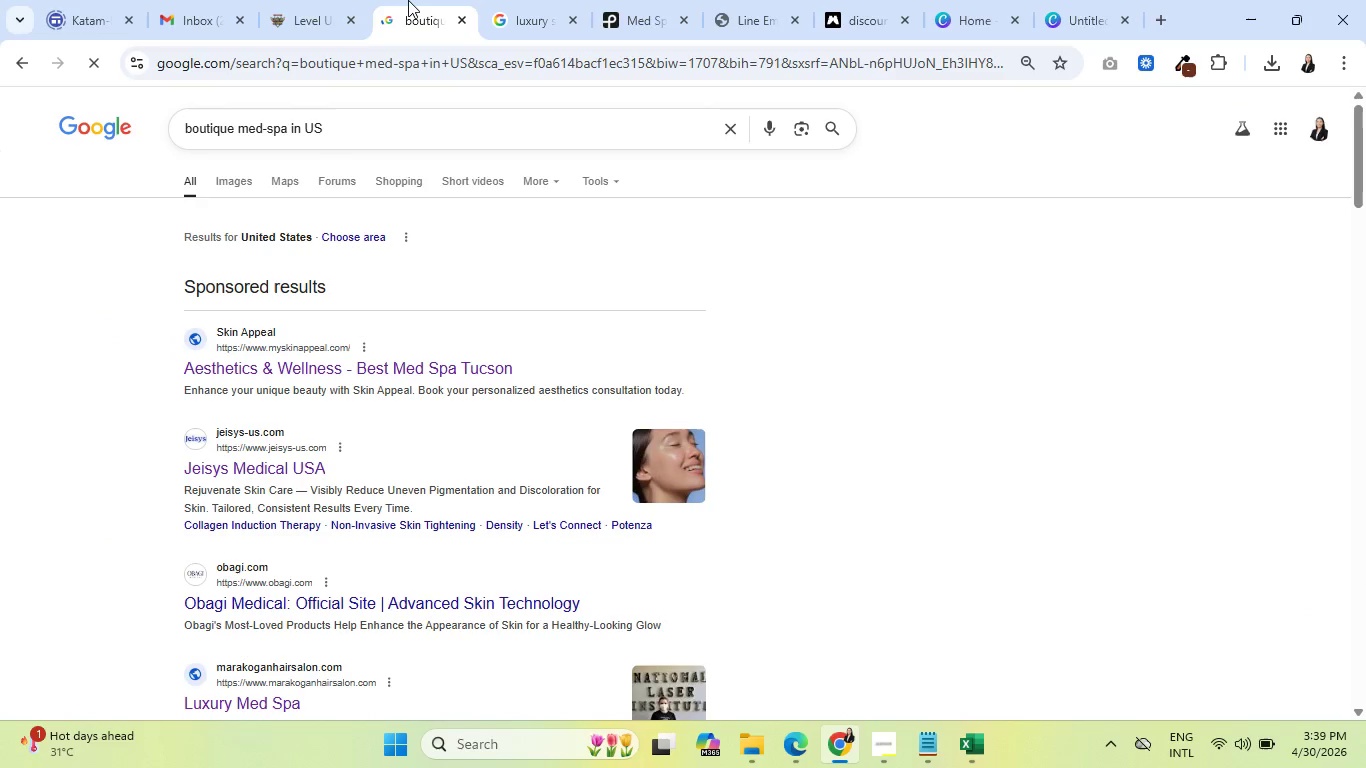 
left_click_drag(start_coordinate=[170, 369], to_coordinate=[340, 372])
 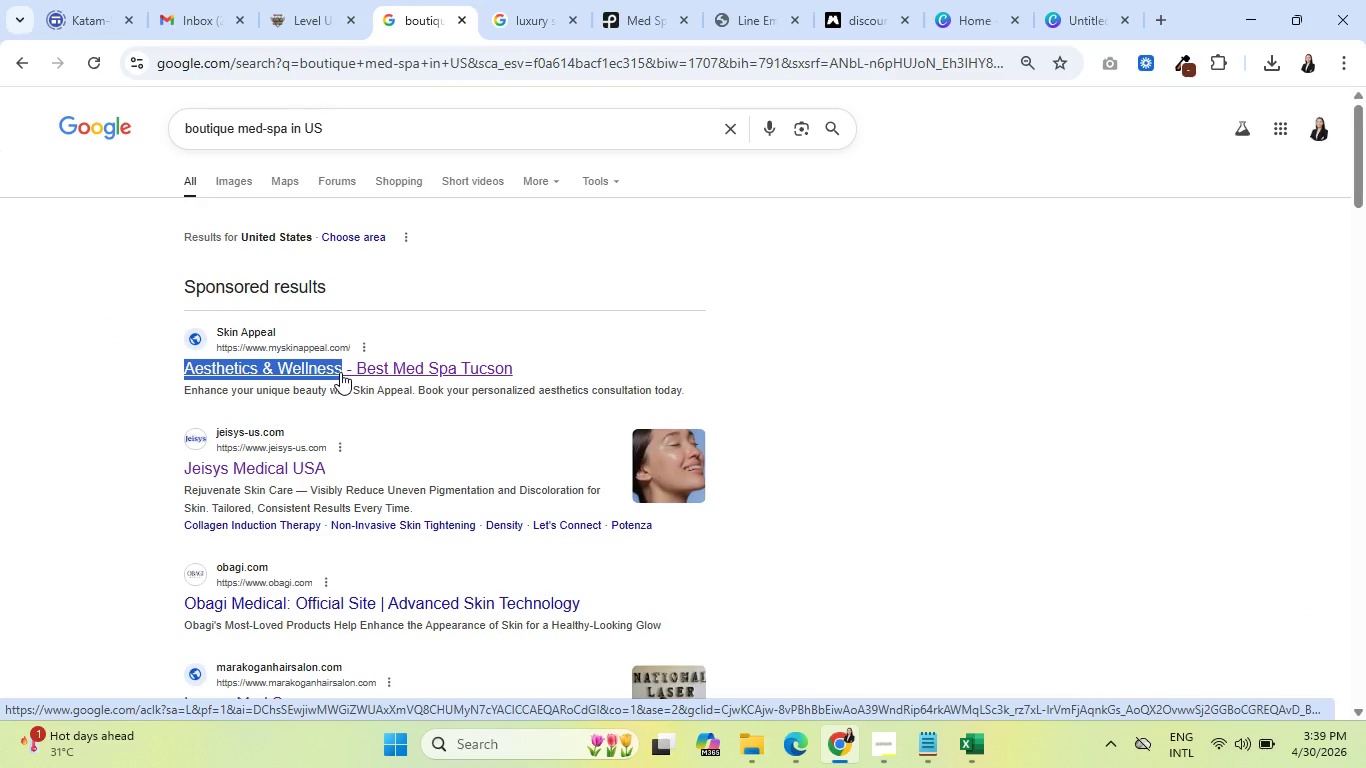 
key(Control+C)
 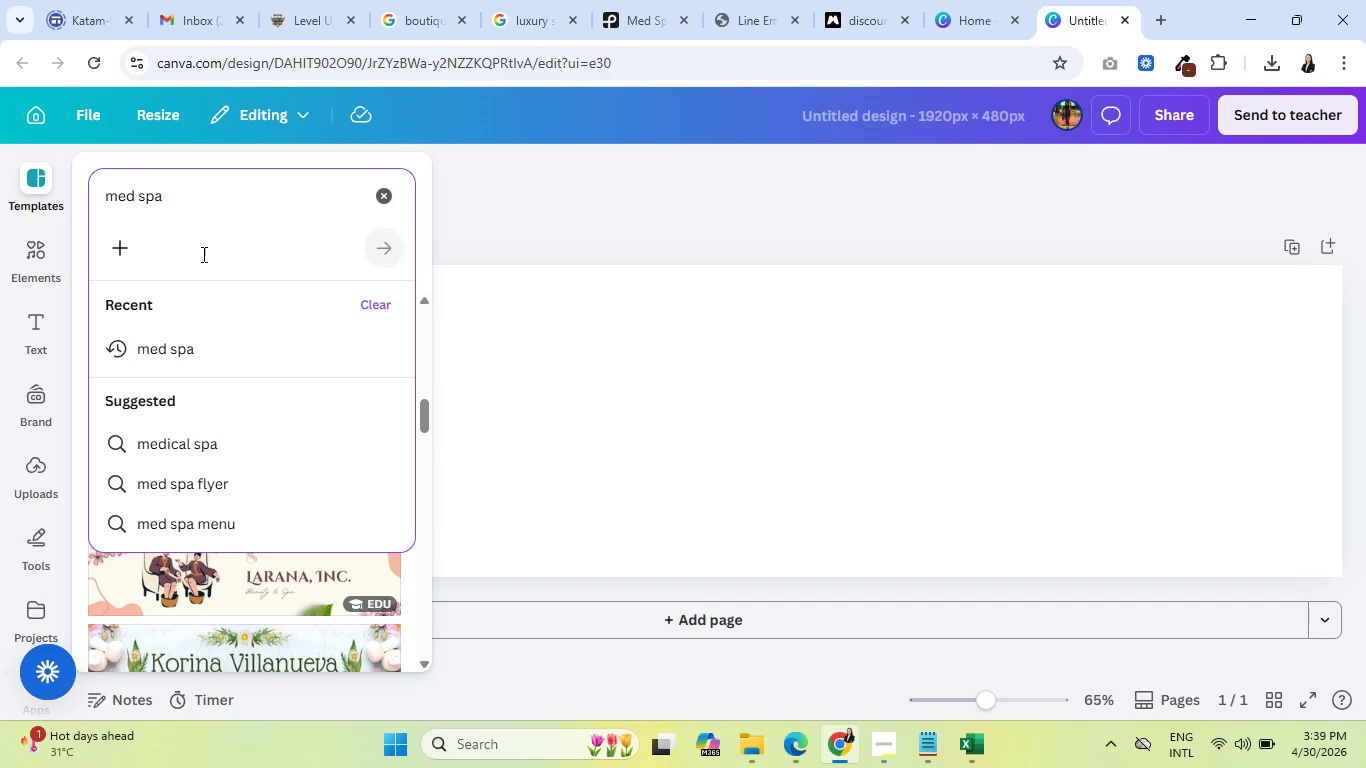 
left_click_drag(start_coordinate=[189, 204], to_coordinate=[106, 187])
 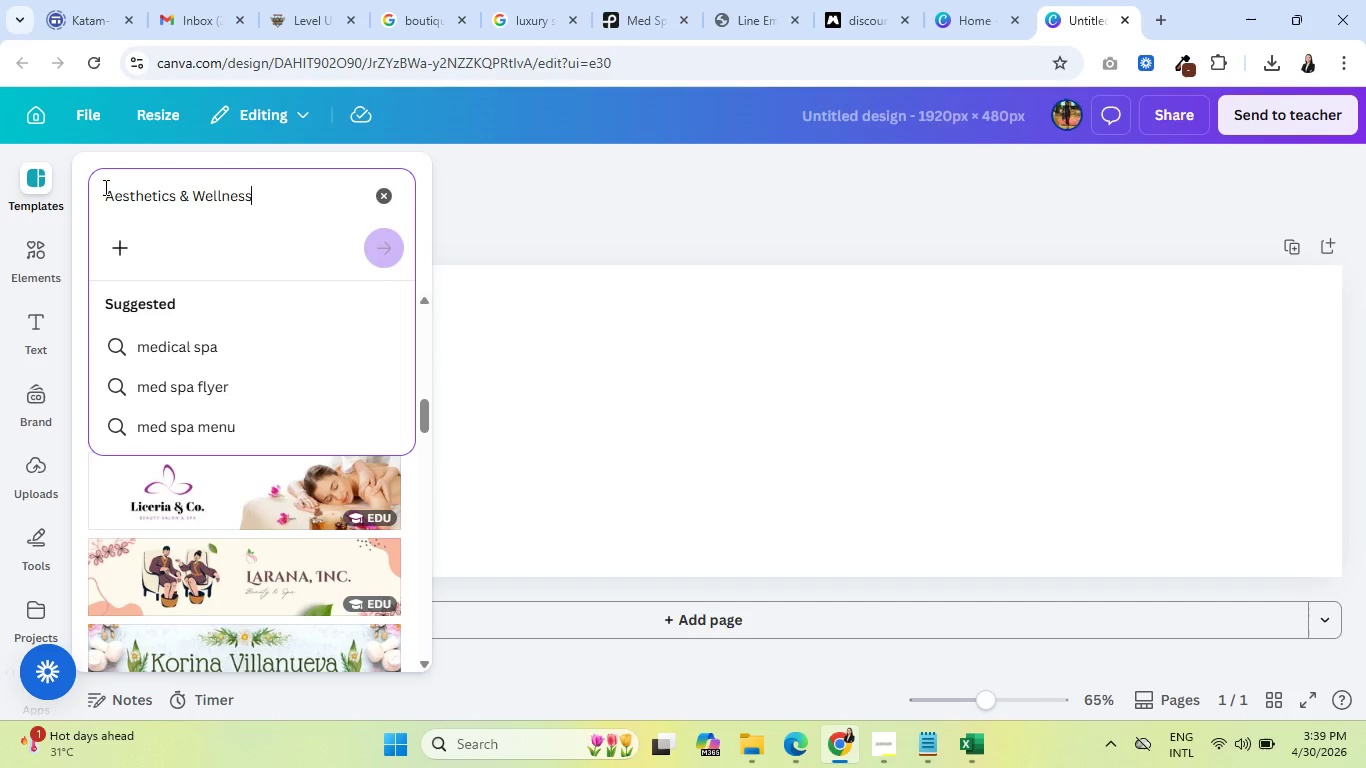 
key(Control+ControlLeft)
 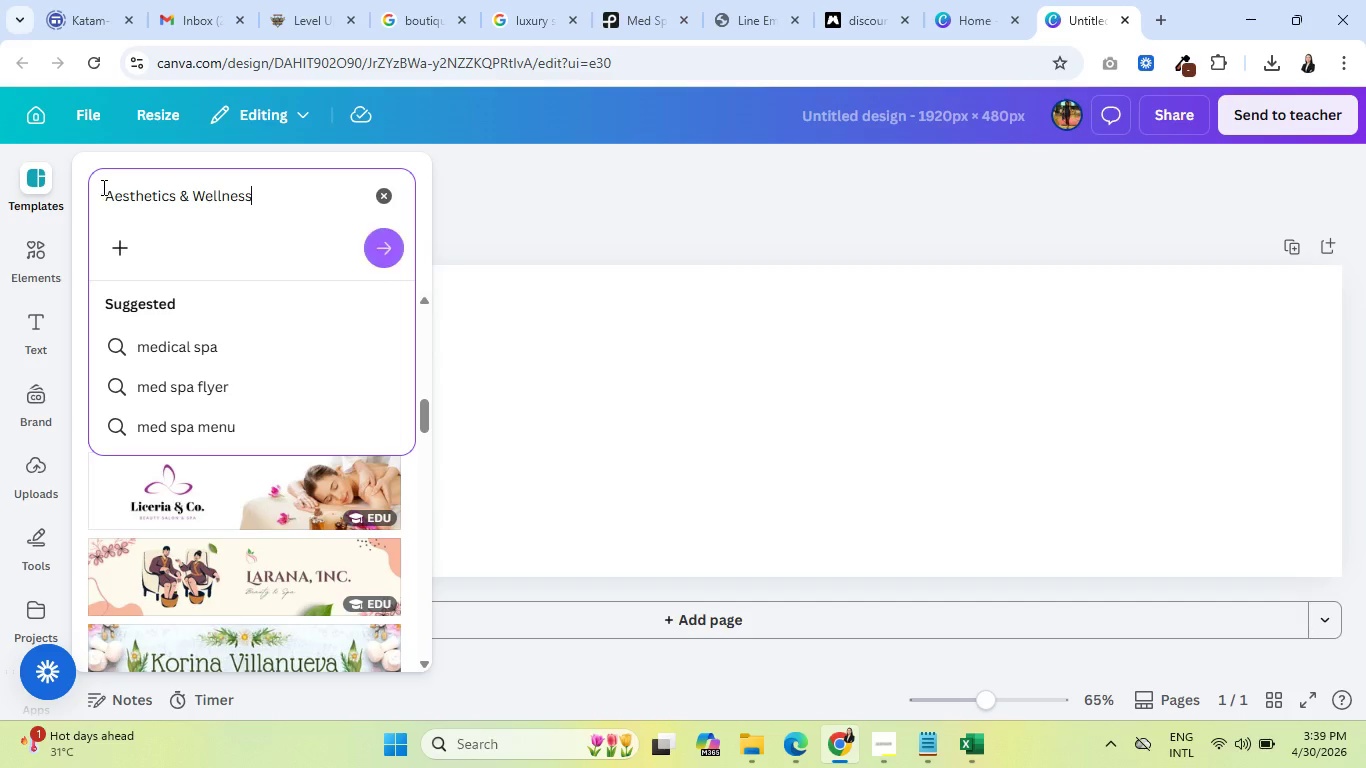 
key(Control+V)
 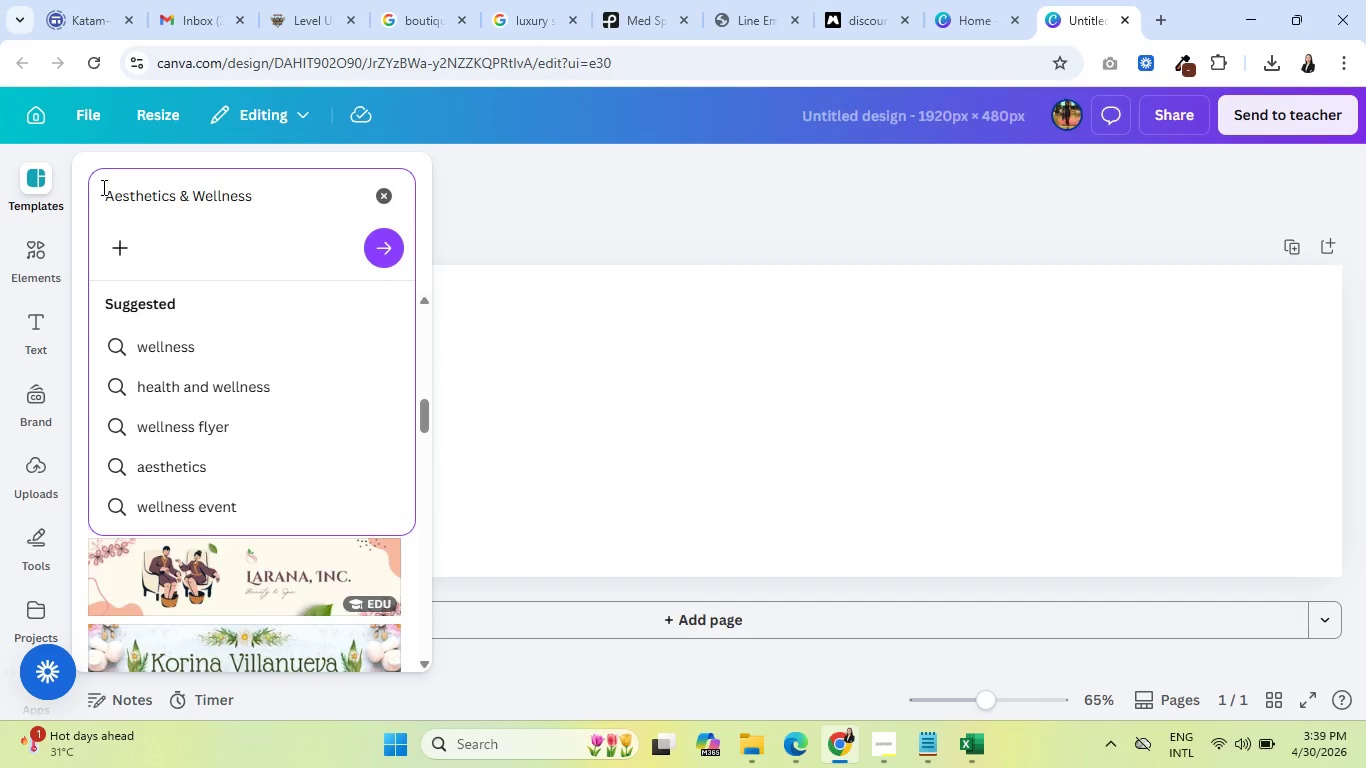 
key(Control+Enter)
 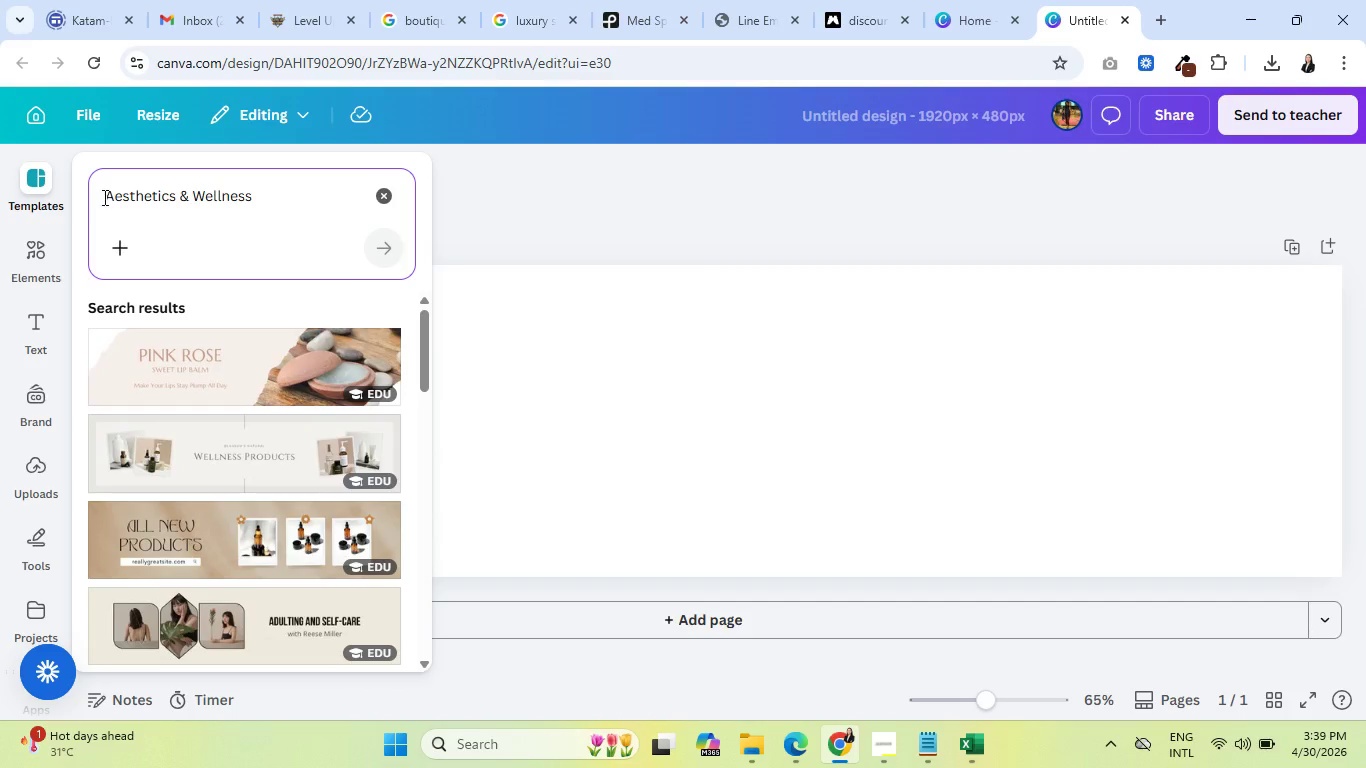 
scroll: coordinate [200, 398], scroll_direction: down, amount: 11.0
 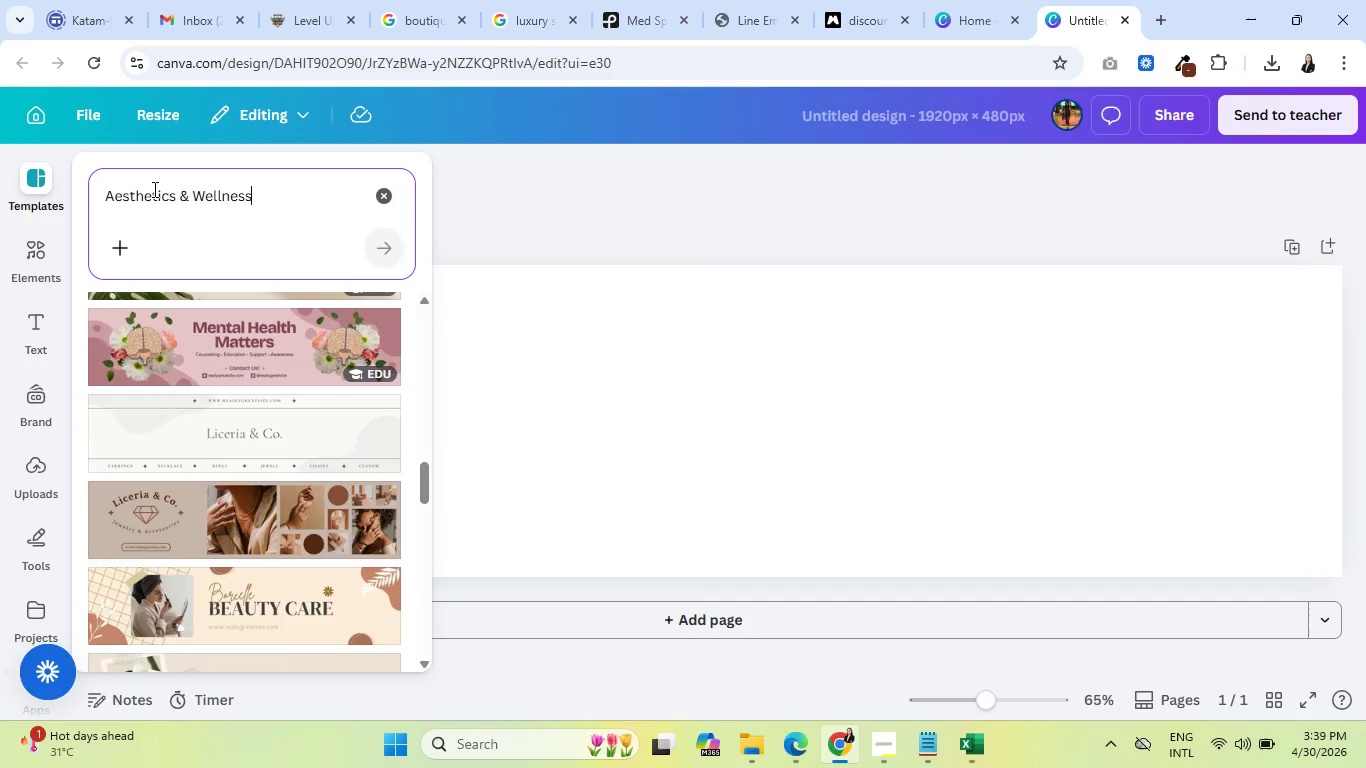 
left_click([422, 0])
 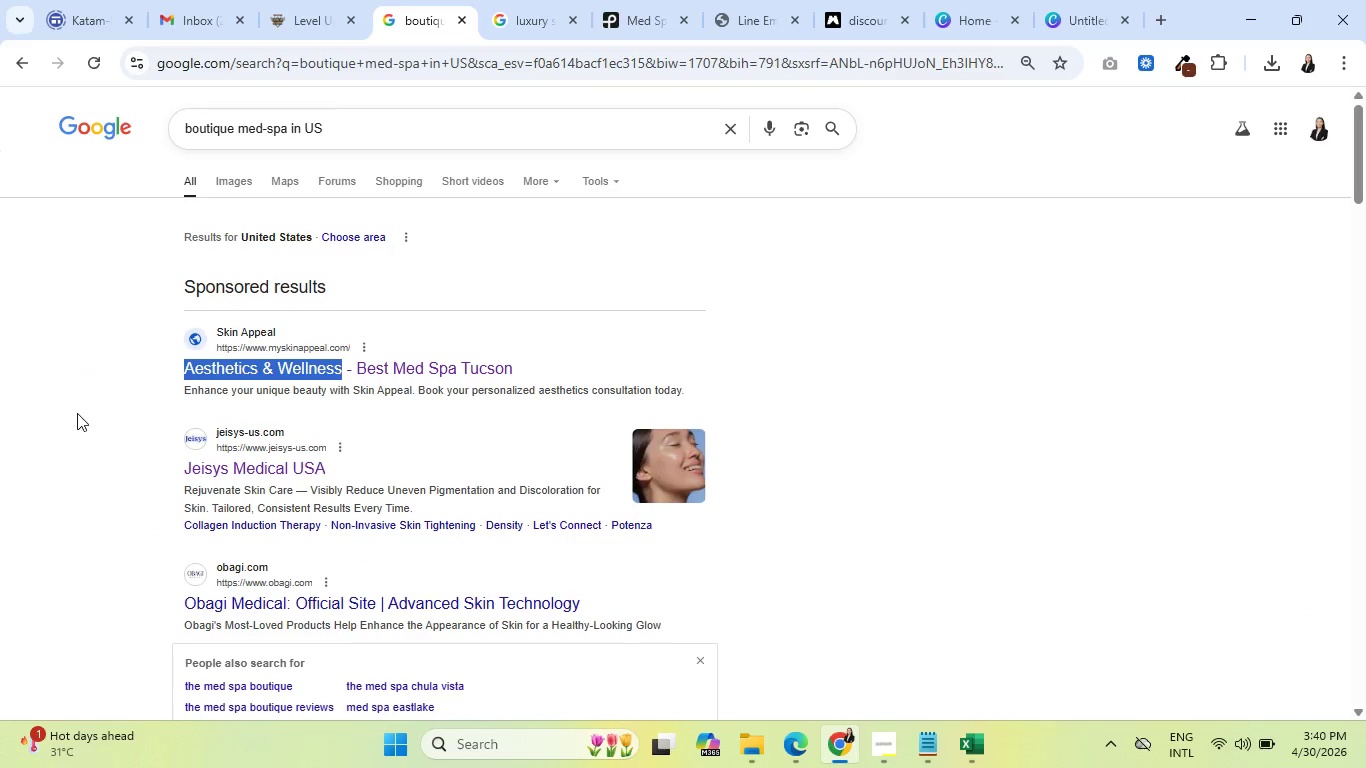 
scroll: coordinate [77, 415], scroll_direction: down, amount: 1.0
 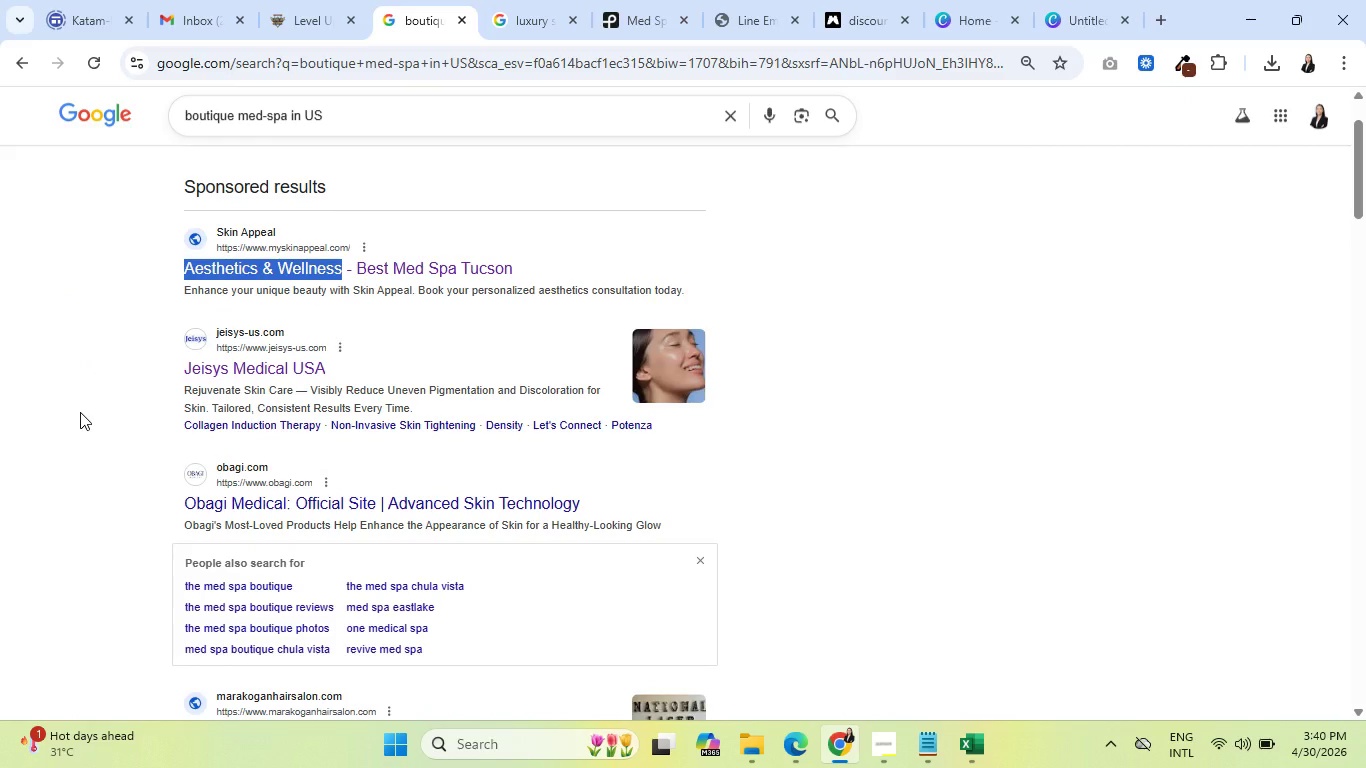 
mouse_move([702, 9])
 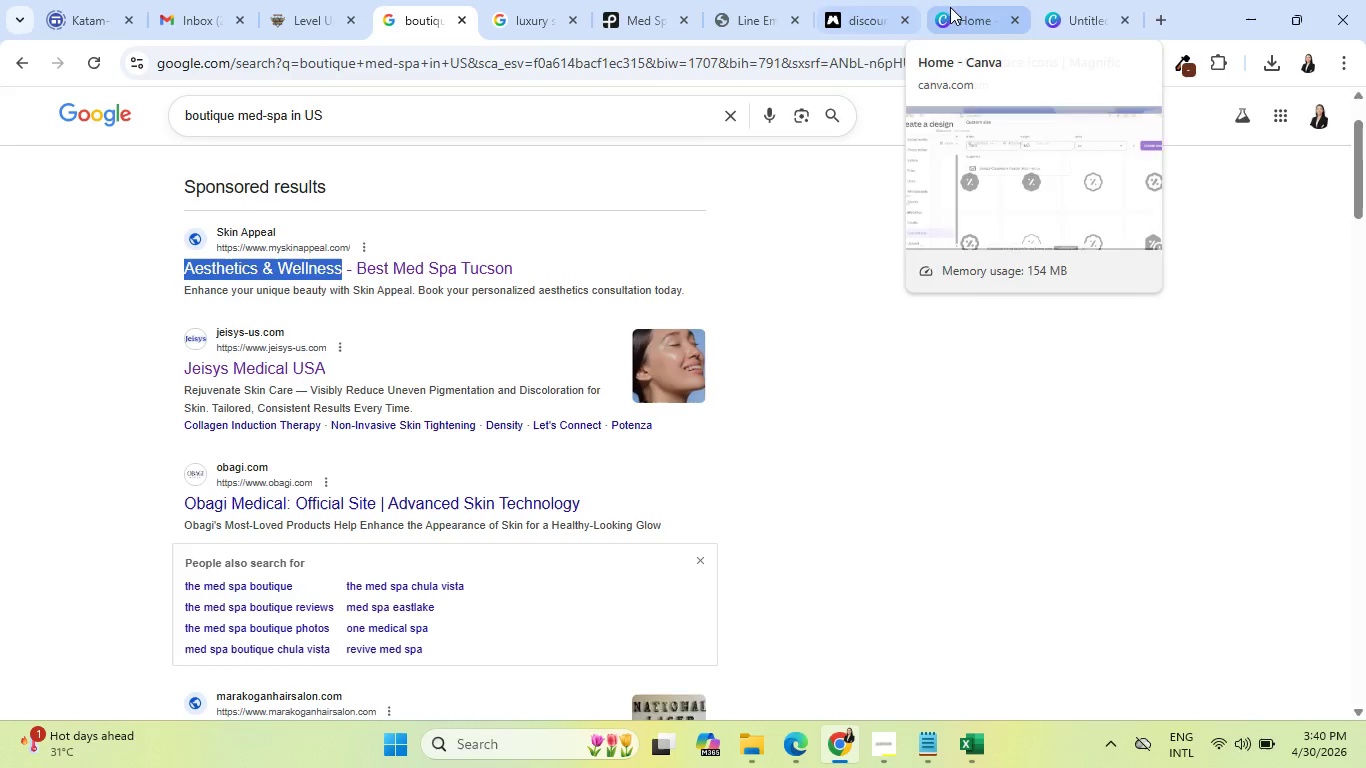 
left_click([961, 5])
 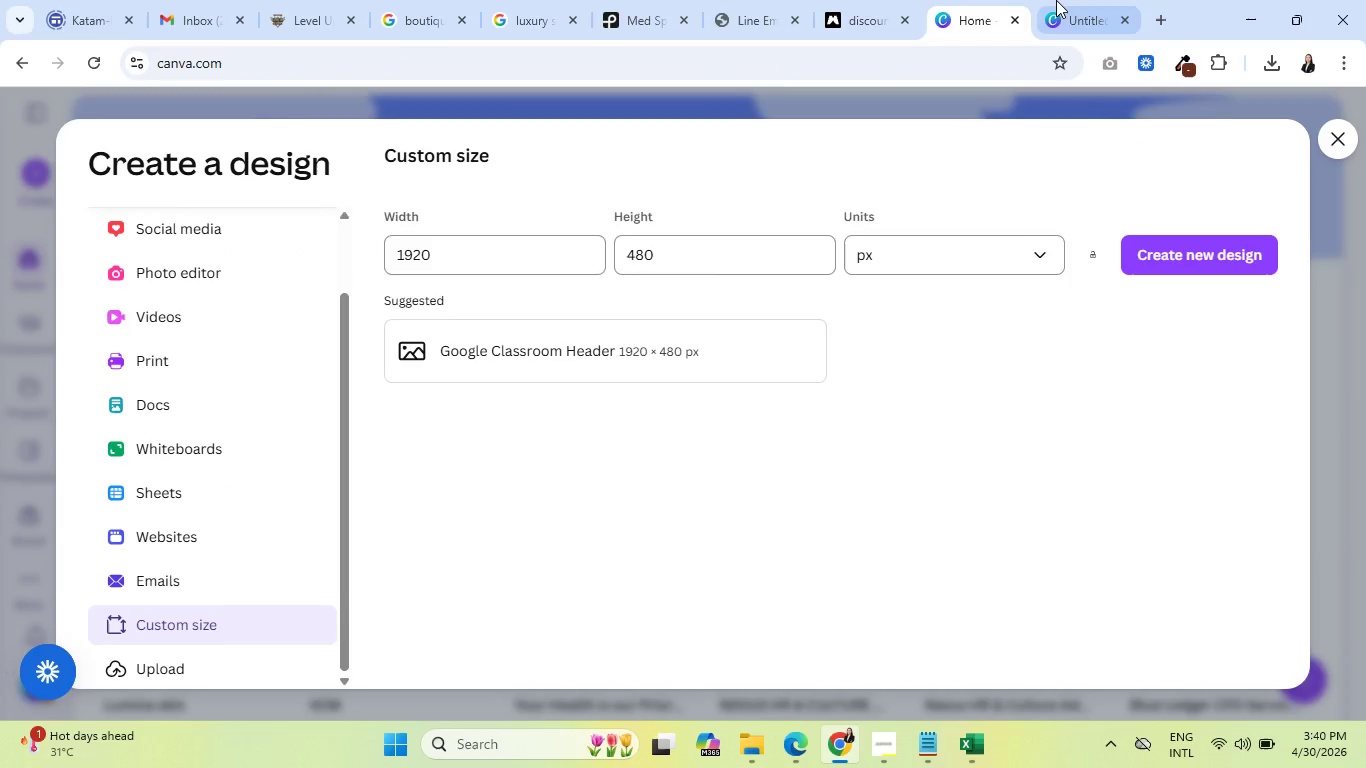 
left_click([1058, 0])
 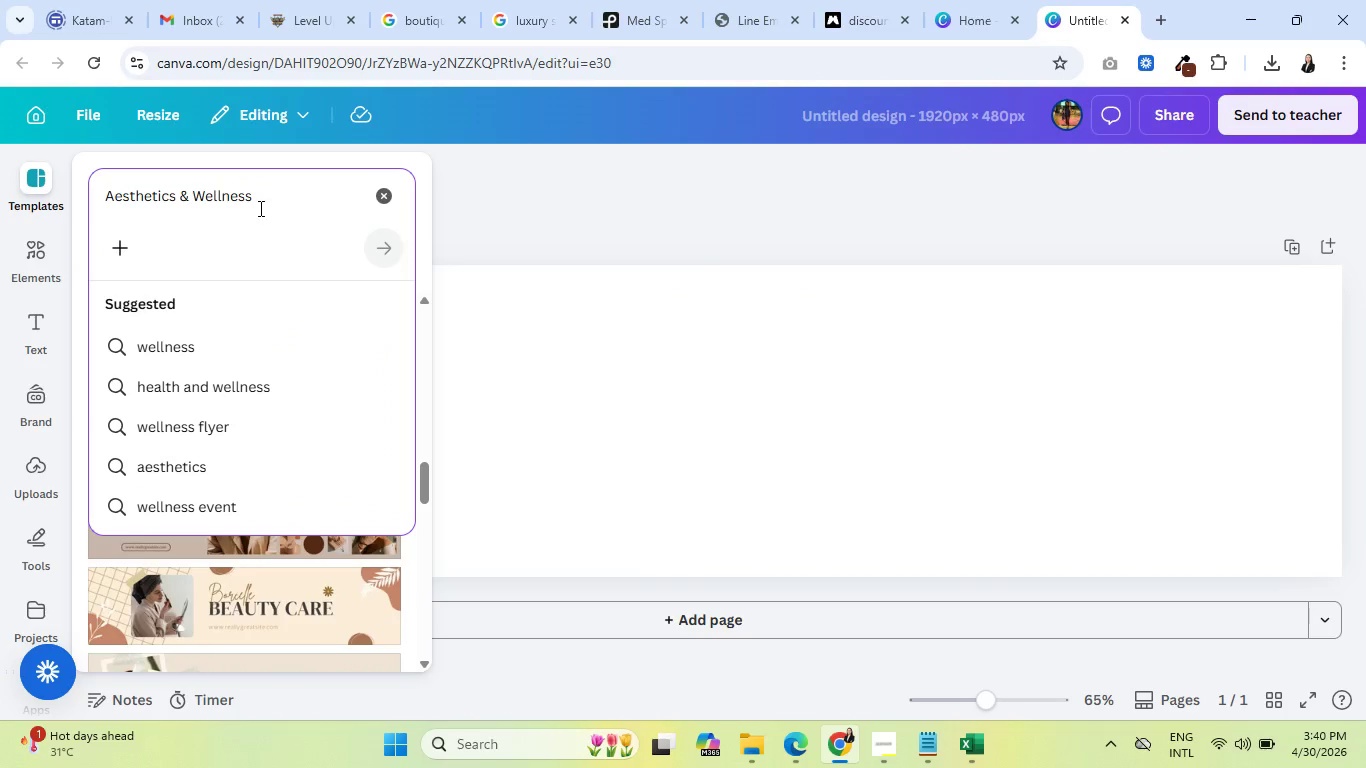 
left_click_drag(start_coordinate=[263, 205], to_coordinate=[103, 199])
 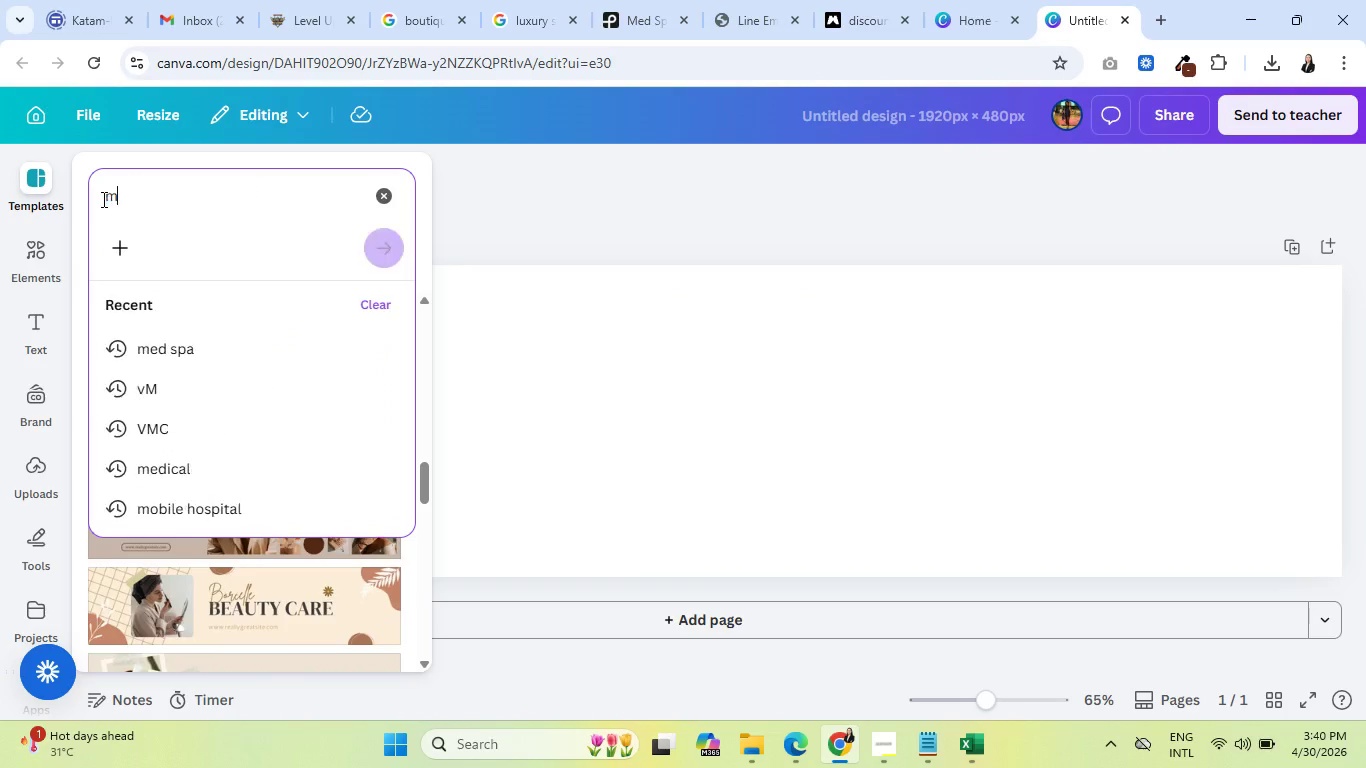 
type(medical spa)
 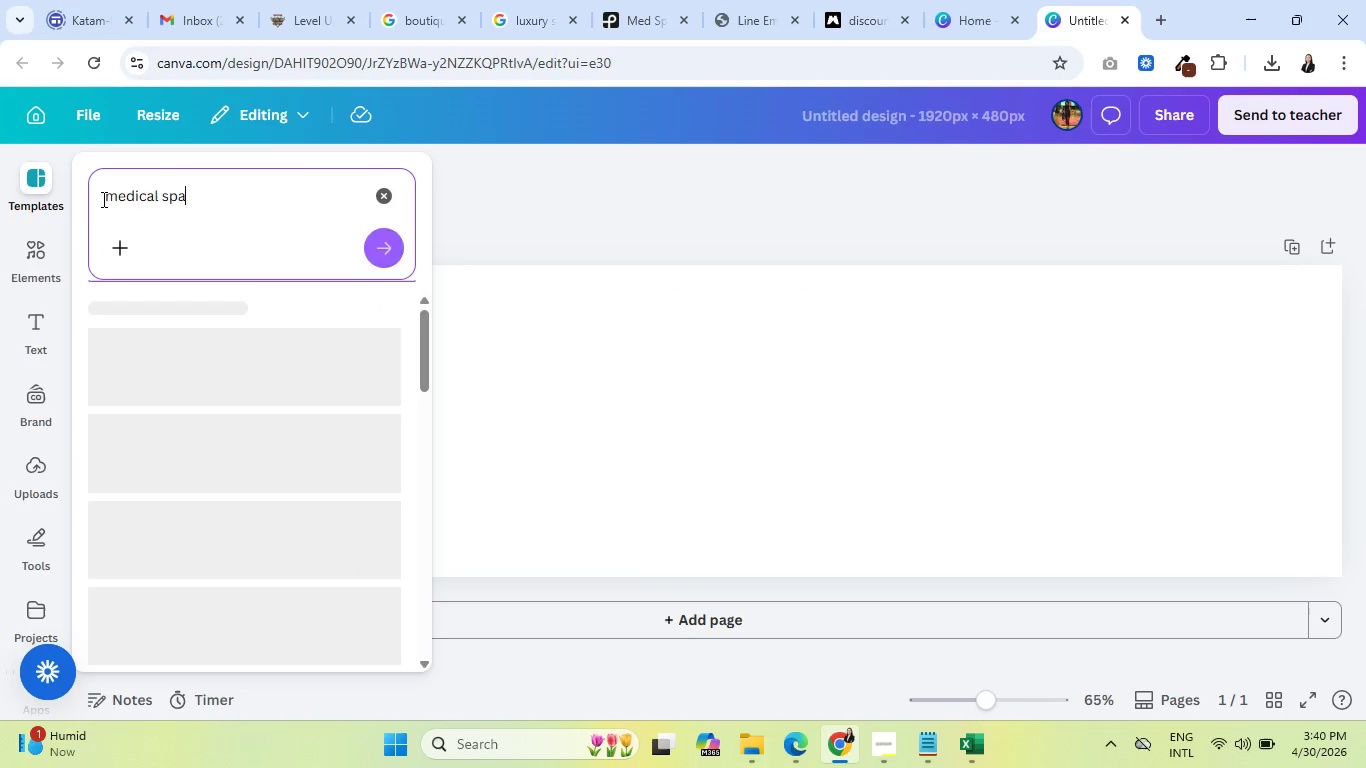 
key(Enter)
 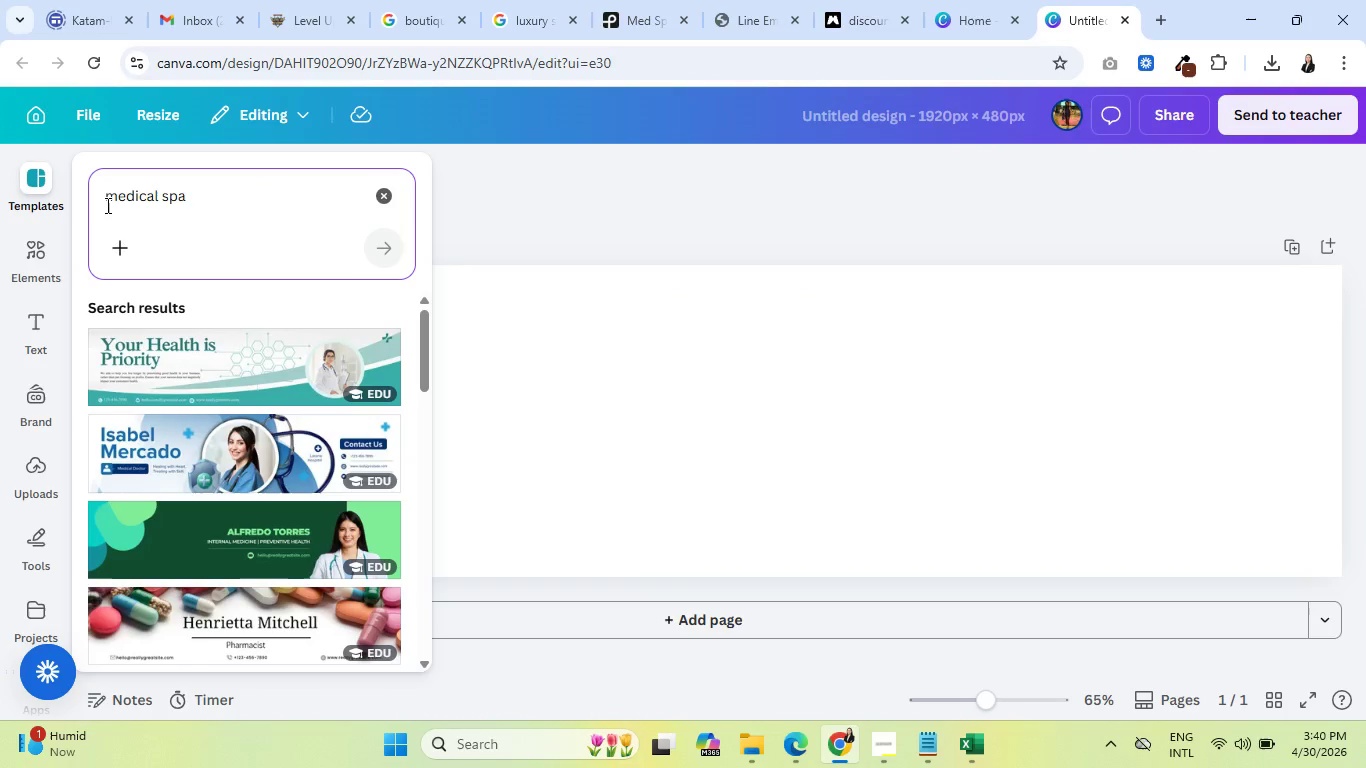 
scroll: coordinate [174, 392], scroll_direction: down, amount: 7.0
 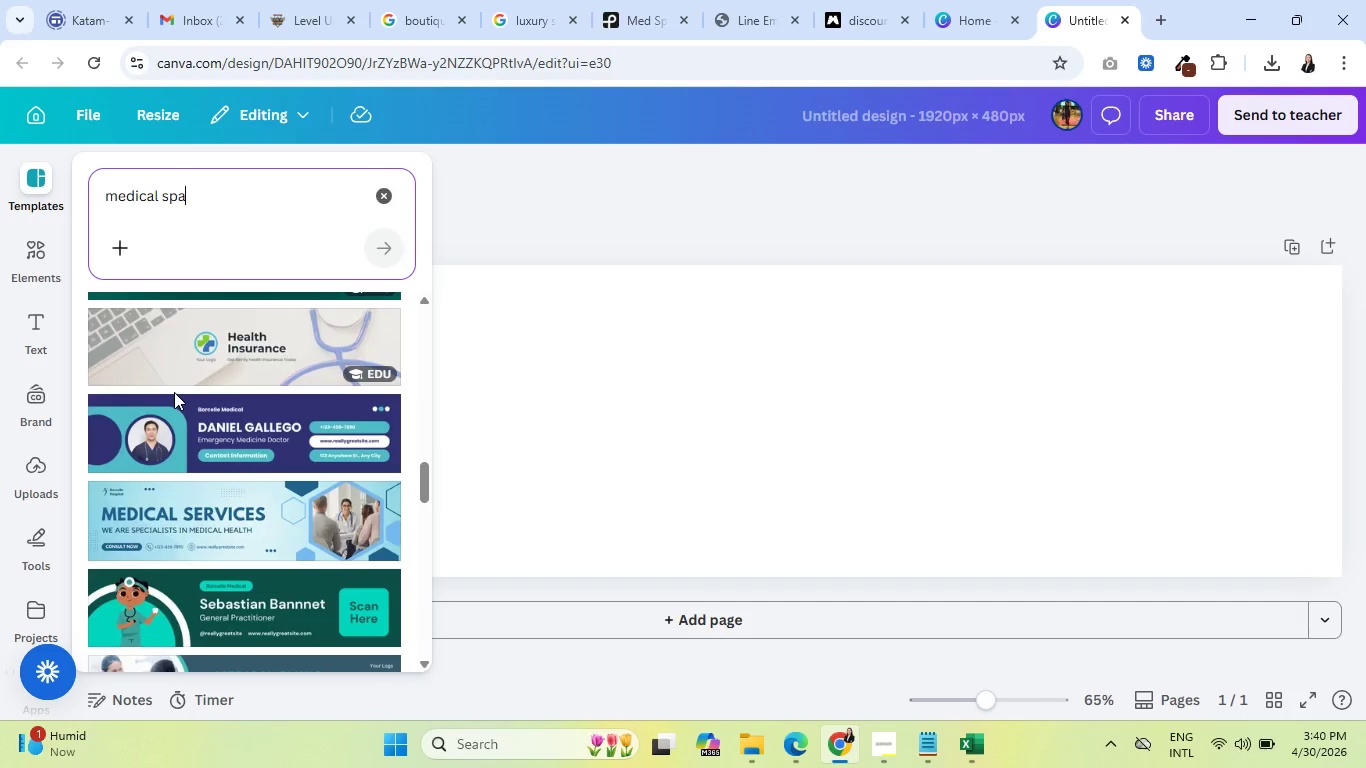 
scroll: coordinate [181, 391], scroll_direction: down, amount: 2.0
 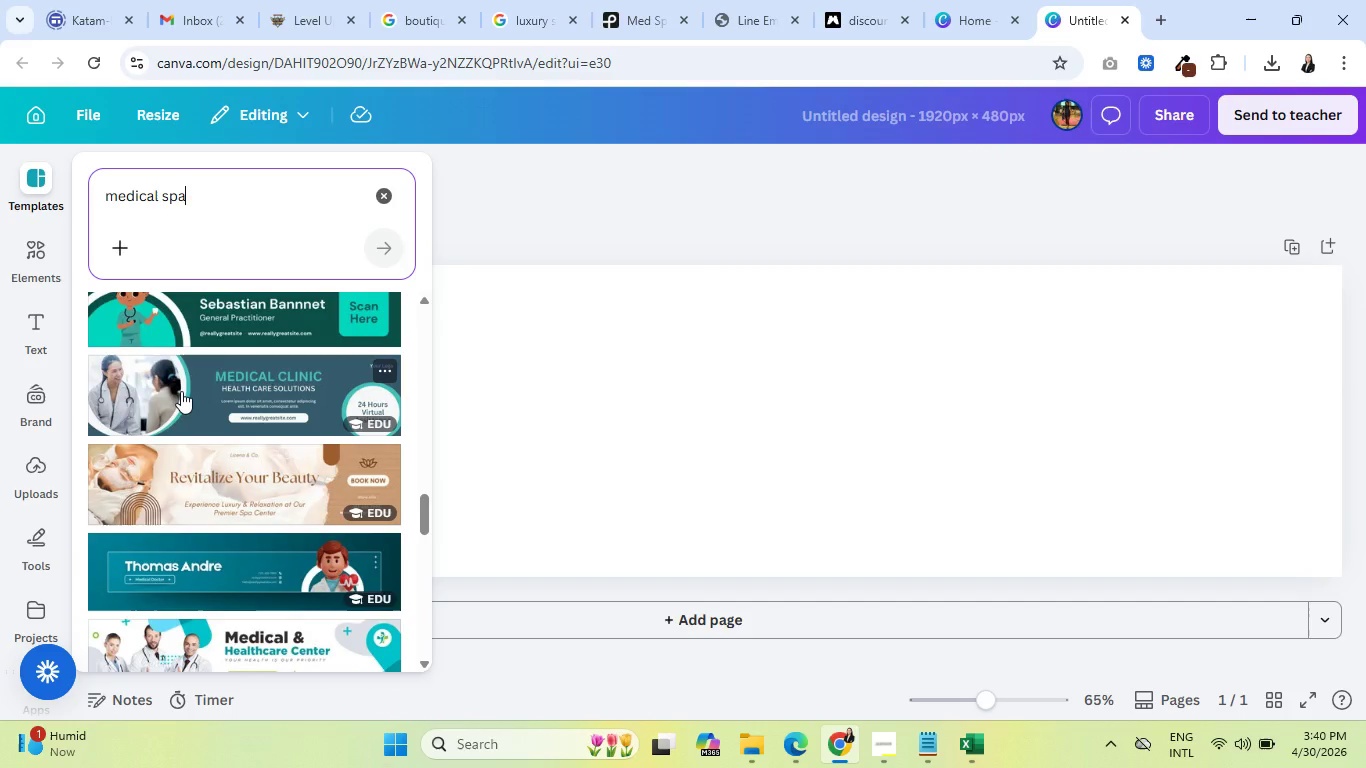 
wait(6.36)
 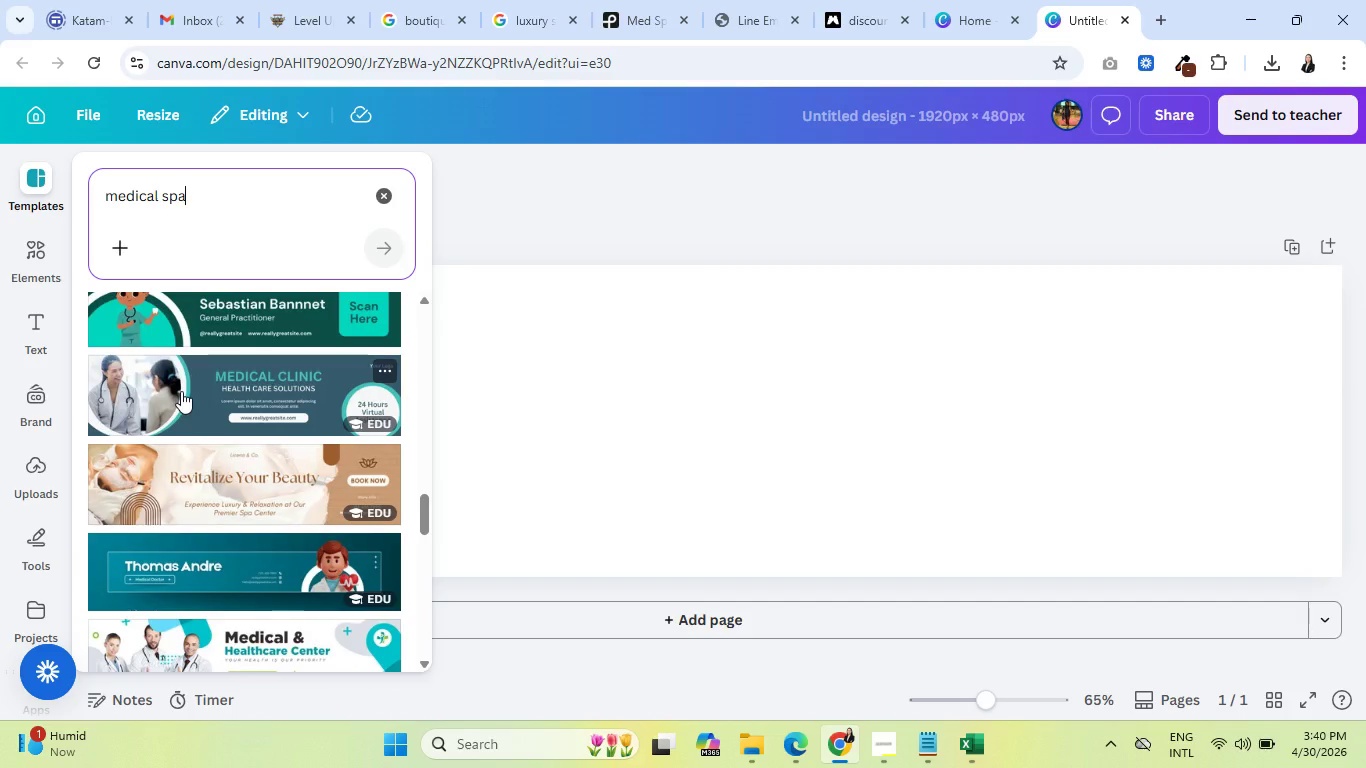 
scroll: coordinate [181, 391], scroll_direction: down, amount: 2.0
 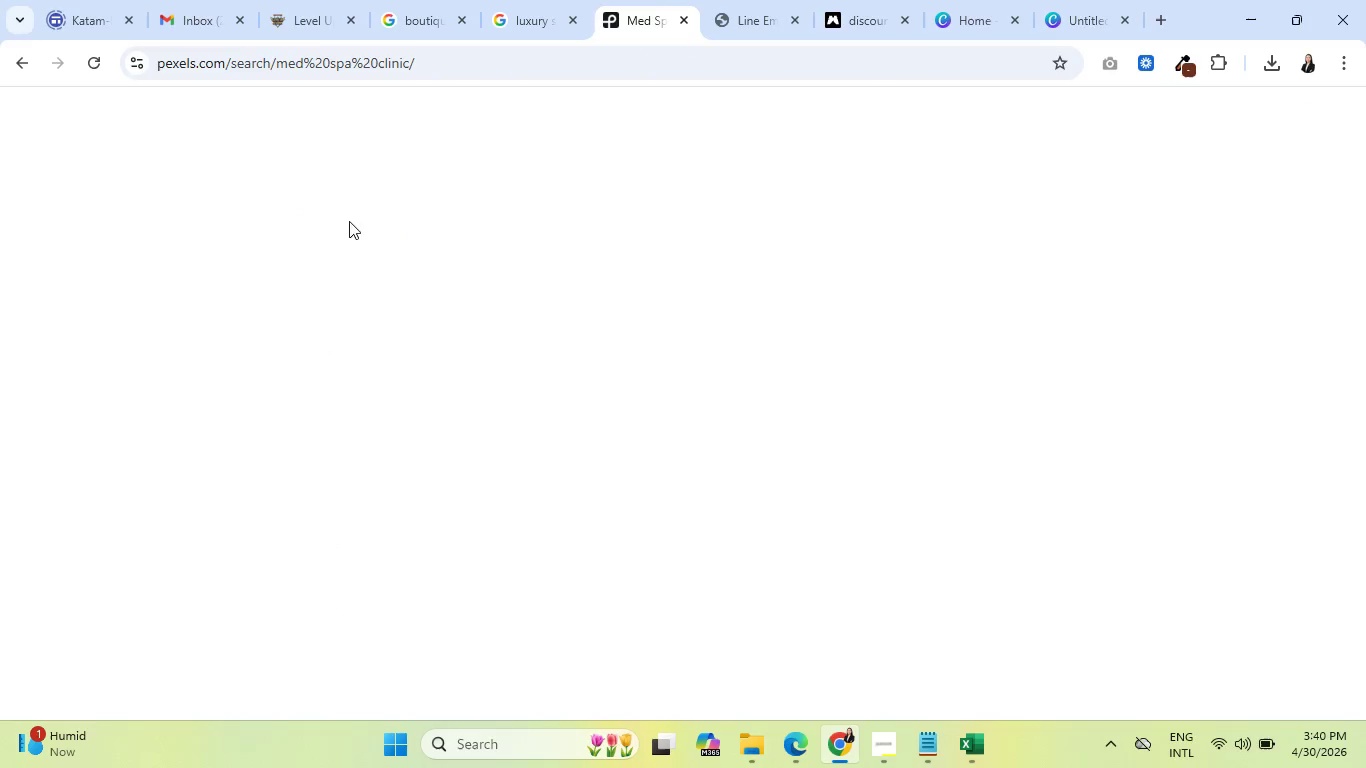 
scroll: coordinate [140, 331], scroll_direction: up, amount: 6.0
 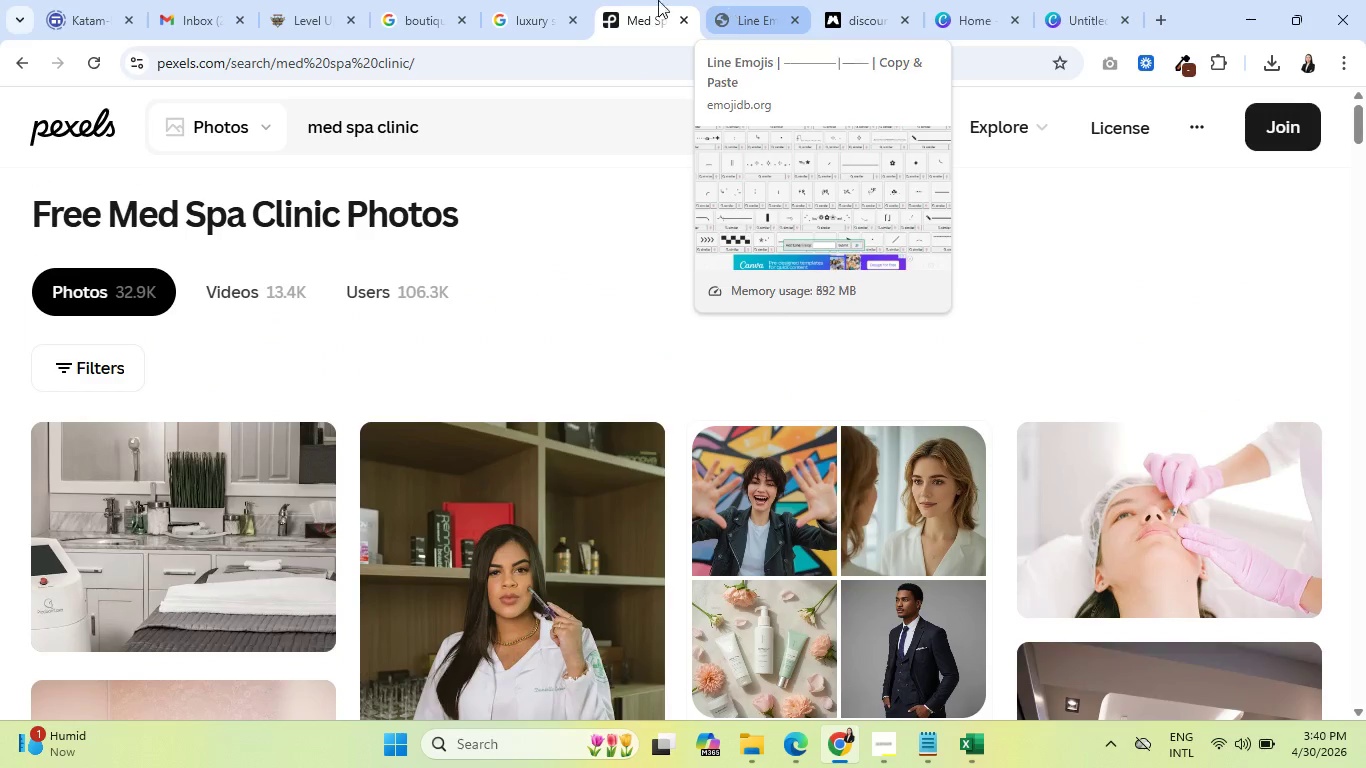 
left_click([431, 0])
 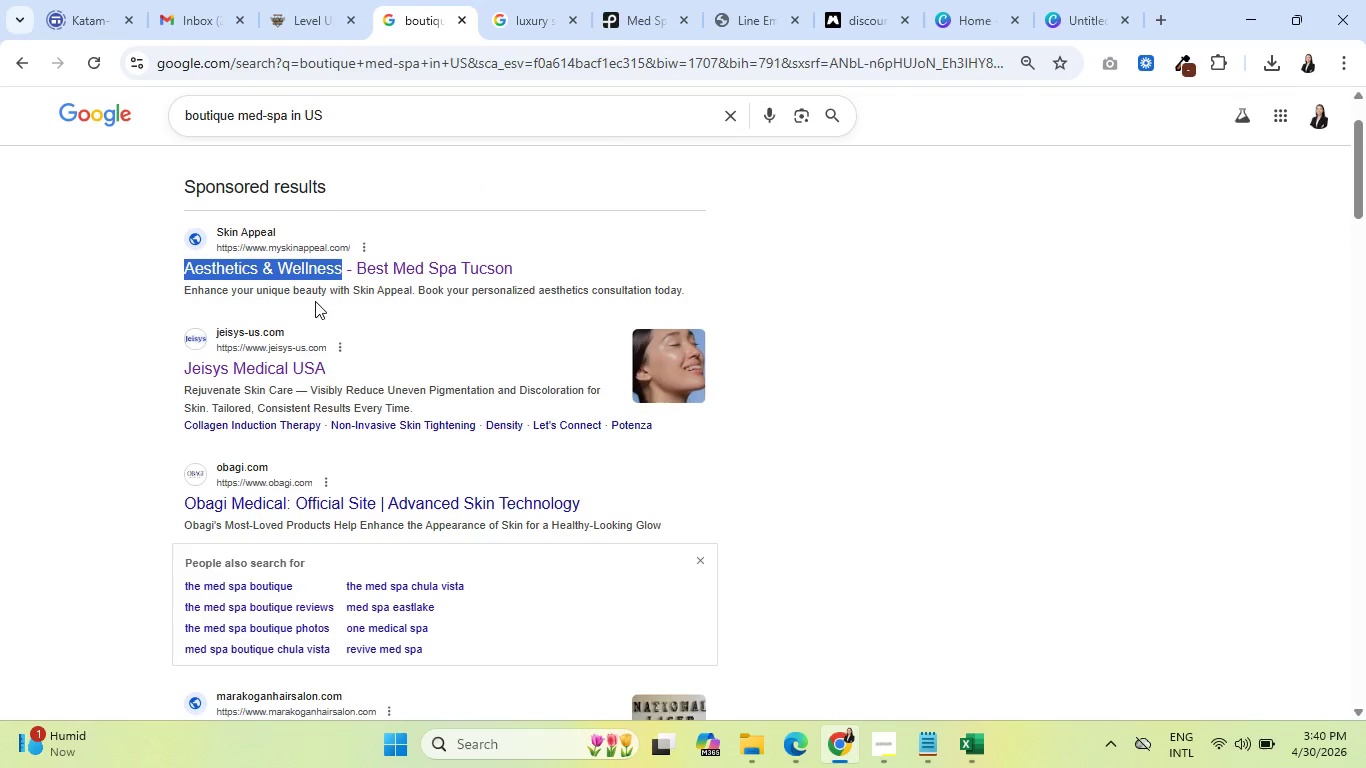 
scroll: coordinate [109, 527], scroll_direction: down, amount: 10.0
 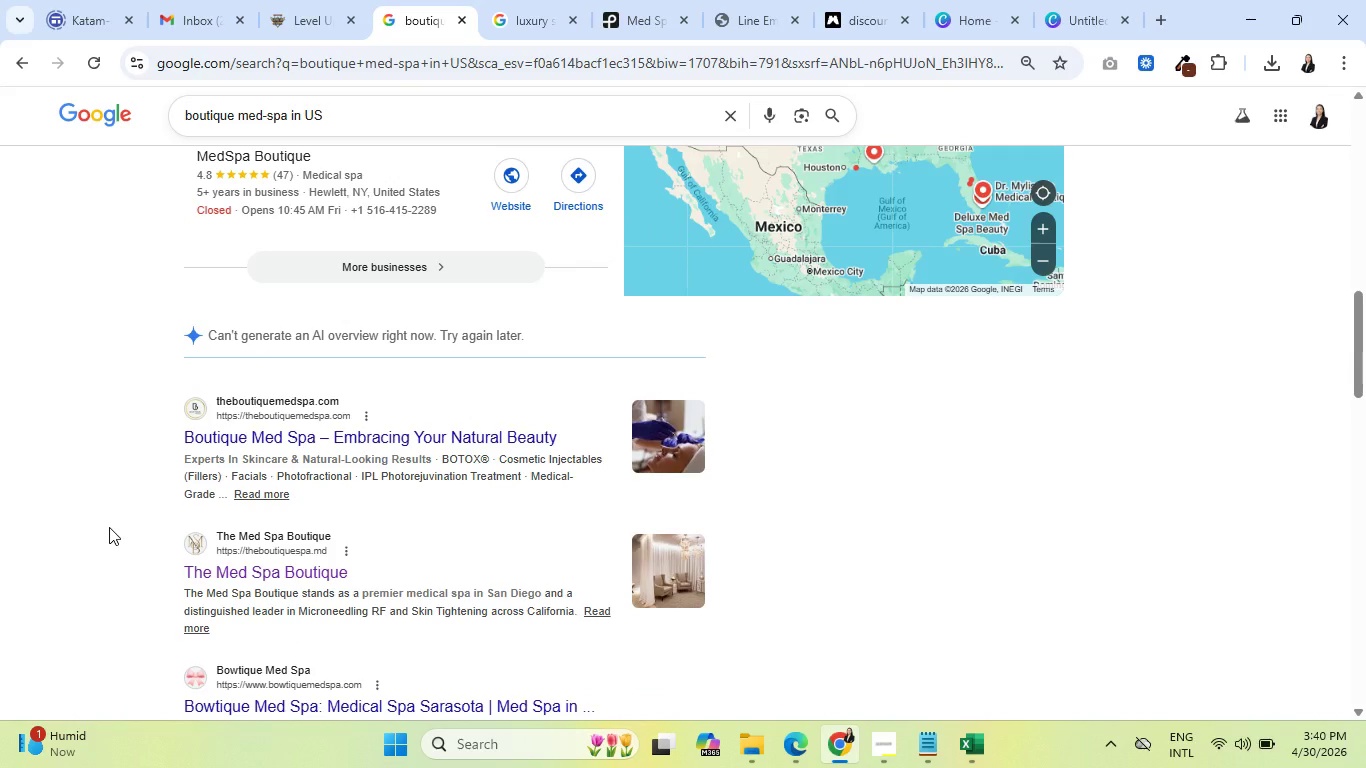 
wait(5.05)
 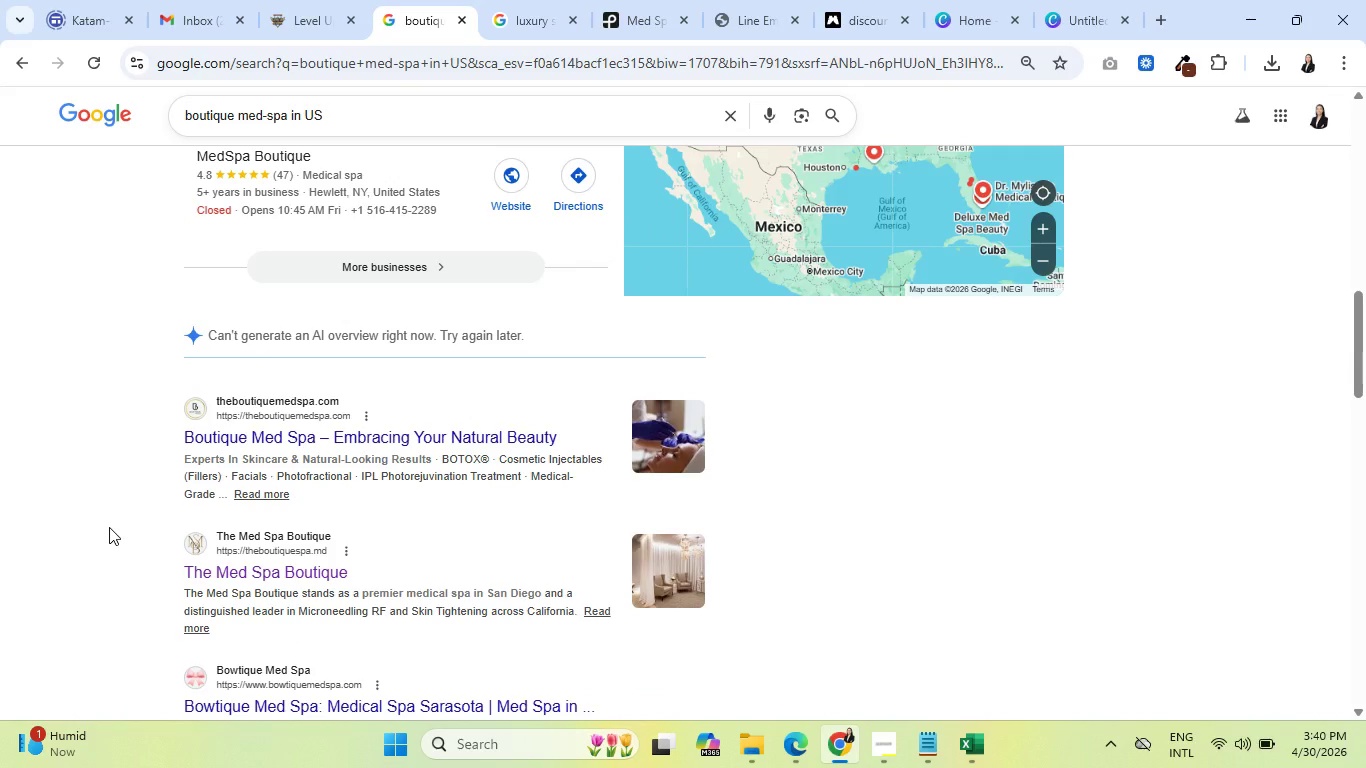 
scroll: coordinate [109, 527], scroll_direction: down, amount: 2.0
 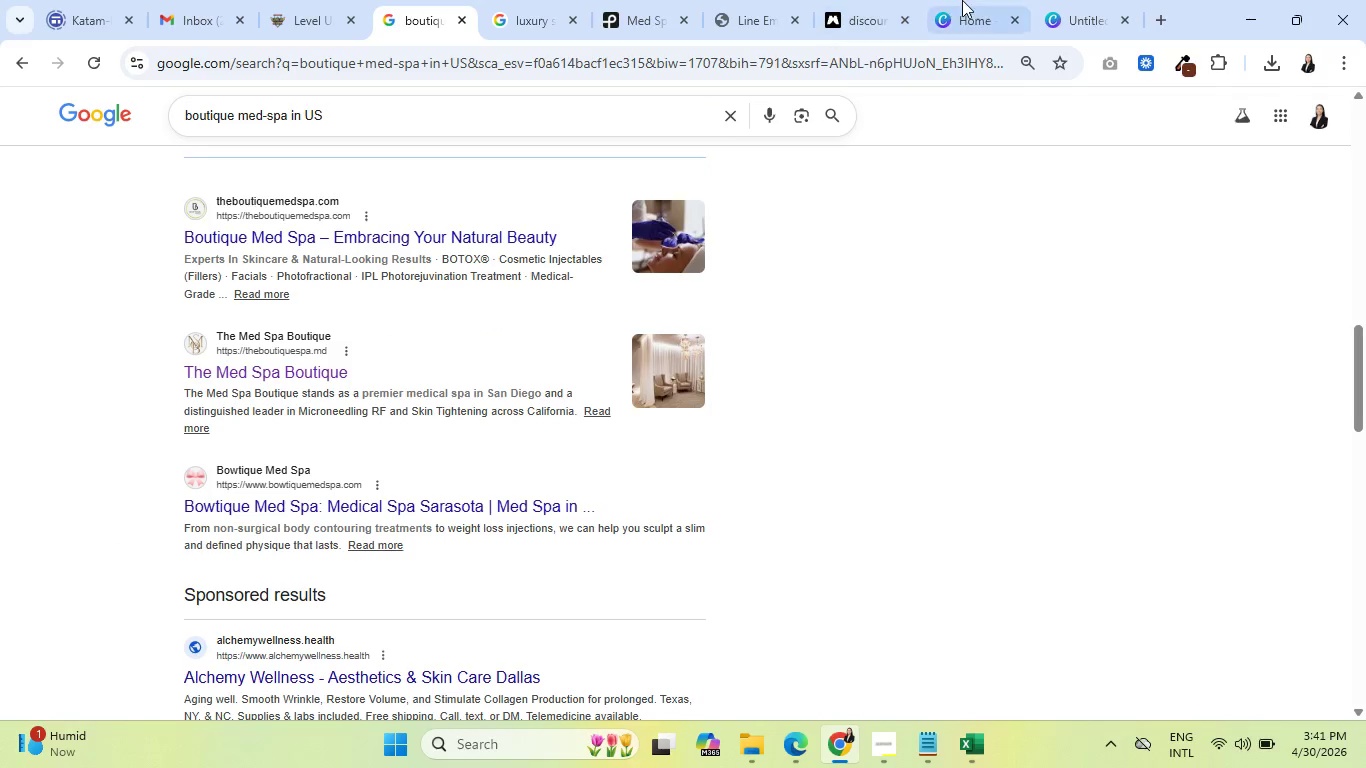 
left_click([1063, 10])
 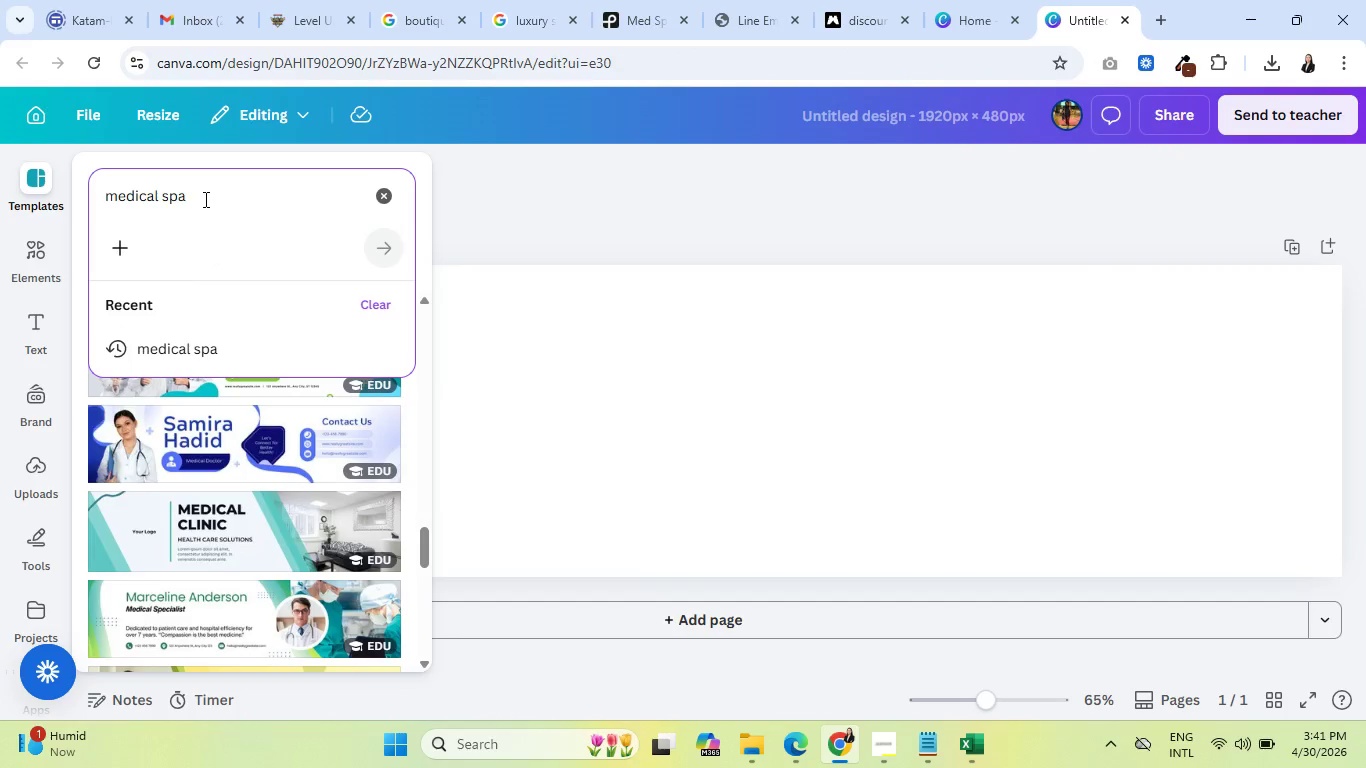 
left_click_drag(start_coordinate=[204, 198], to_coordinate=[93, 190])
 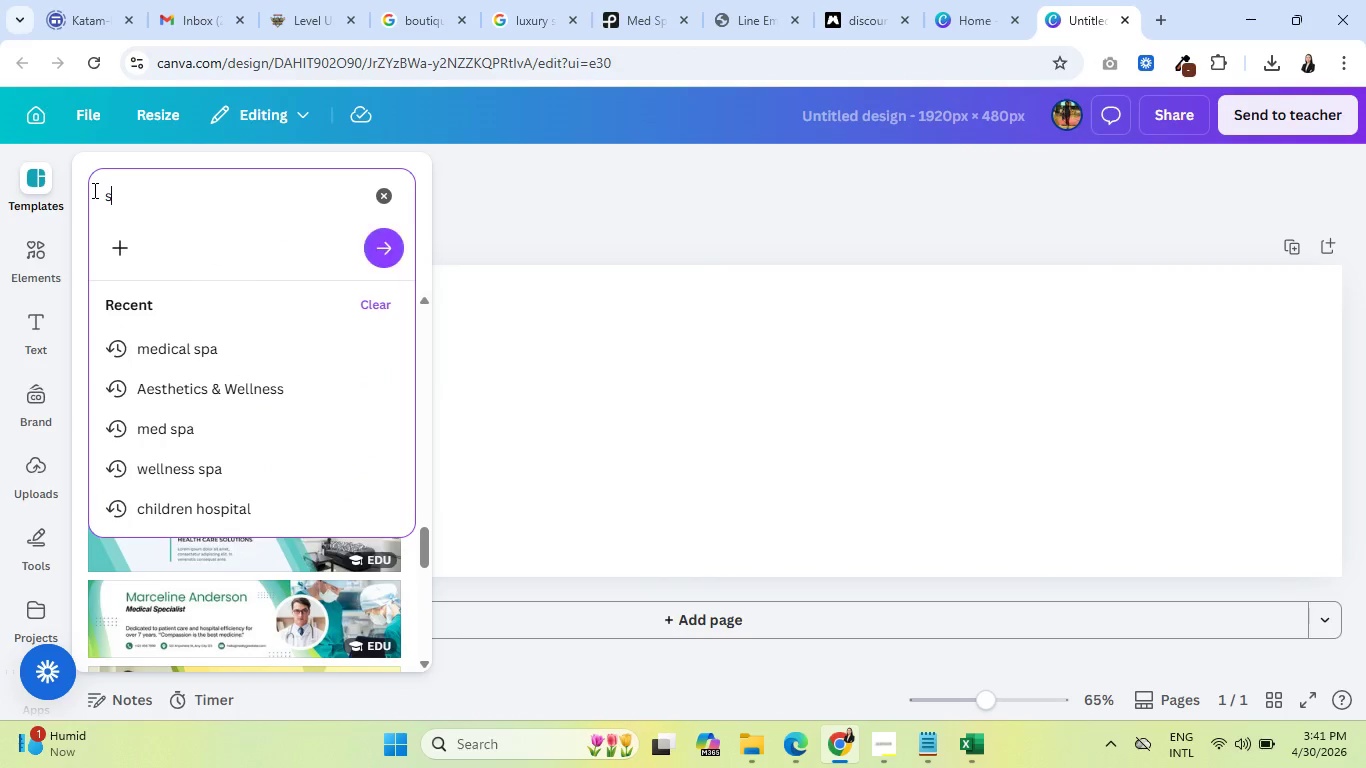 
type(skincare med spa)
 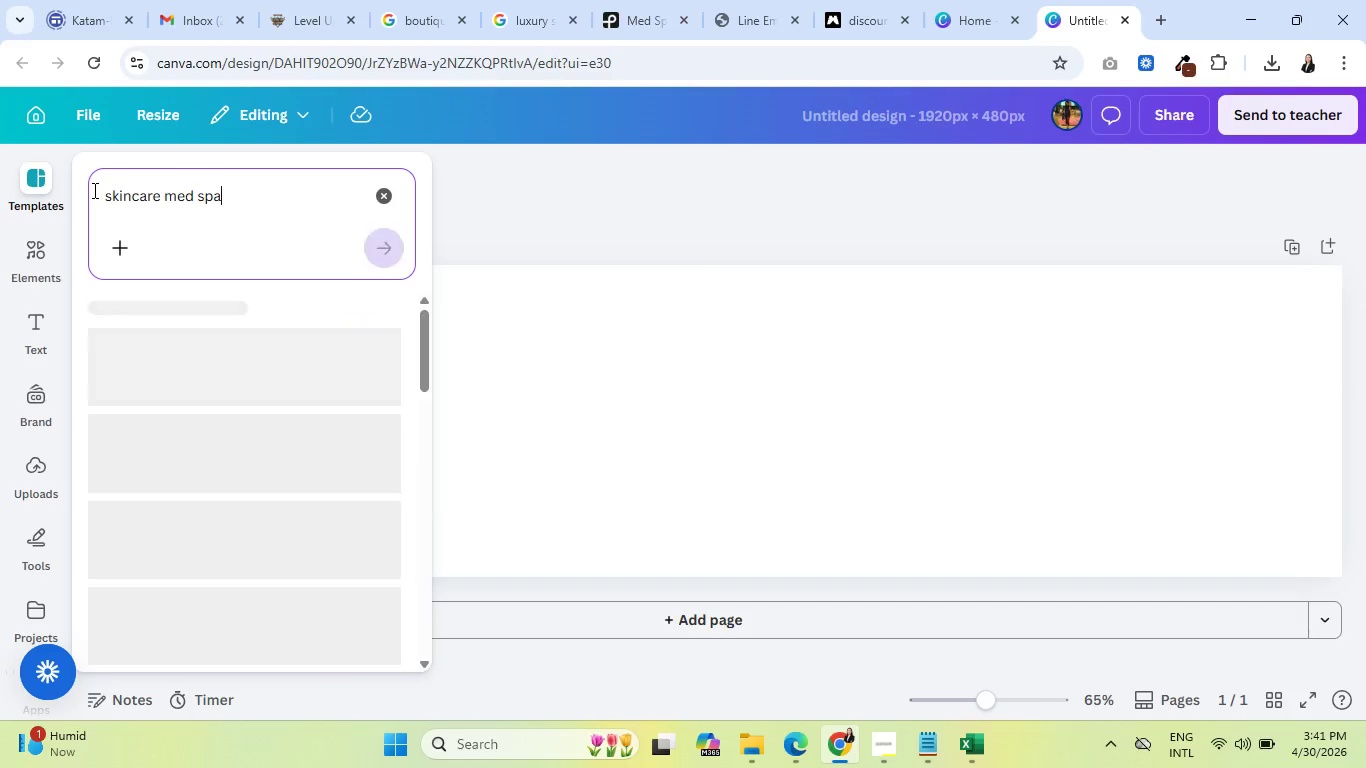 
key(Enter)
 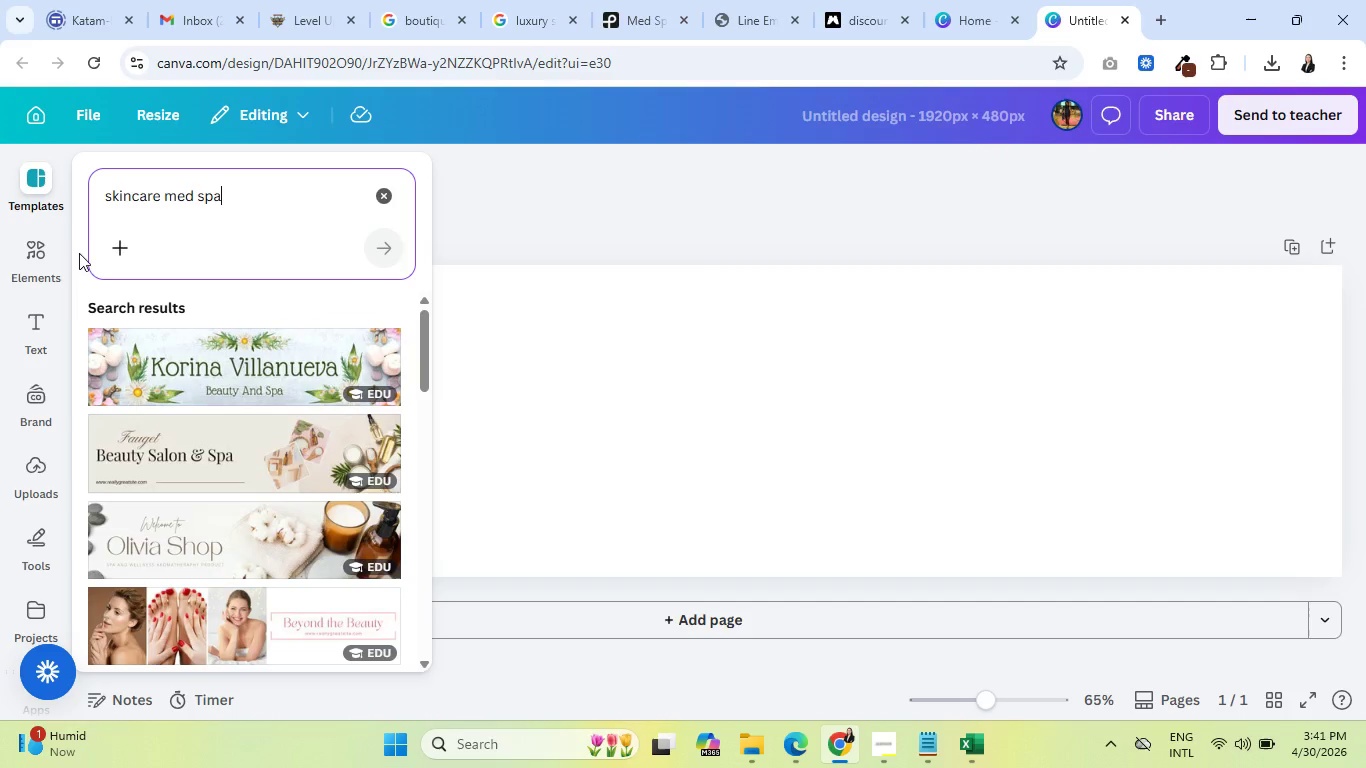 
scroll: coordinate [166, 516], scroll_direction: down, amount: 12.0
 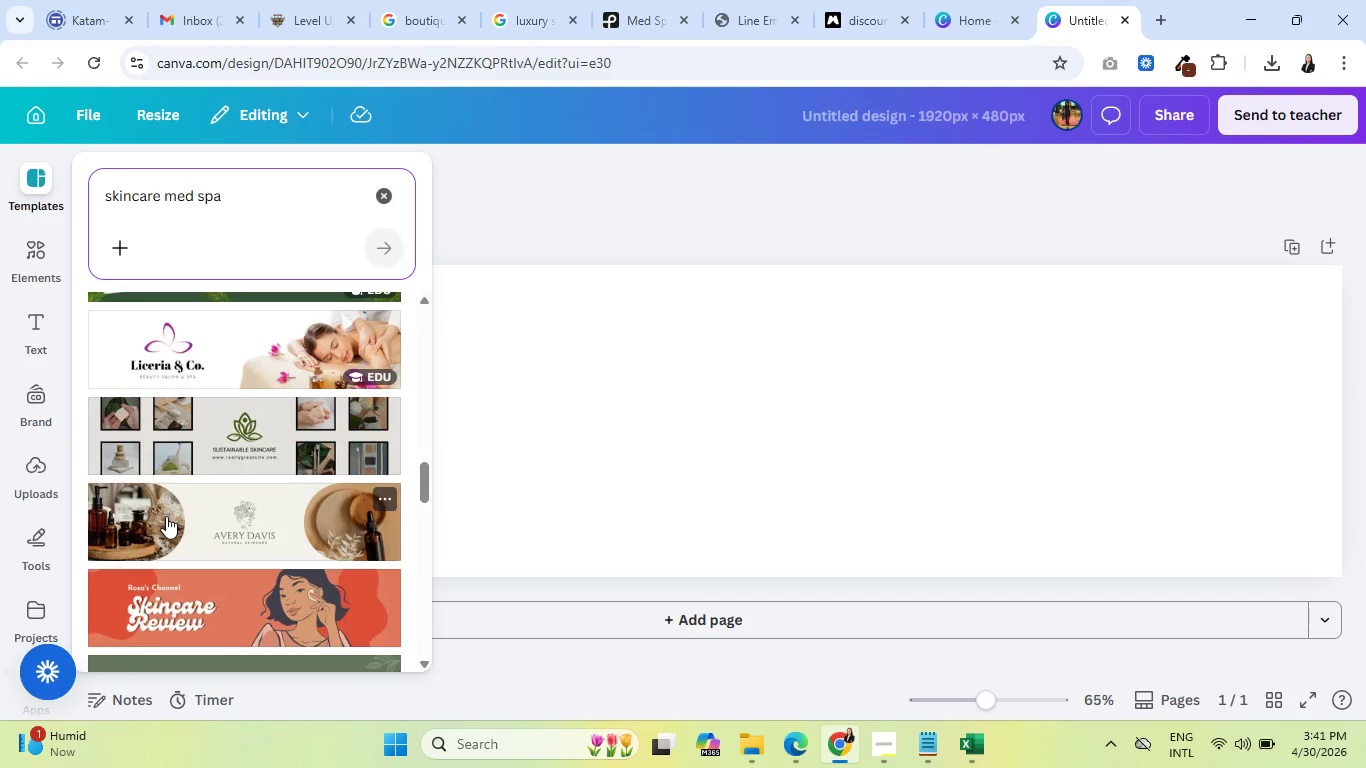 
scroll: coordinate [166, 516], scroll_direction: down, amount: 9.0
 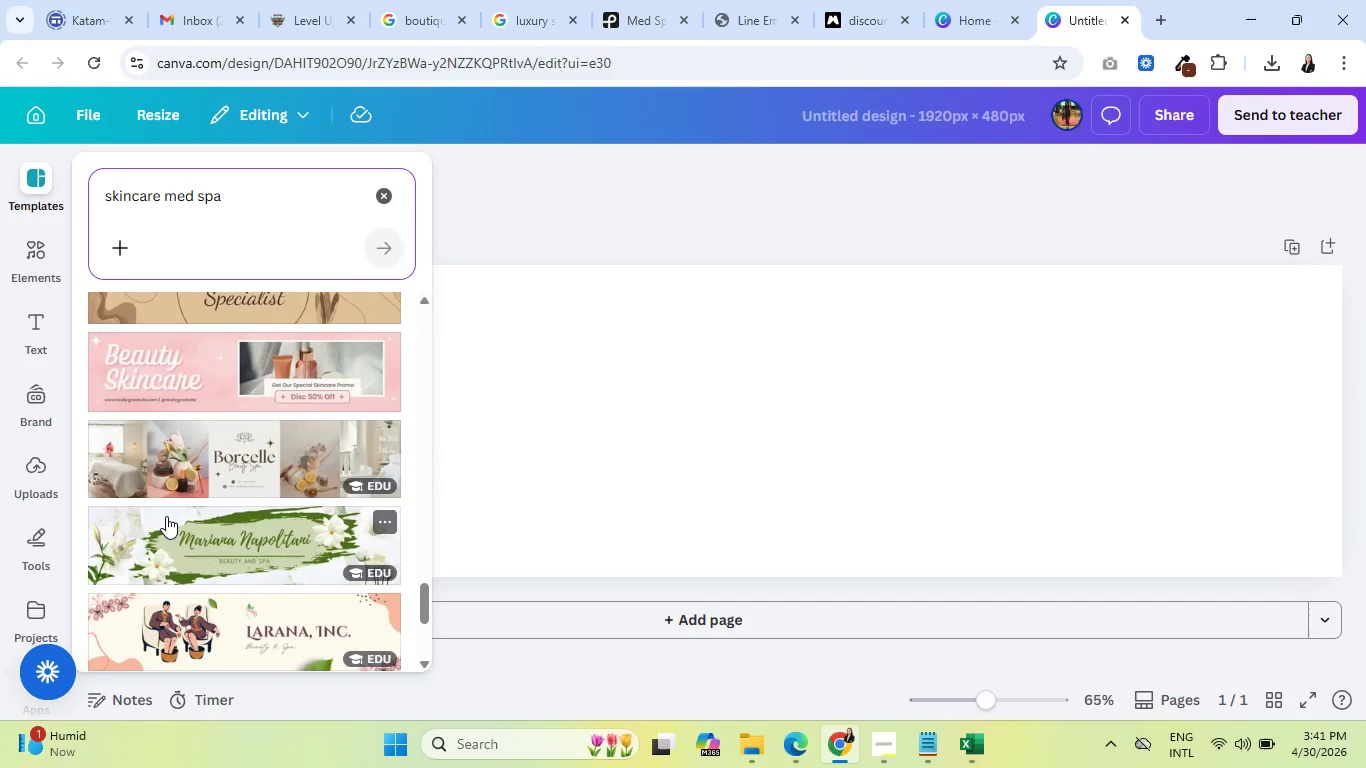 
wait(7.03)
 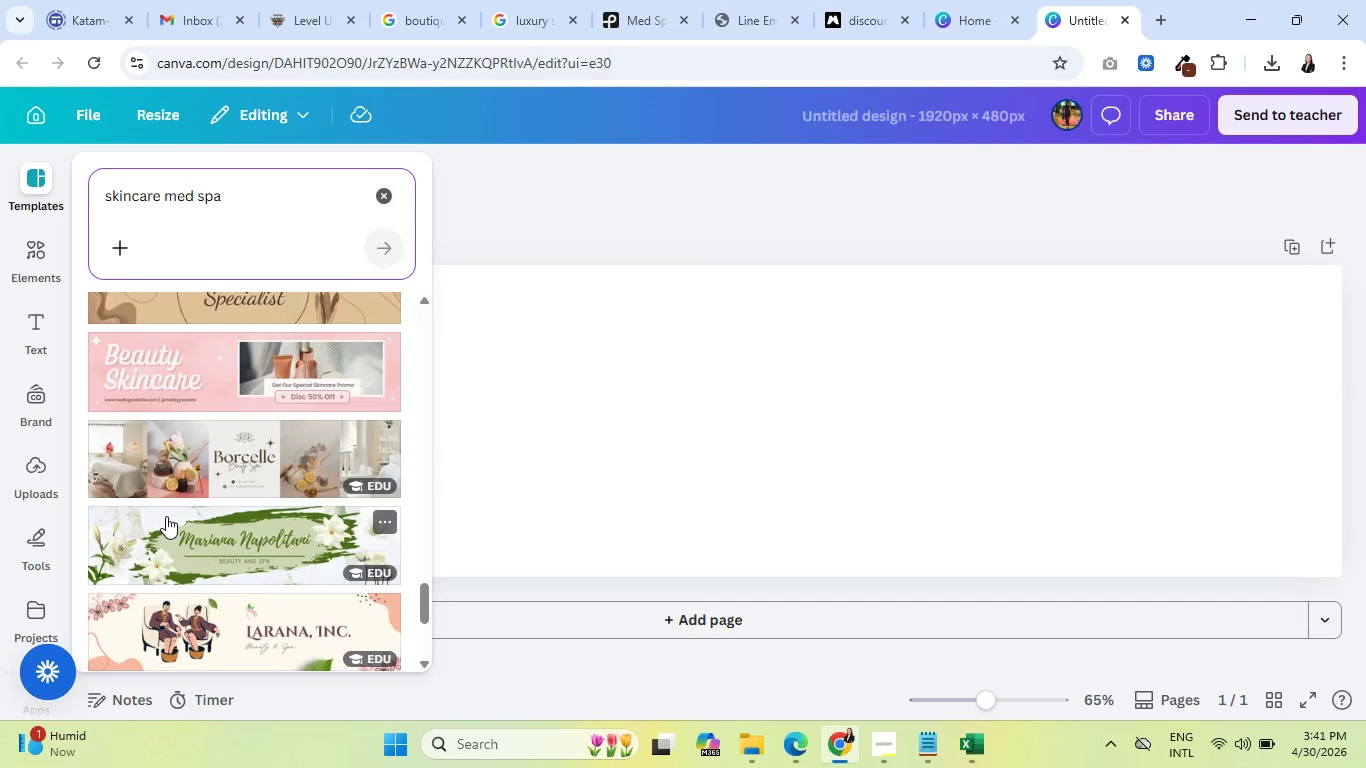 
scroll: coordinate [205, 558], scroll_direction: down, amount: 13.0
 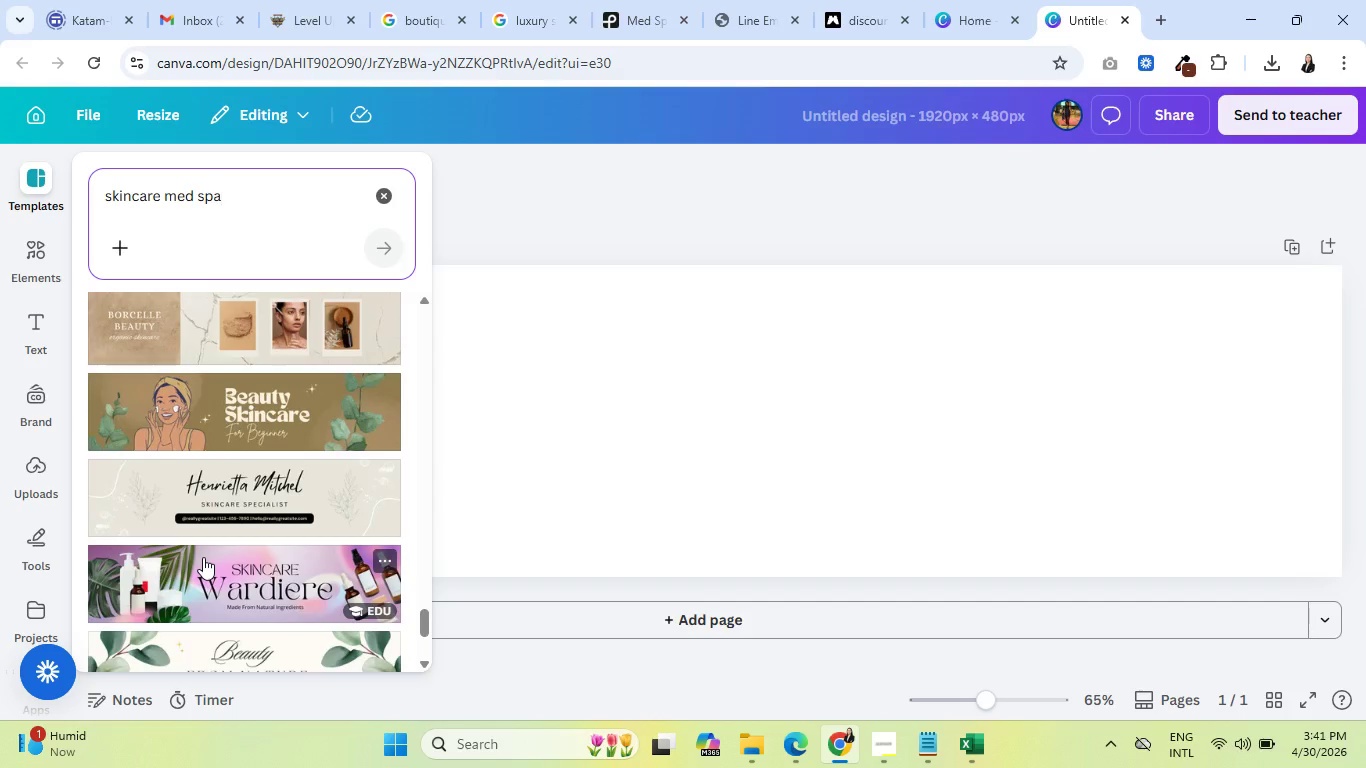 
scroll: coordinate [227, 429], scroll_direction: down, amount: 11.0
 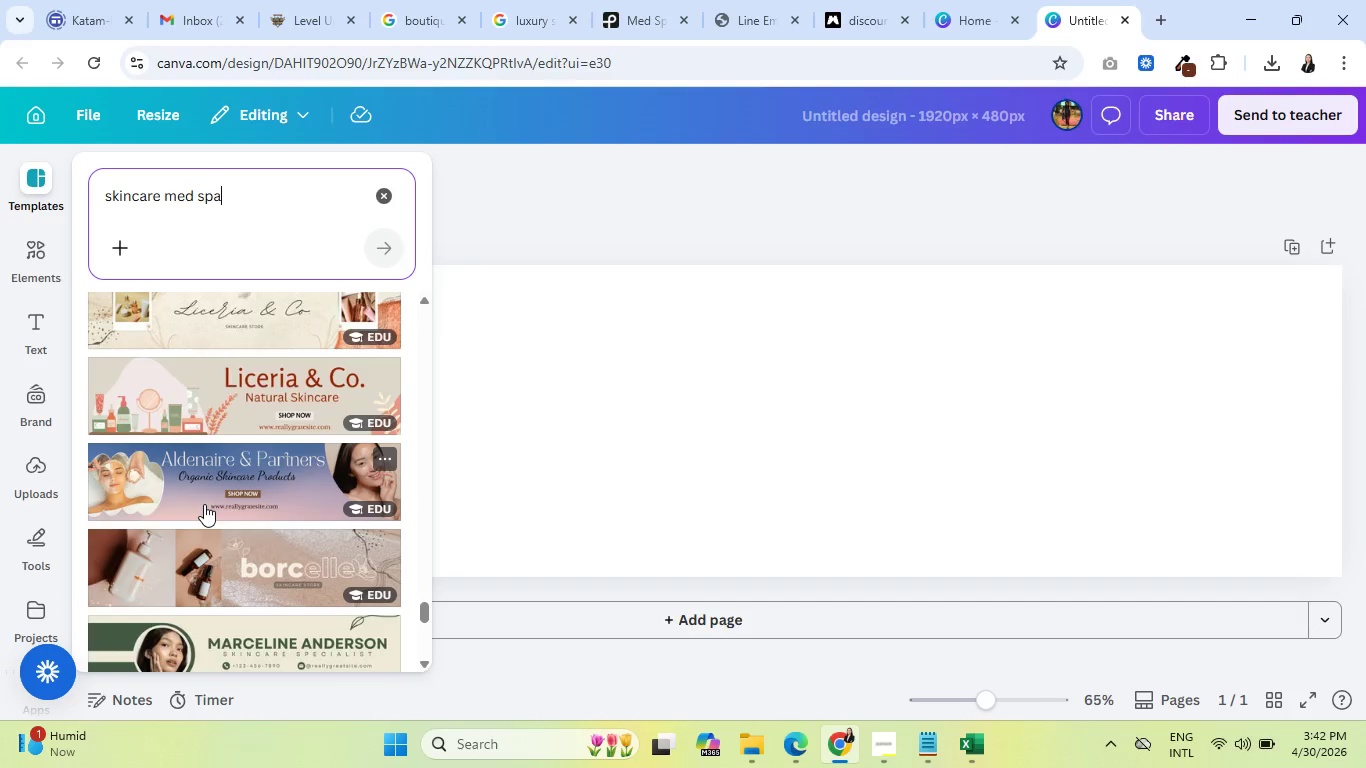 
scroll: coordinate [200, 528], scroll_direction: down, amount: 12.0
 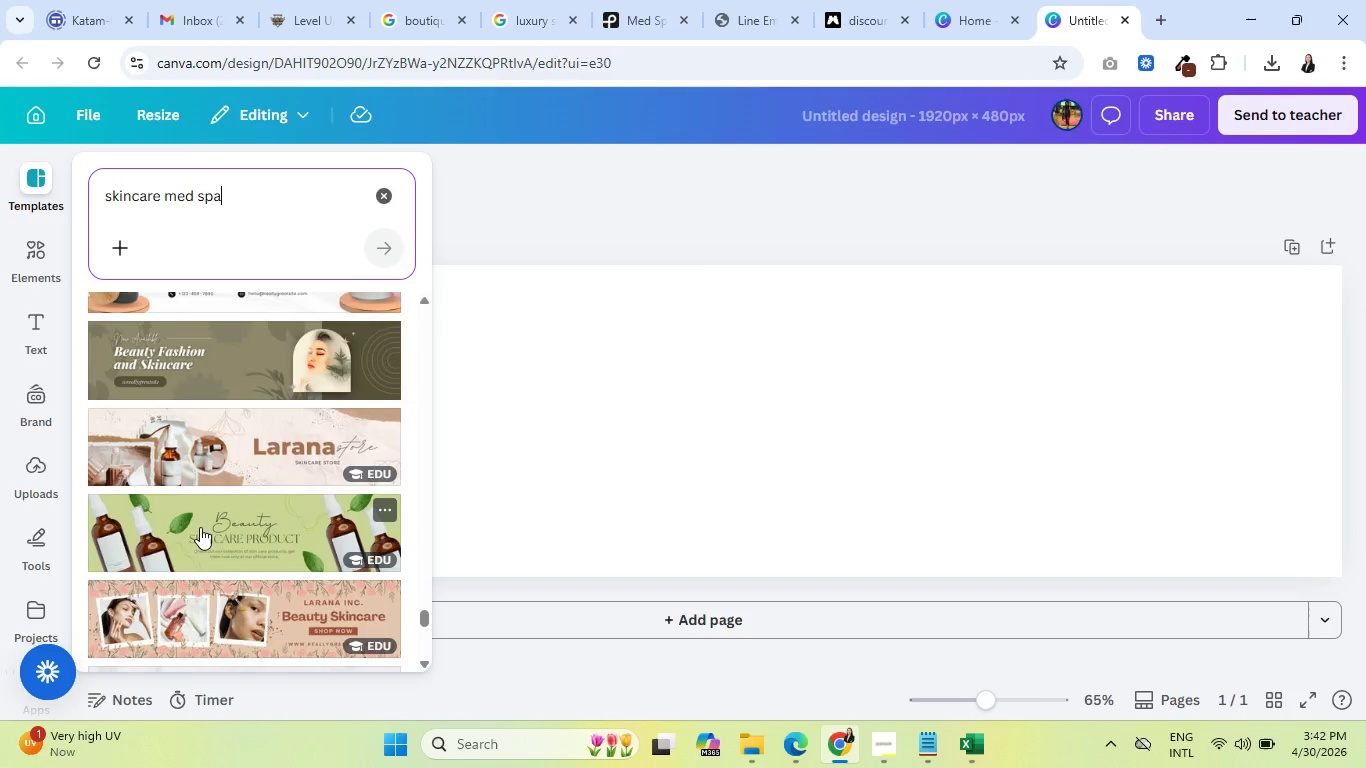 
scroll: coordinate [199, 523], scroll_direction: down, amount: 10.0
 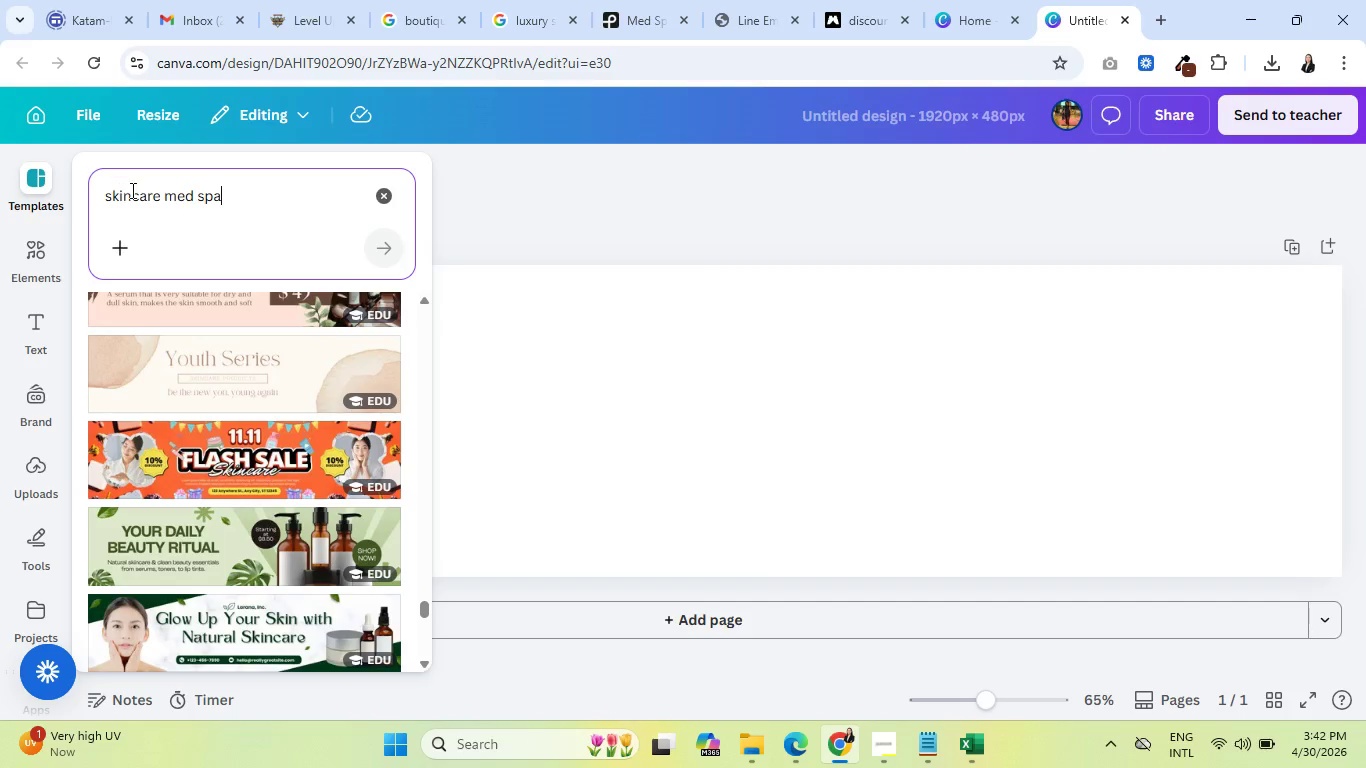 
left_click_drag(start_coordinate=[229, 193], to_coordinate=[98, 200])
 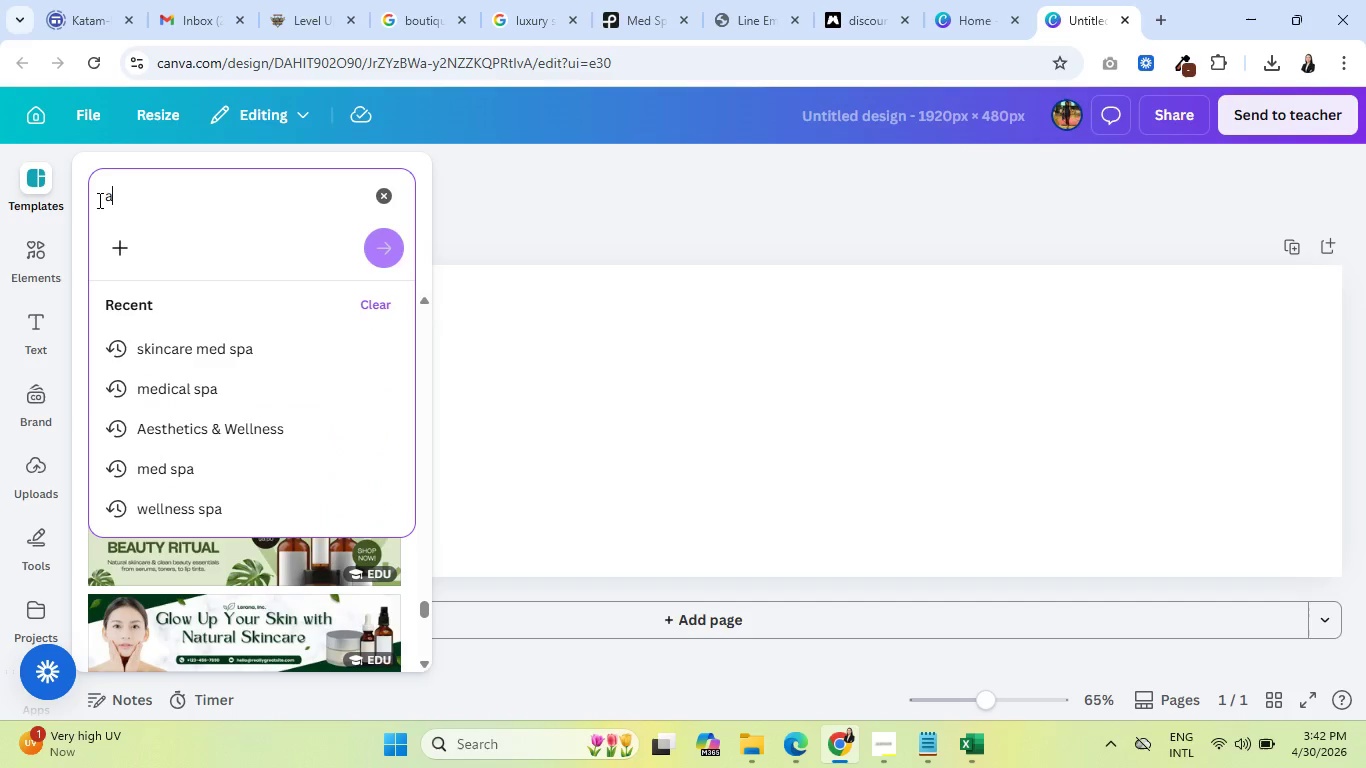 
type(aesthetic clinic)
 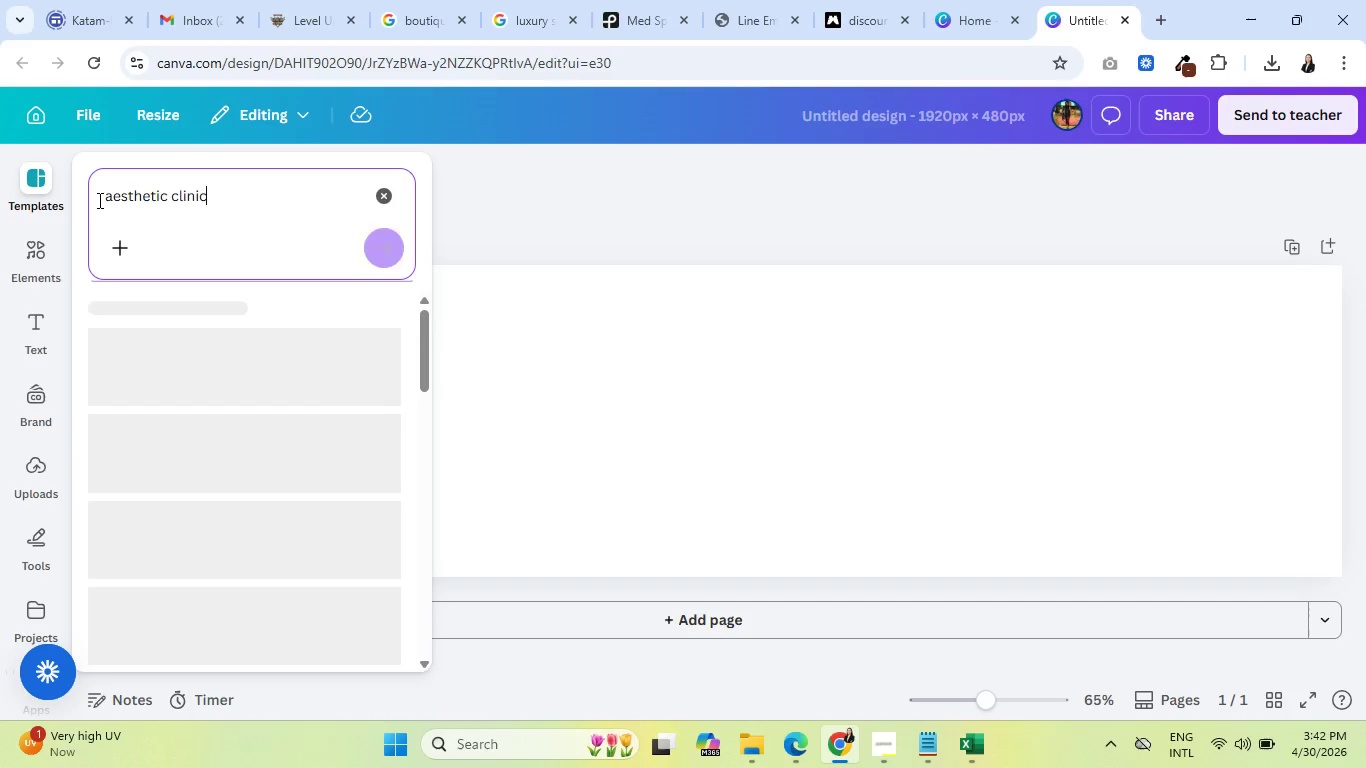 
key(Enter)
 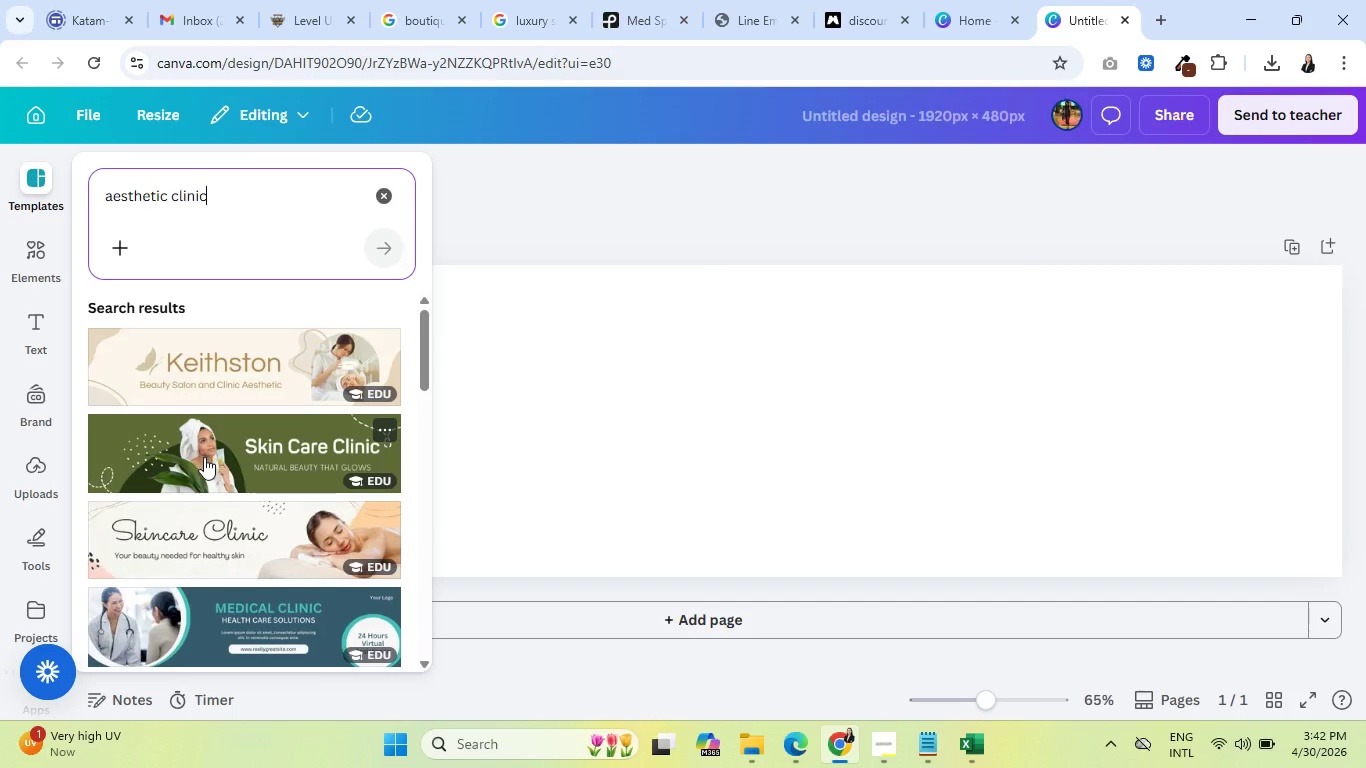 
wait(5.03)
 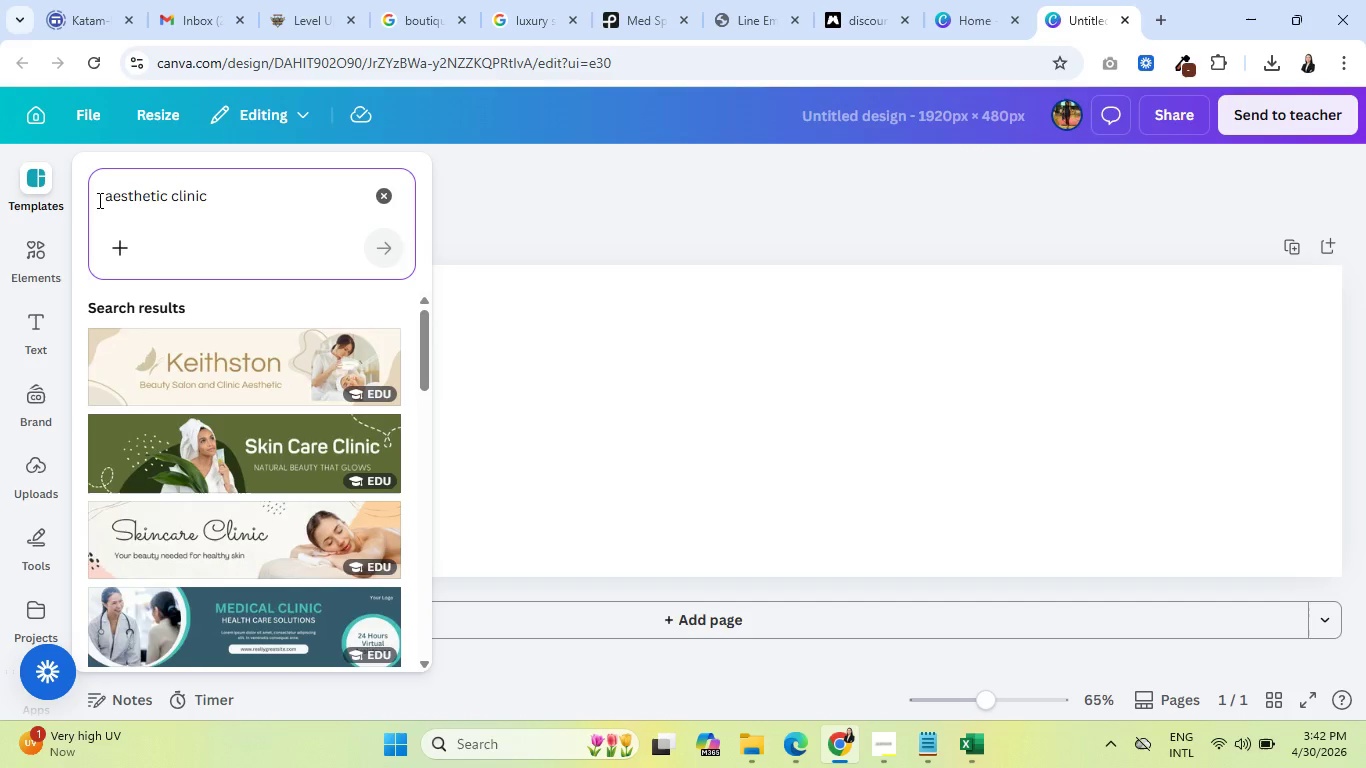 
scroll: coordinate [201, 411], scroll_direction: down, amount: 7.0
 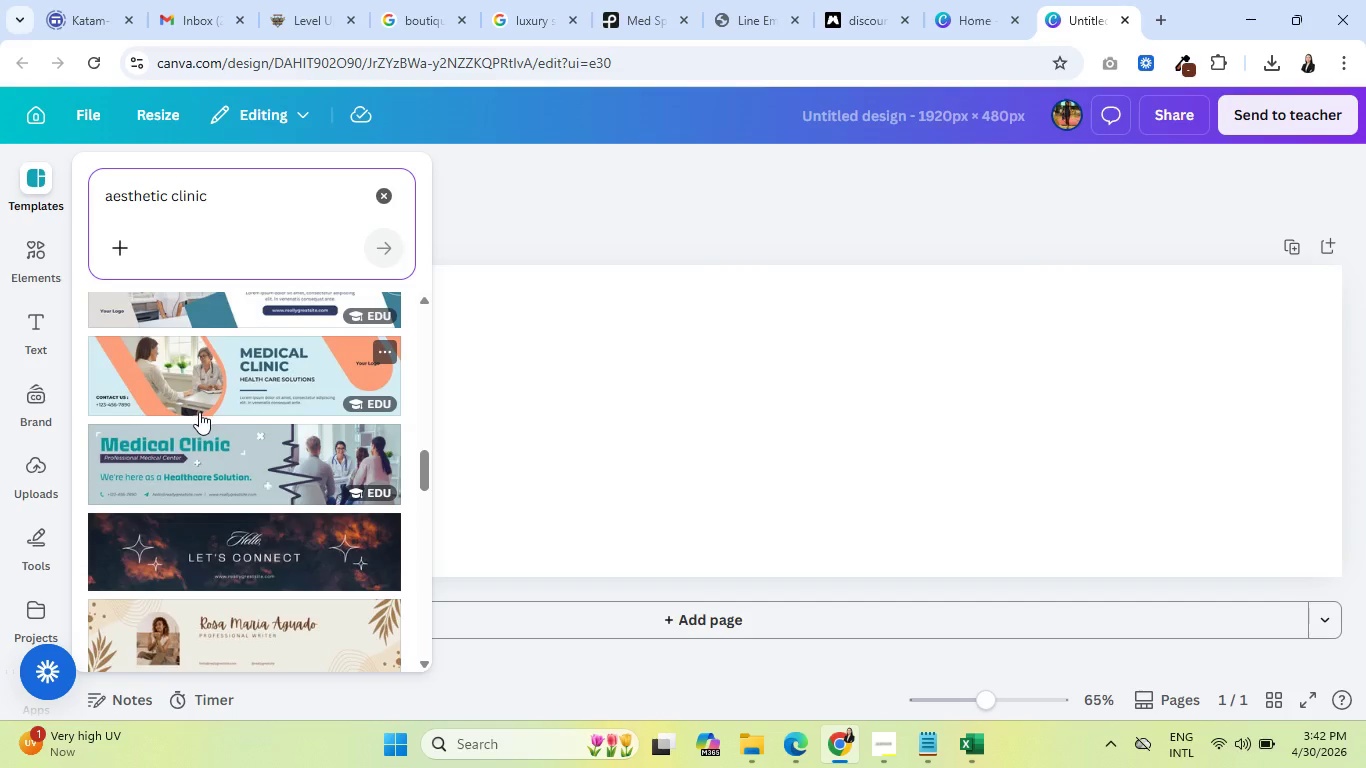 
scroll: coordinate [197, 432], scroll_direction: down, amount: 11.0
 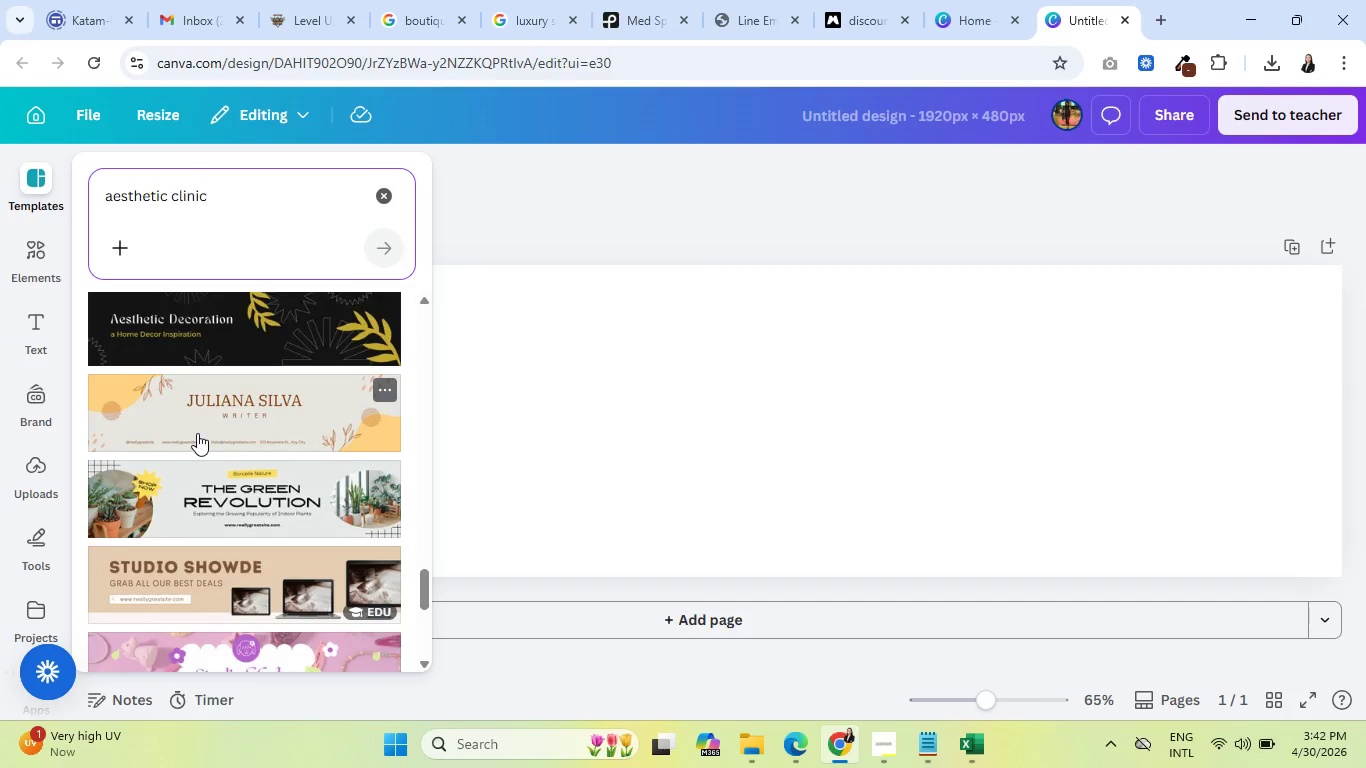 
scroll: coordinate [183, 452], scroll_direction: down, amount: 12.0
 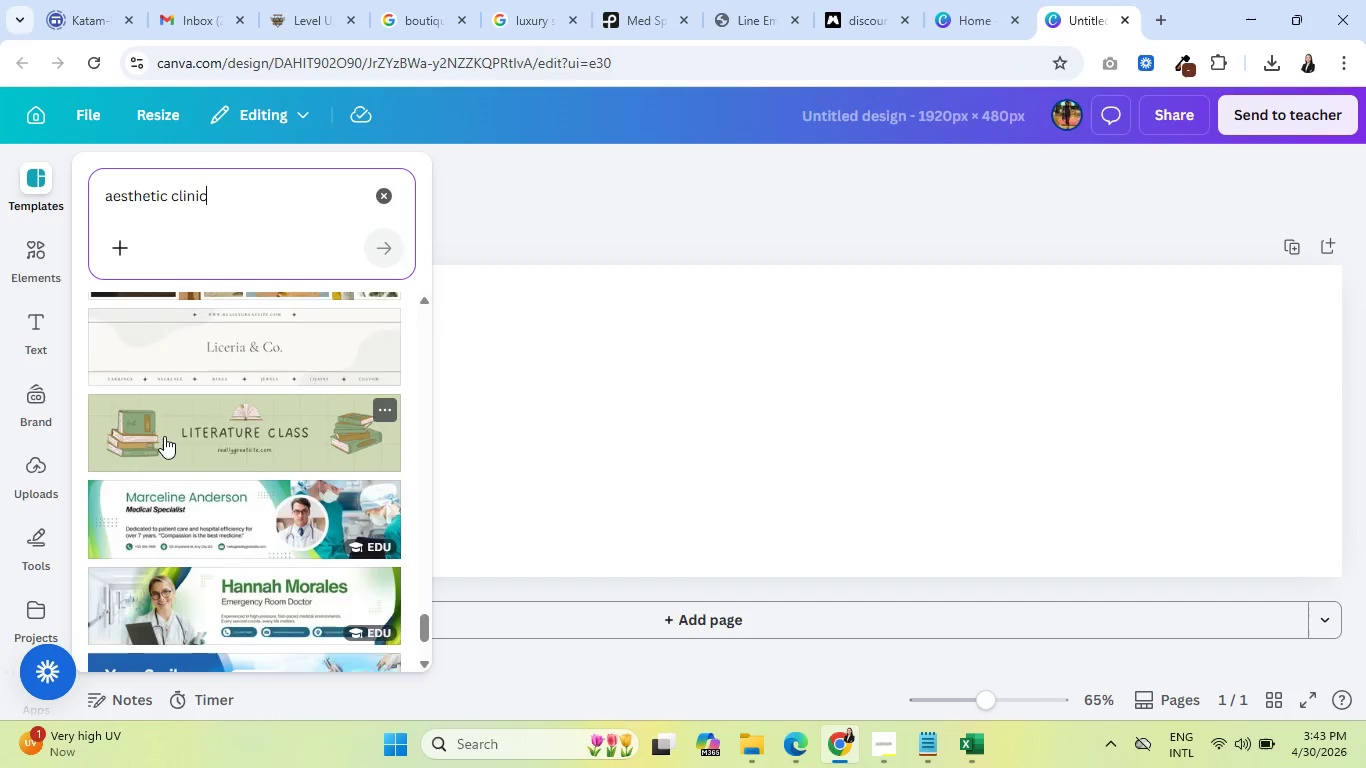 
scroll: coordinate [157, 422], scroll_direction: up, amount: 49.0
 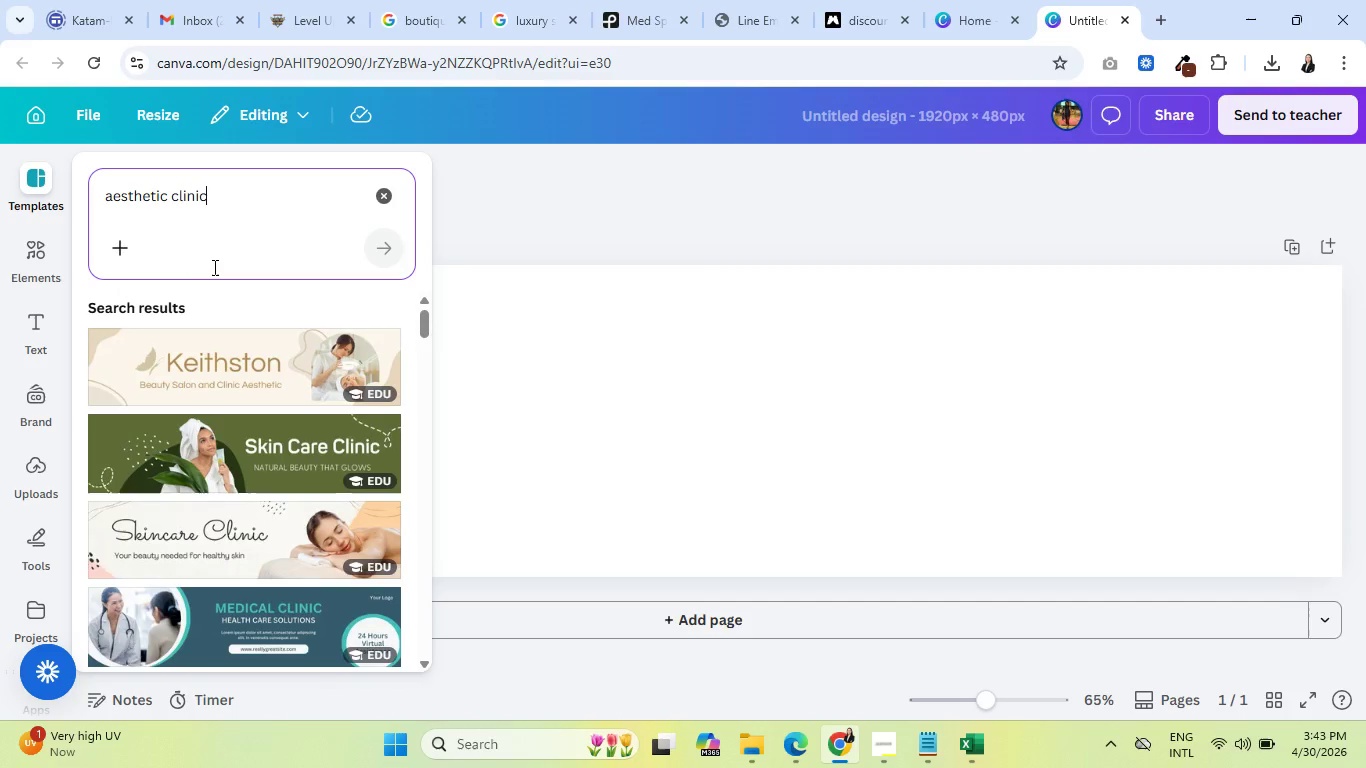 
wait(7.22)
 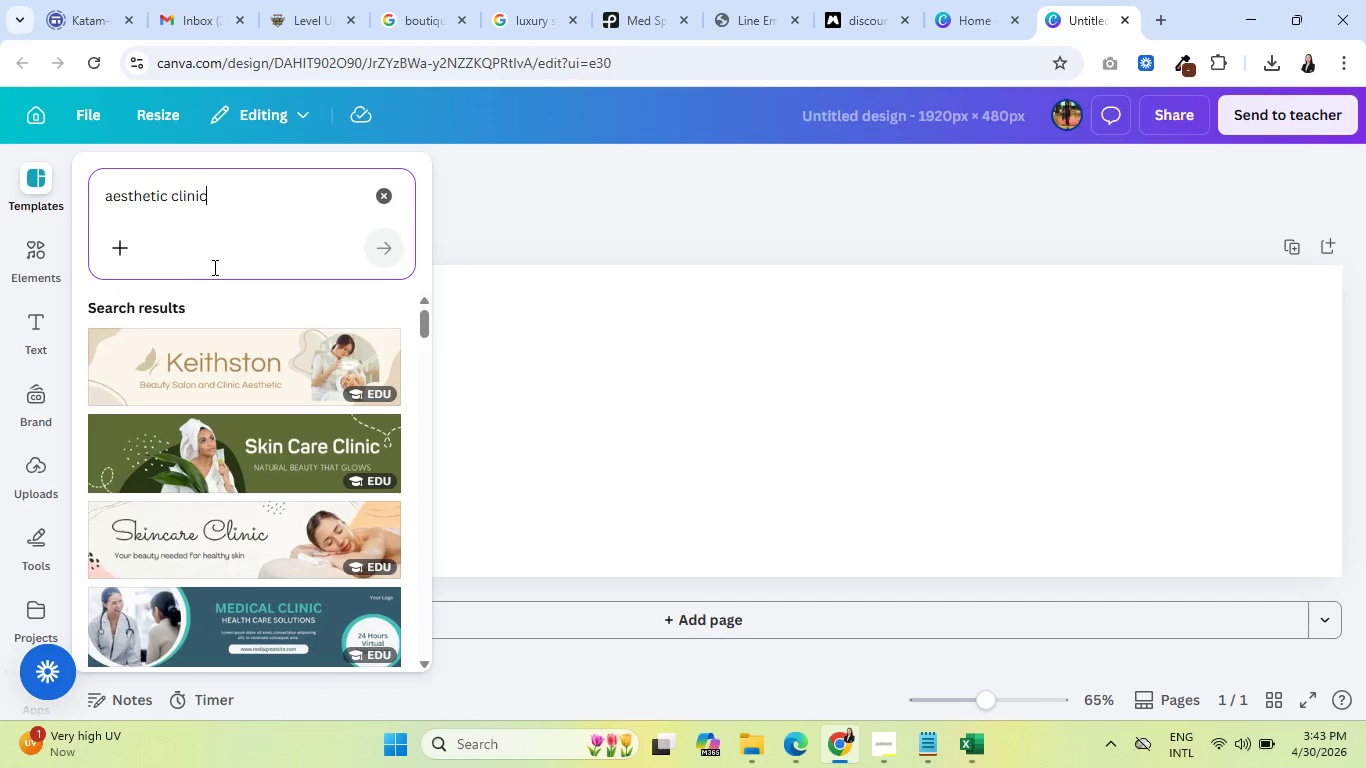 
left_click_drag(start_coordinate=[216, 197], to_coordinate=[88, 197])
 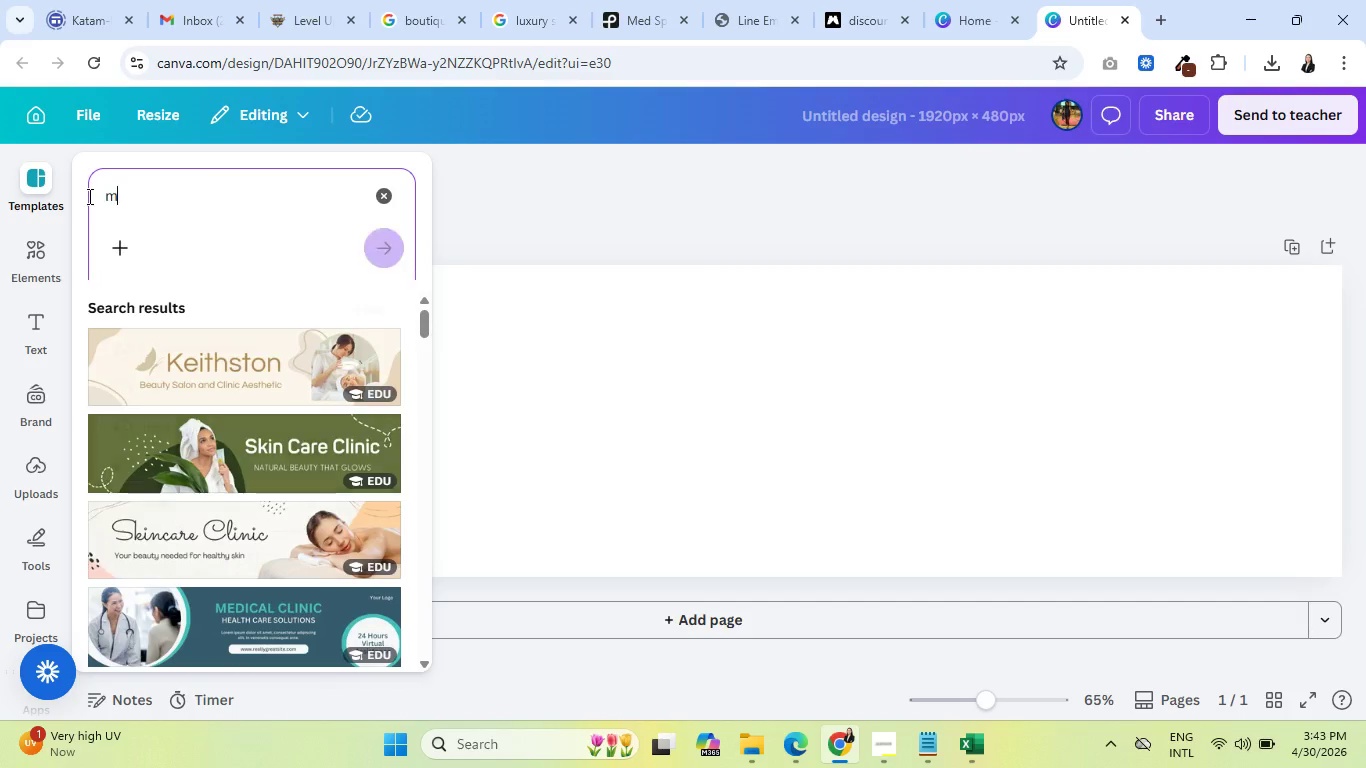 
type(med spa)
 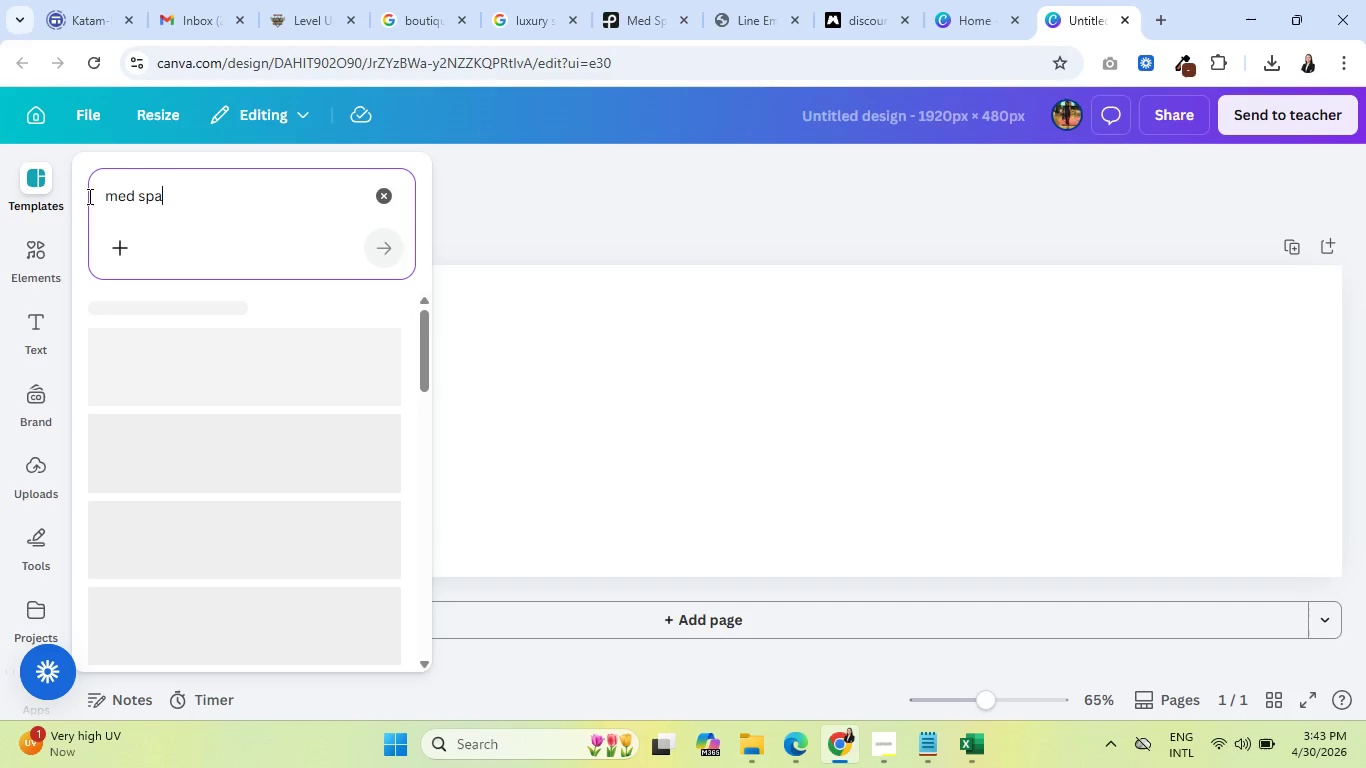 
key(Enter)
 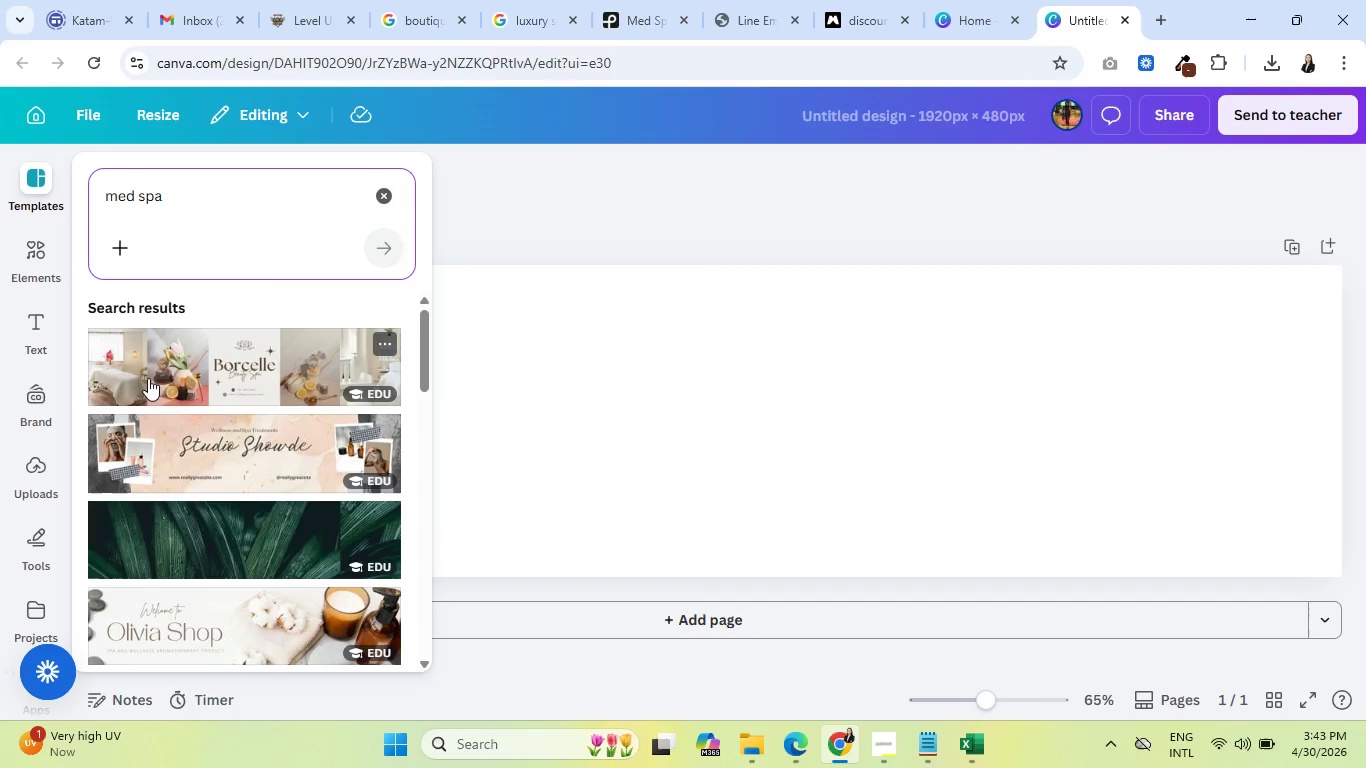 
wait(8.39)
 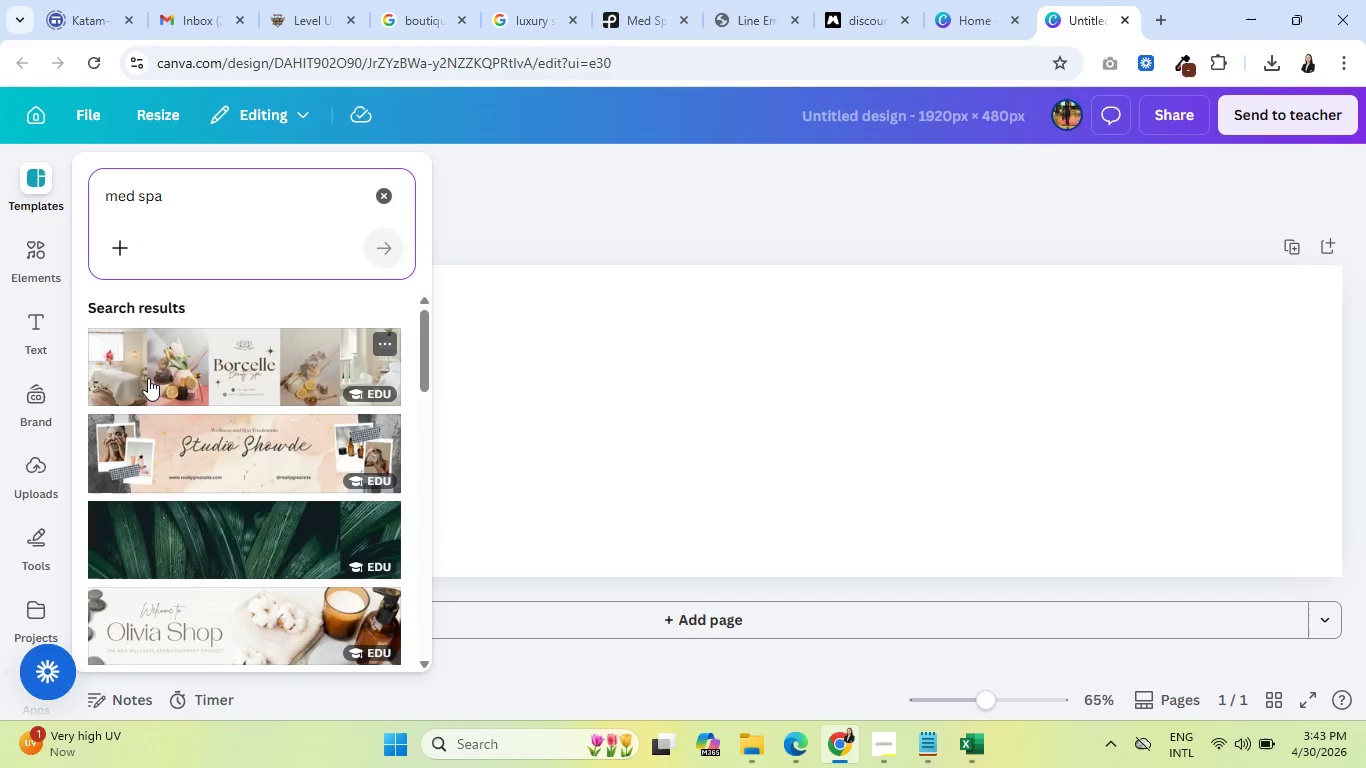 
scroll: coordinate [180, 570], scroll_direction: down, amount: 3.0
 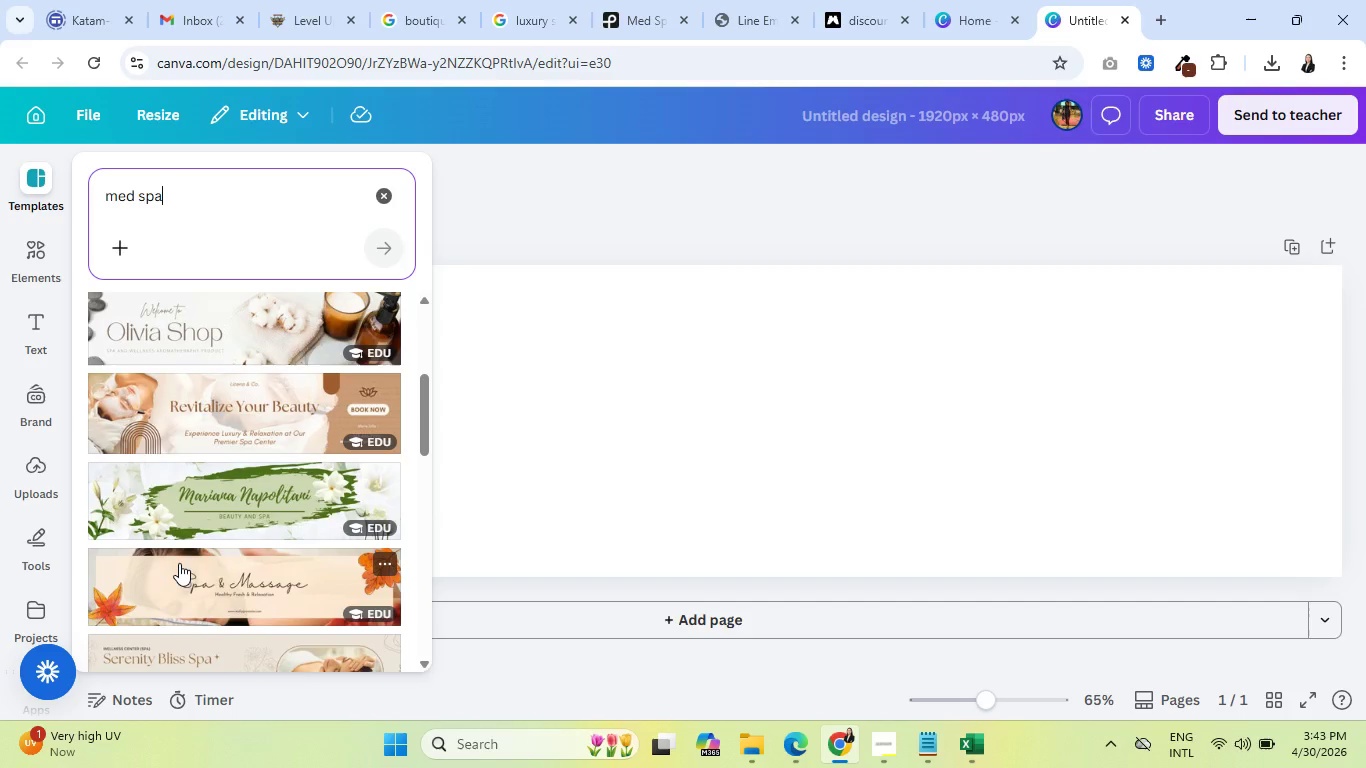 
left_click([184, 410])
 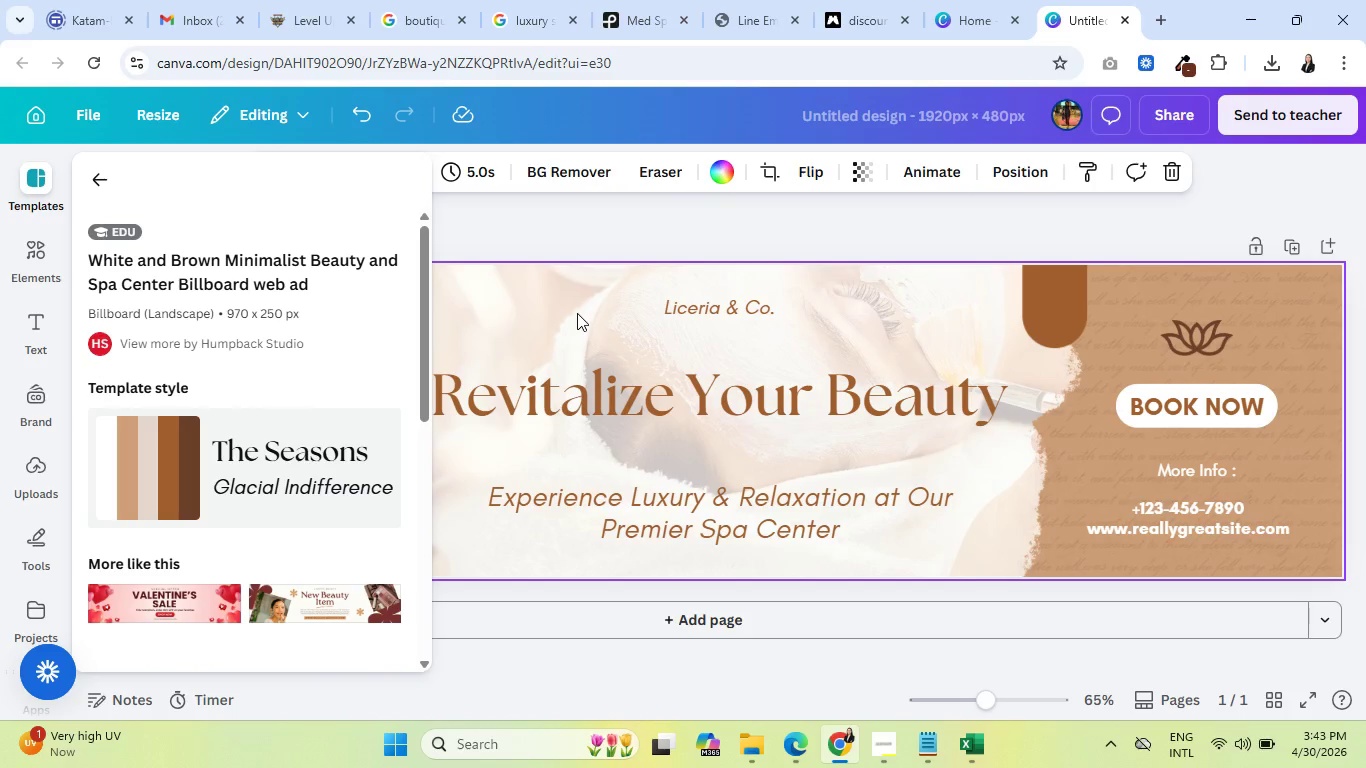 
wait(6.86)
 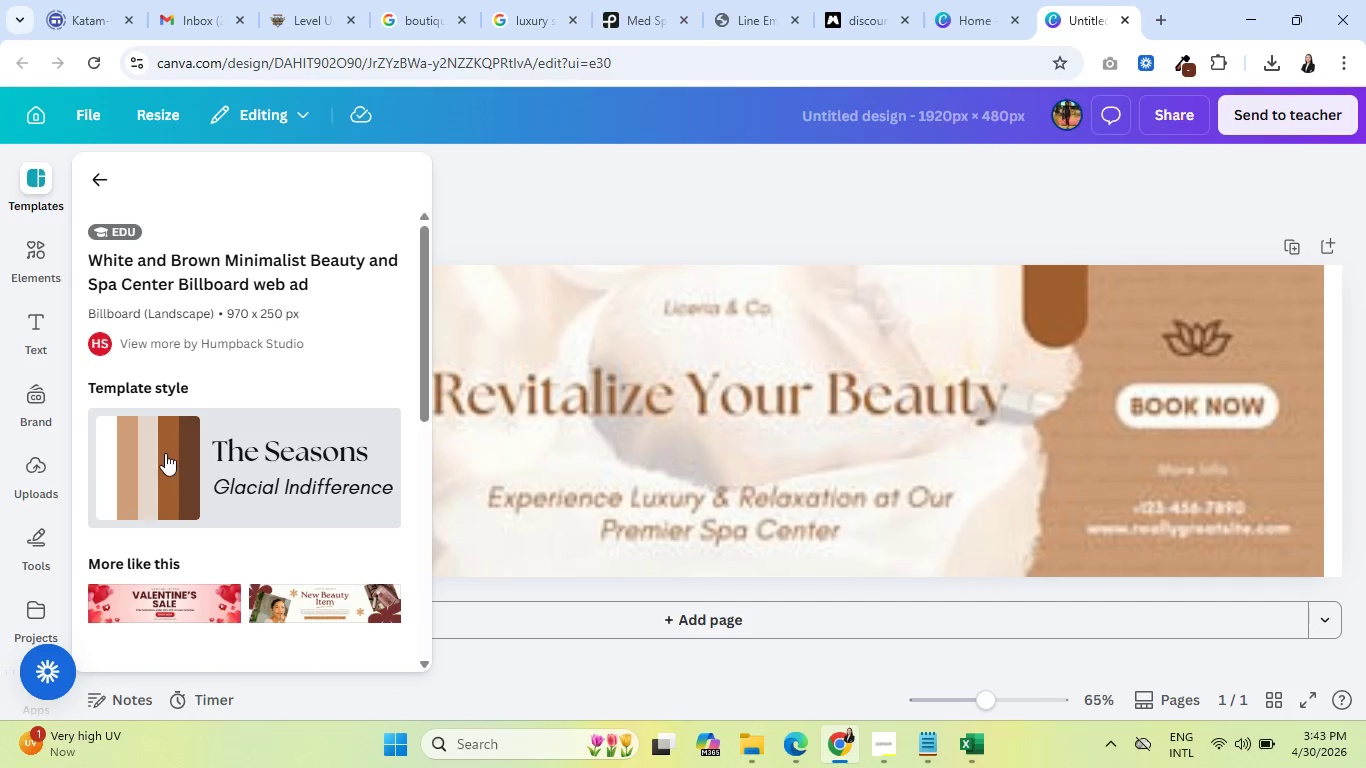 
left_click([313, 0])
 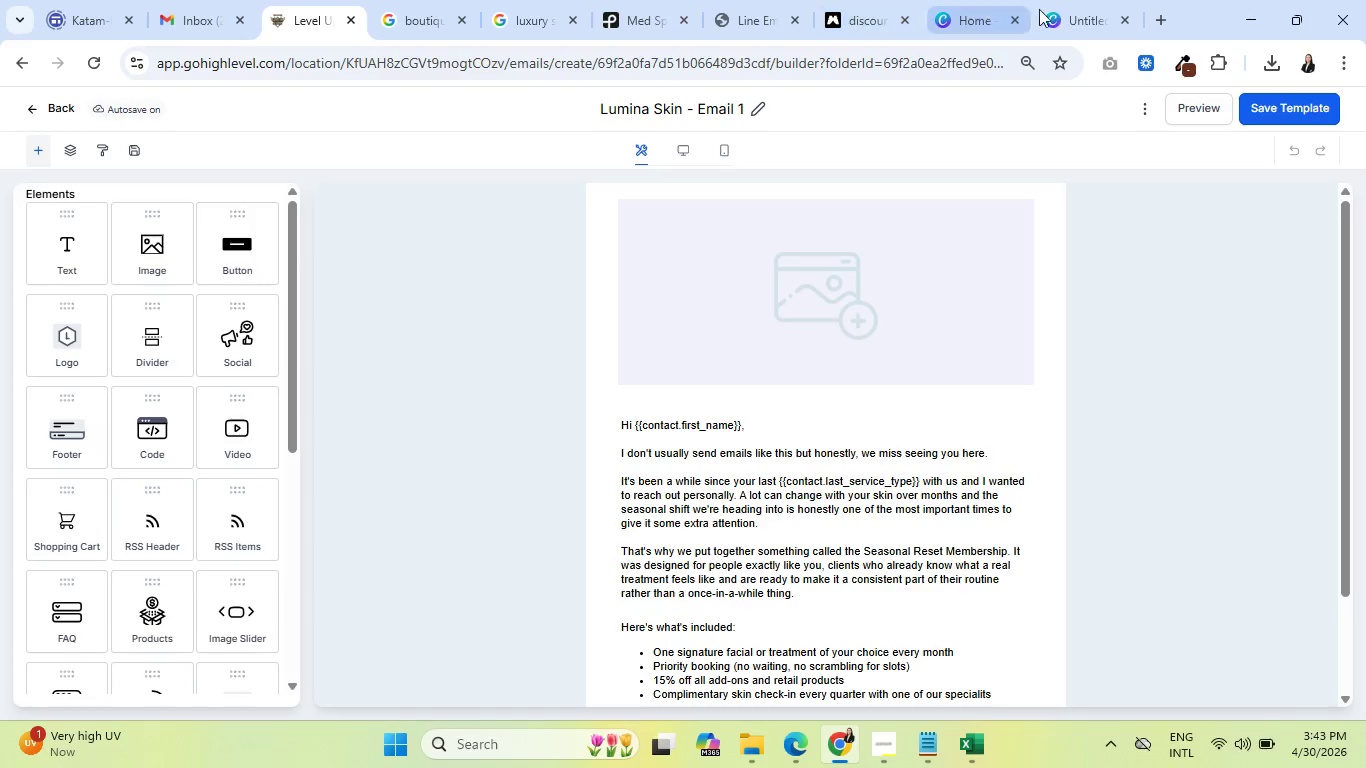 
wait(6.38)
 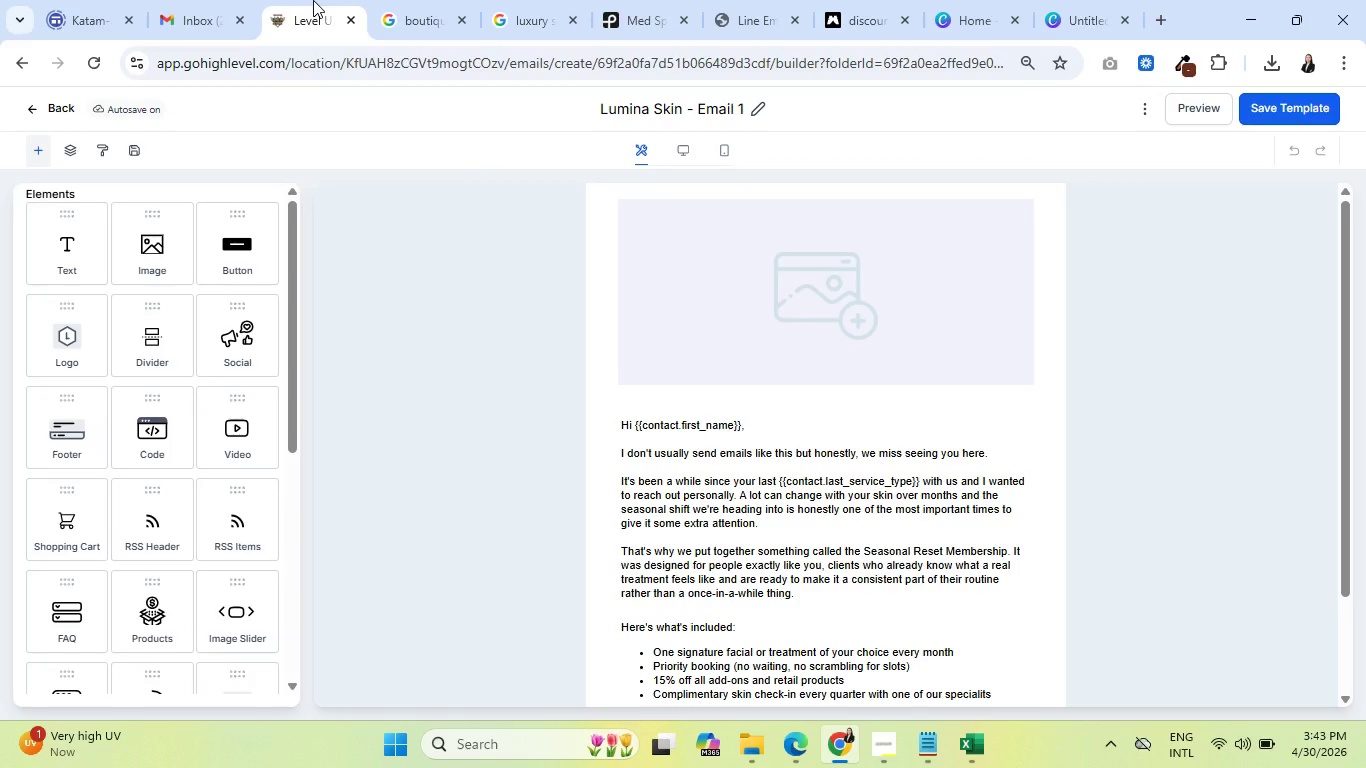 
left_click([1159, 10])
 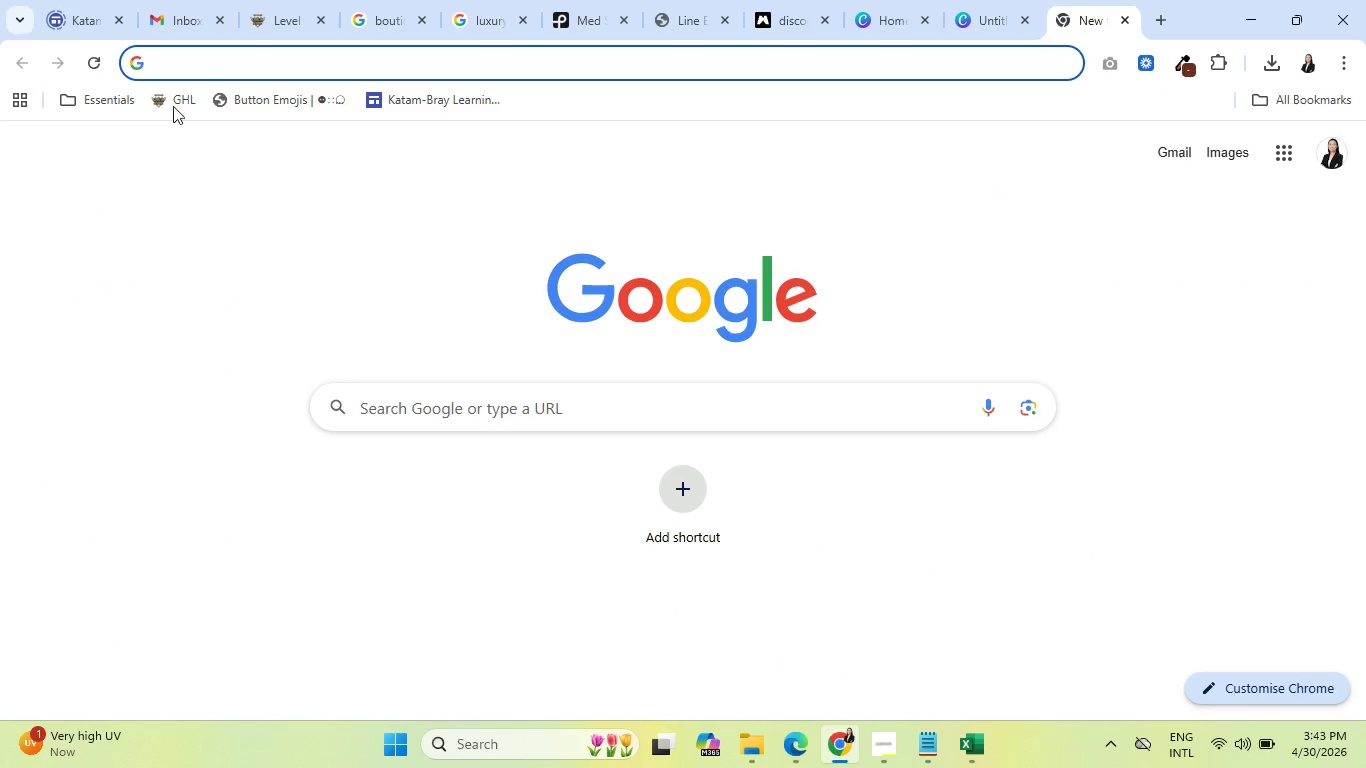 
left_click([168, 103])
 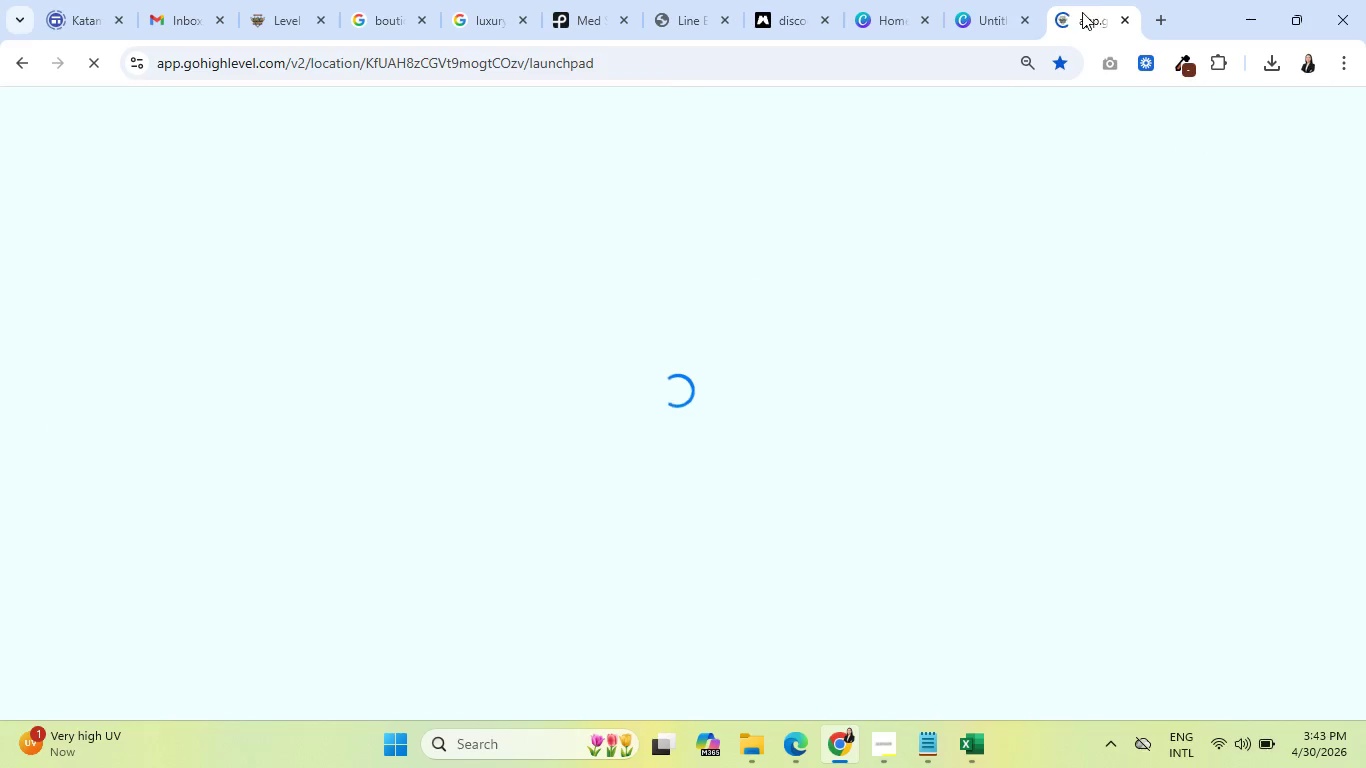 
left_click_drag(start_coordinate=[1080, 11], to_coordinate=[381, 5])
 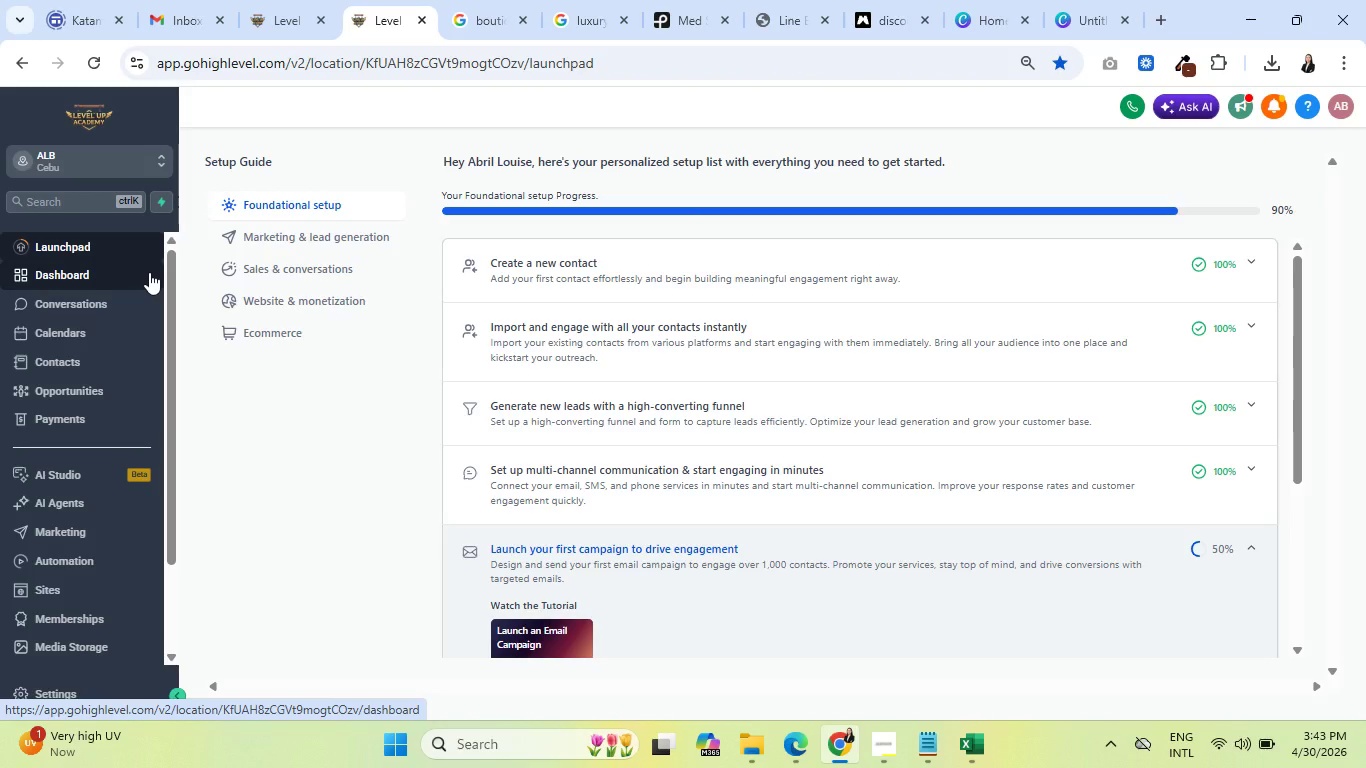 
wait(15.64)
 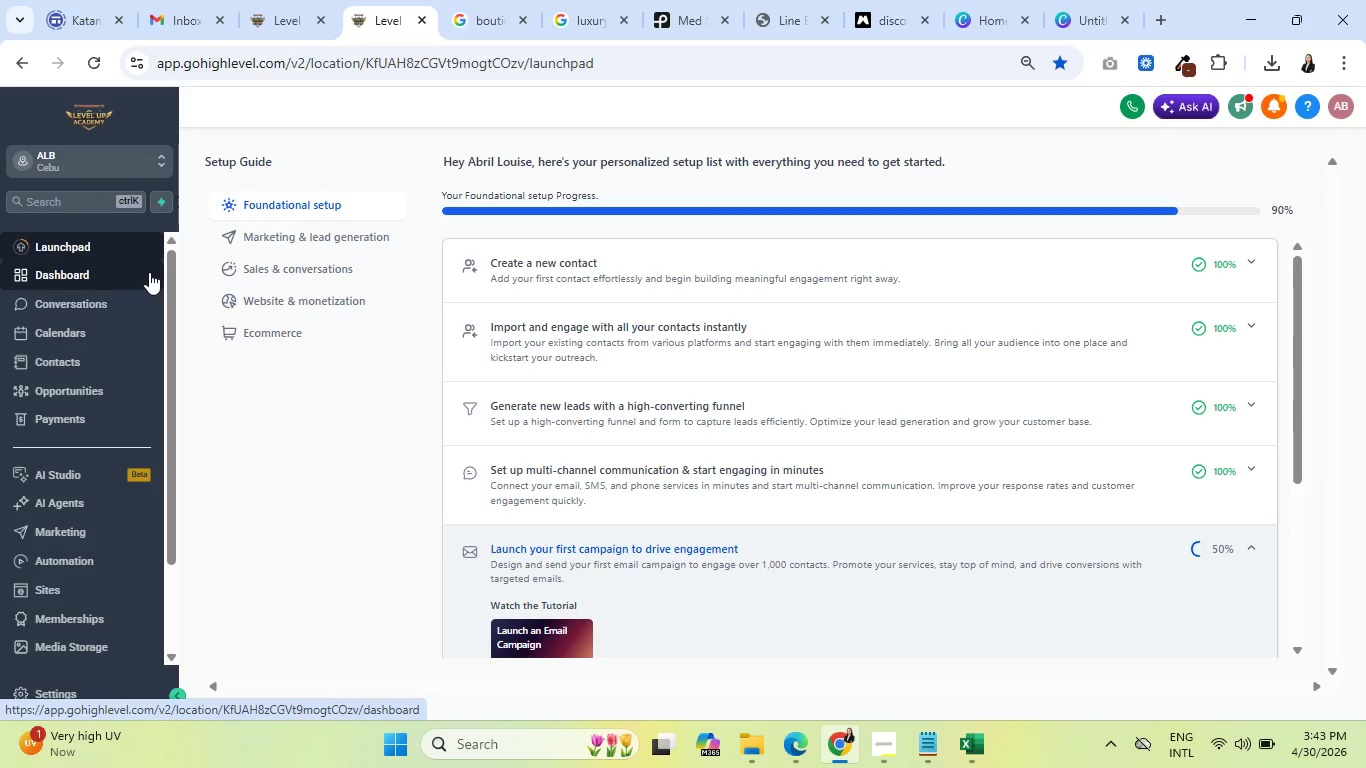 
scroll: coordinate [615, 481], scroll_direction: down, amount: 4.0
 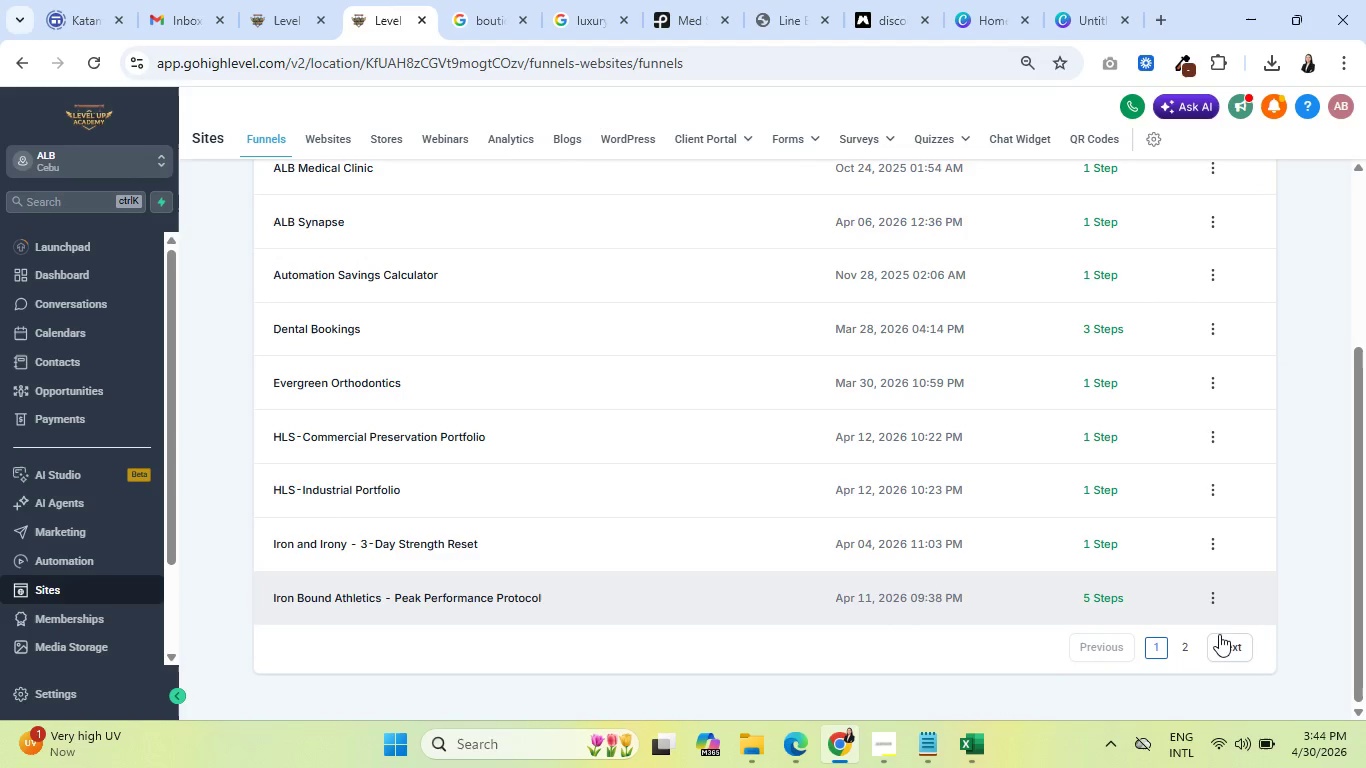 
left_click([1233, 646])
 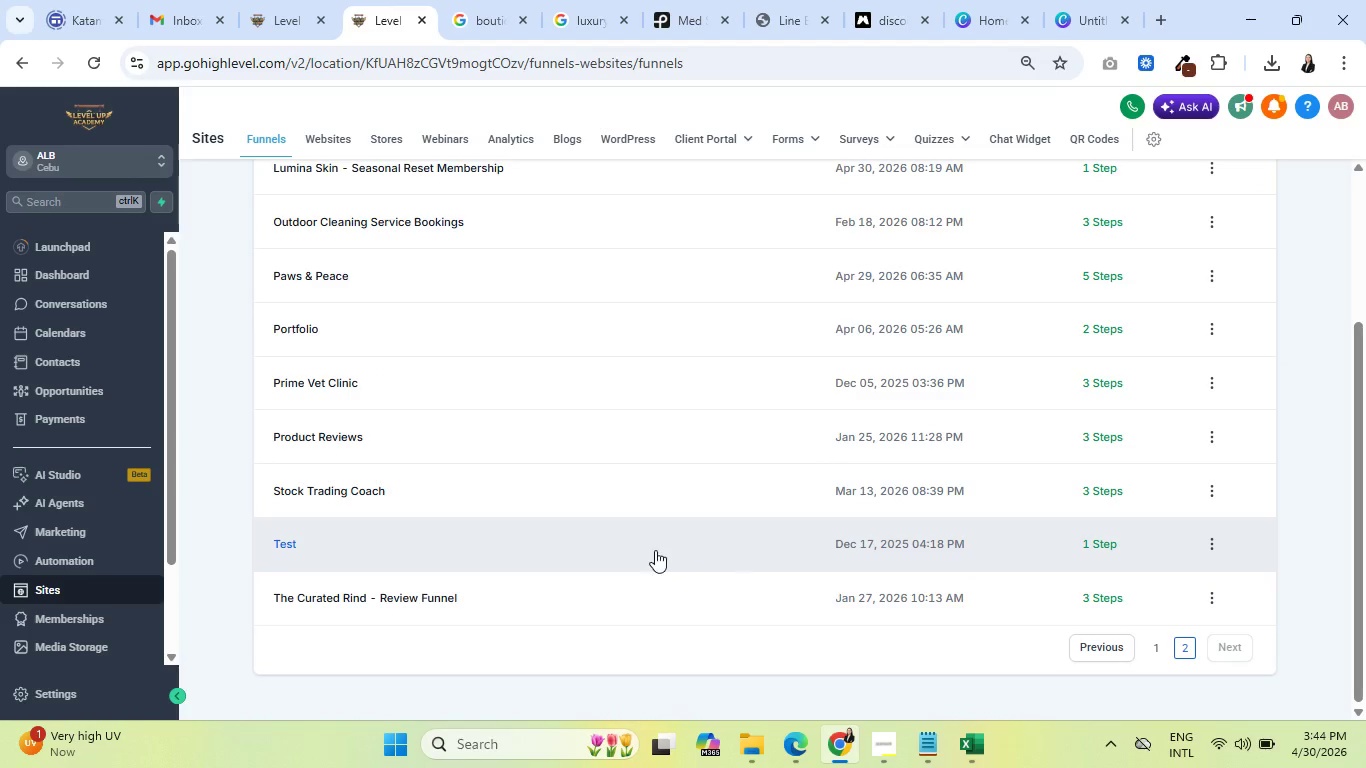 
scroll: coordinate [463, 535], scroll_direction: up, amount: 2.0
 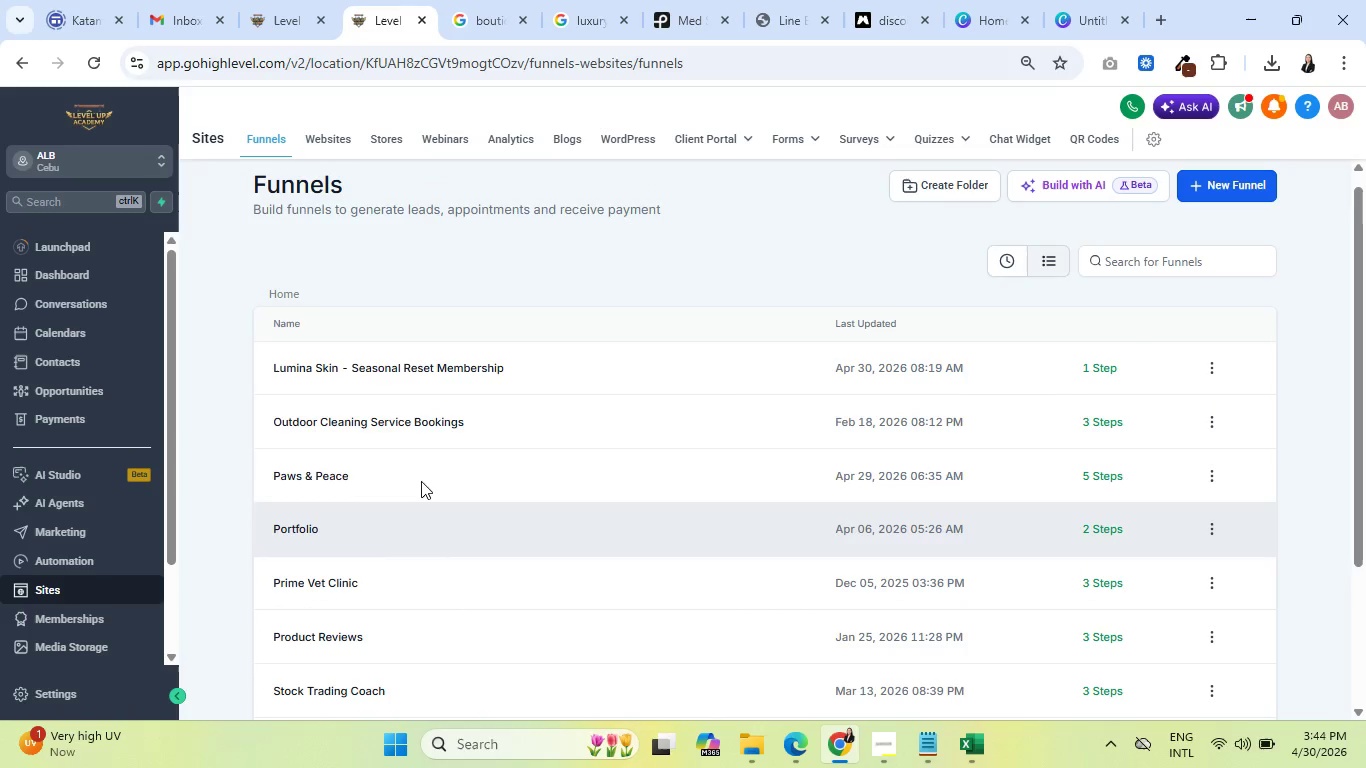 
mouse_move([420, 405])
 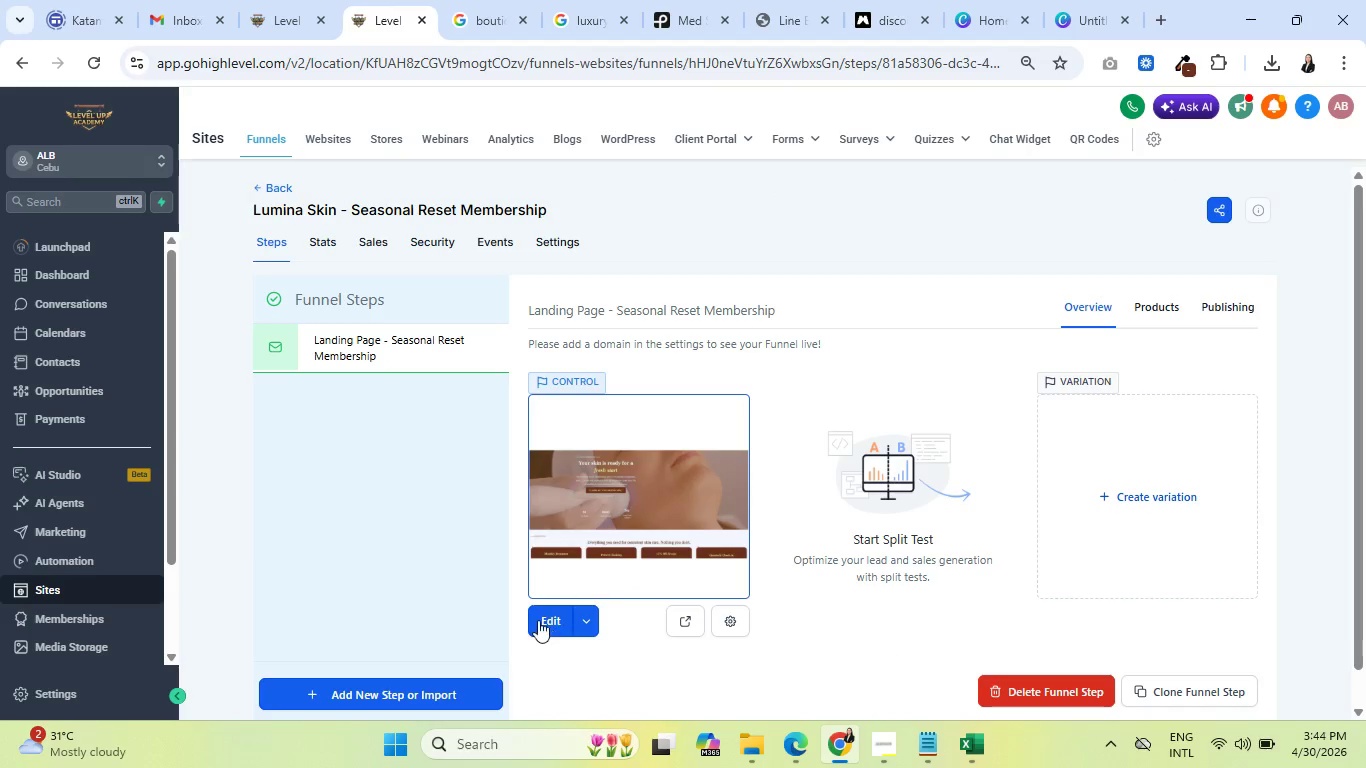 
left_click([537, 620])
 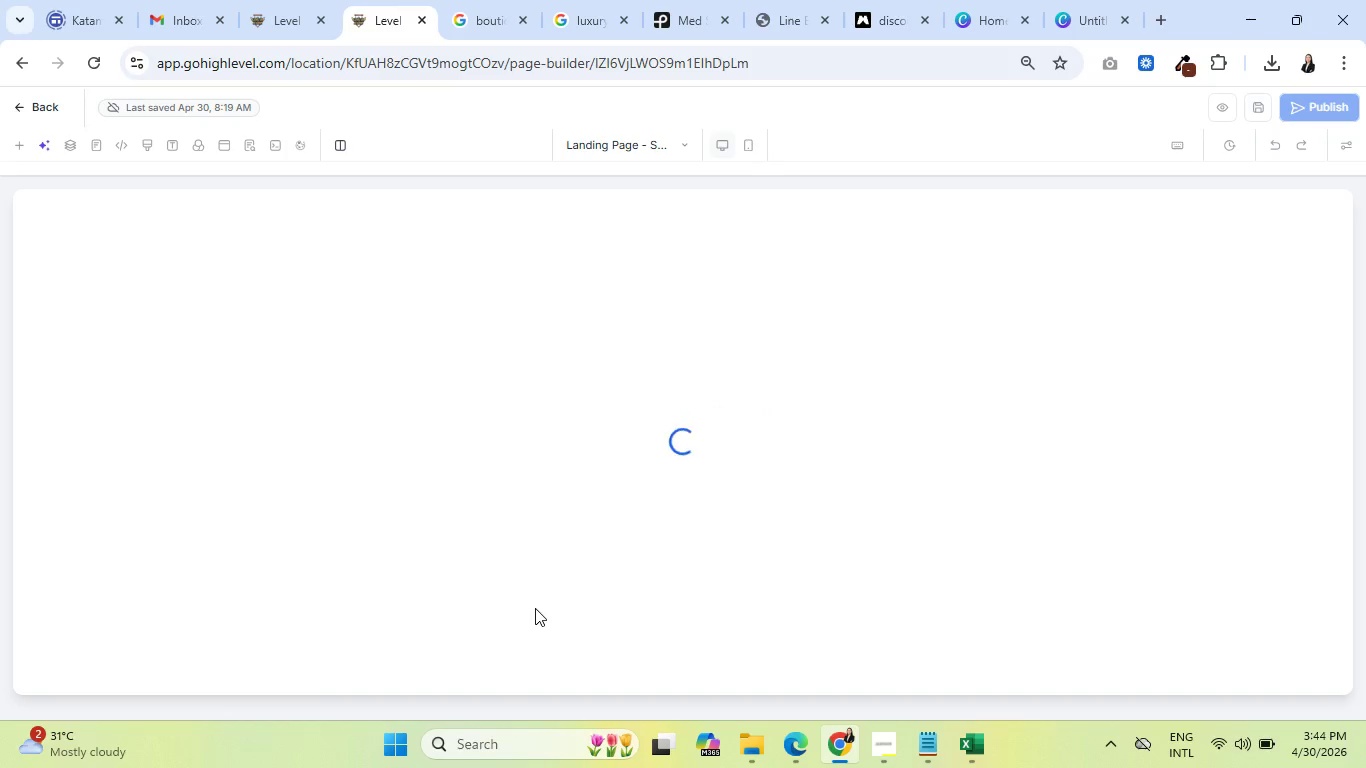 
wait(17.78)
 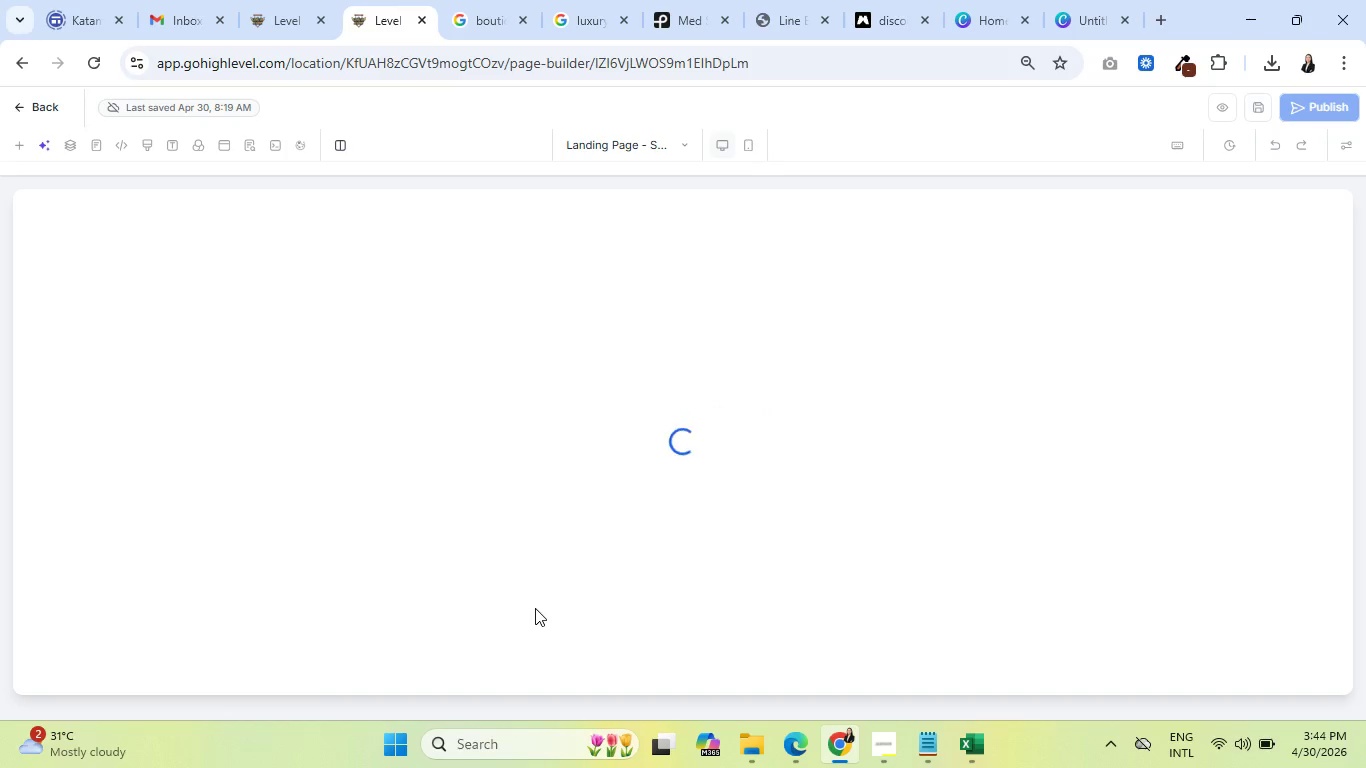 
scroll: coordinate [881, 384], scroll_direction: down, amount: 1.0
 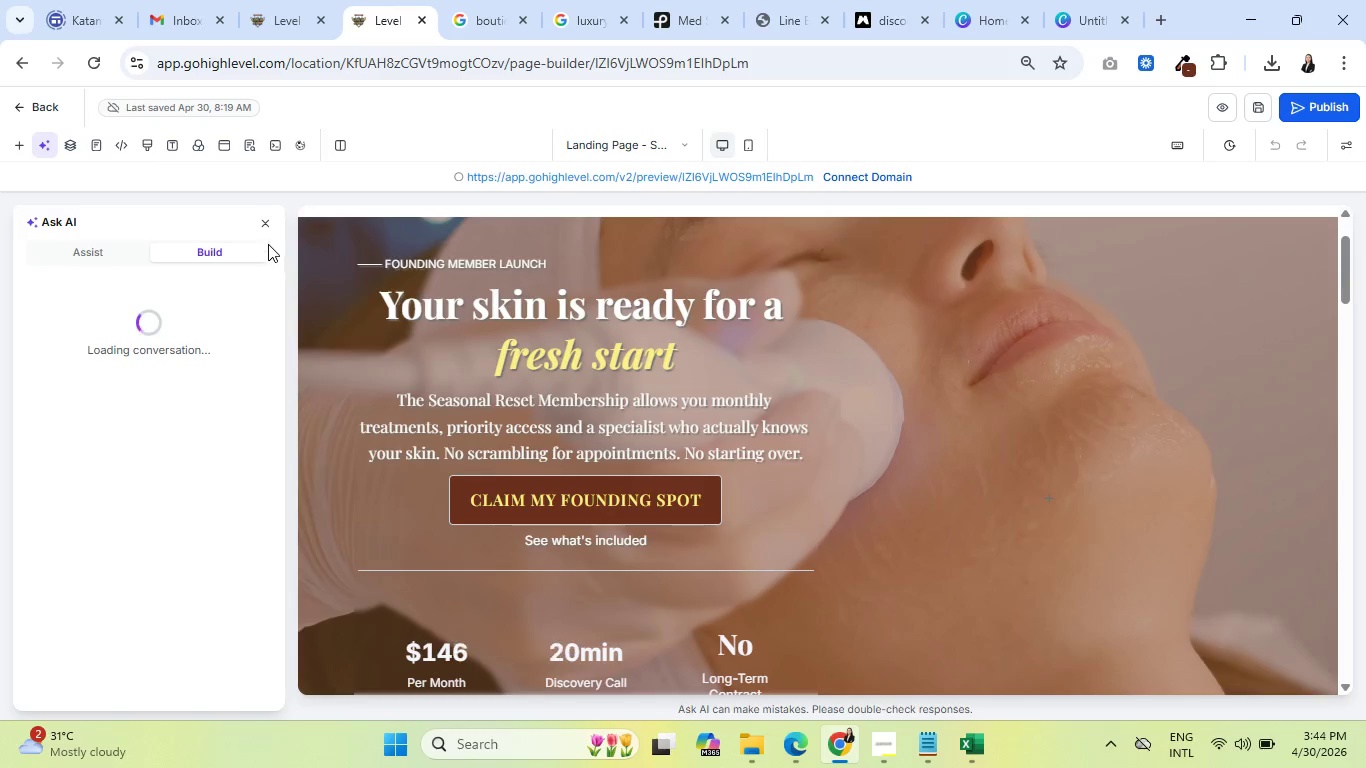 
left_click([261, 219])
 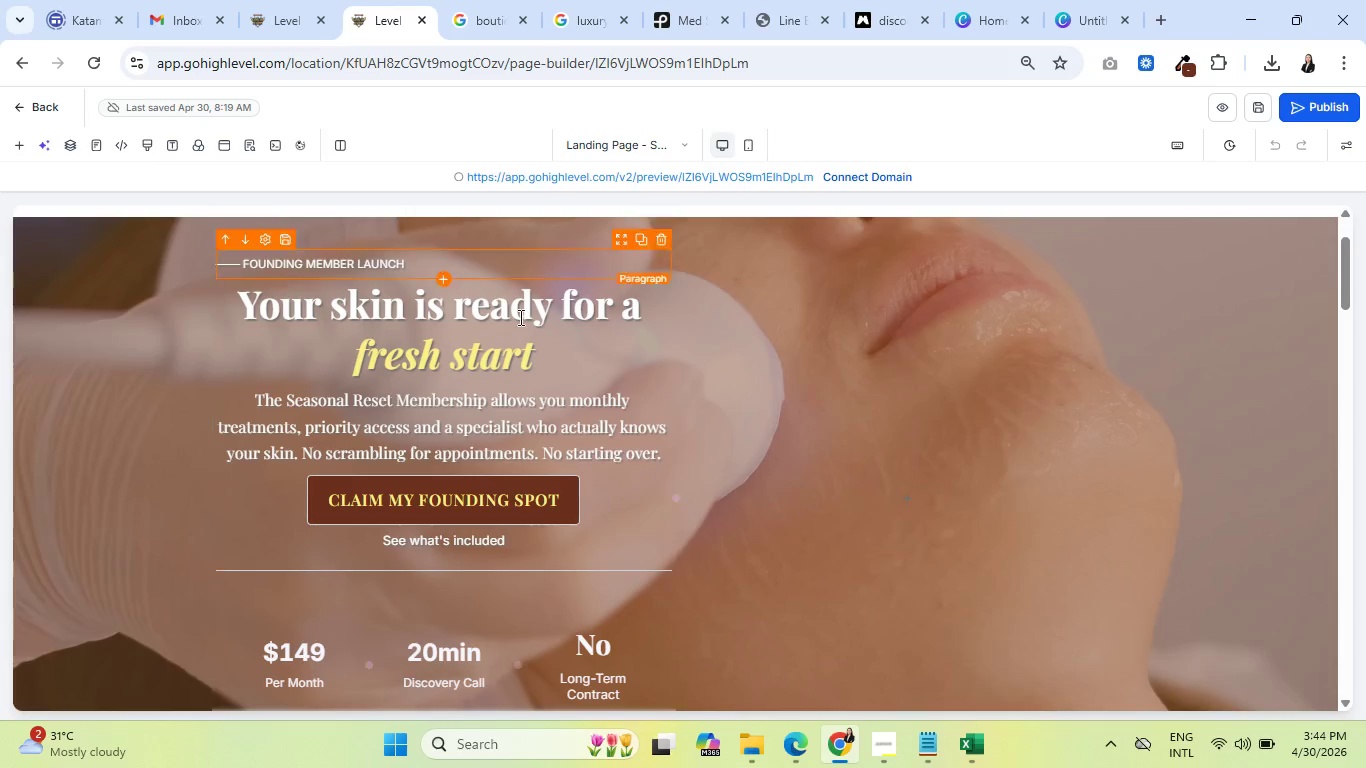 
scroll: coordinate [554, 371], scroll_direction: down, amount: 5.0
 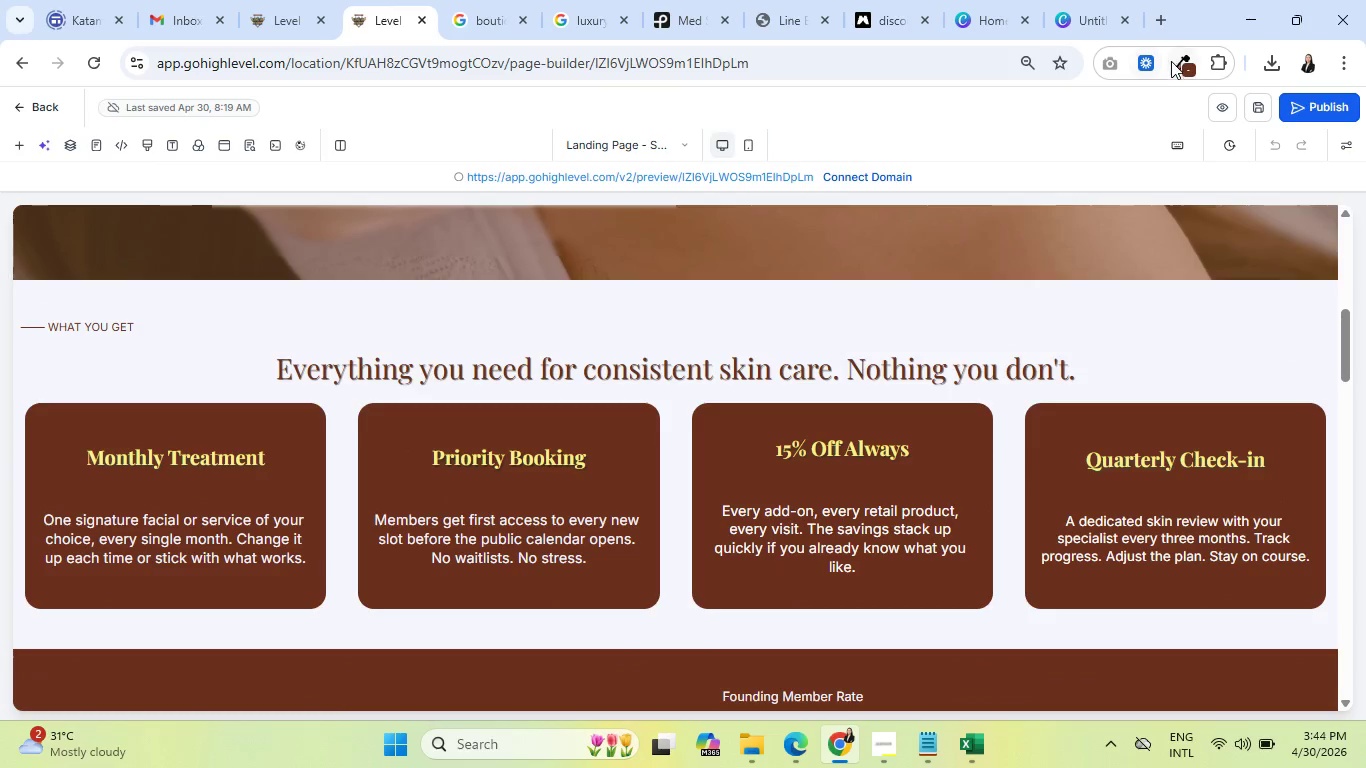 
left_click([1187, 67])
 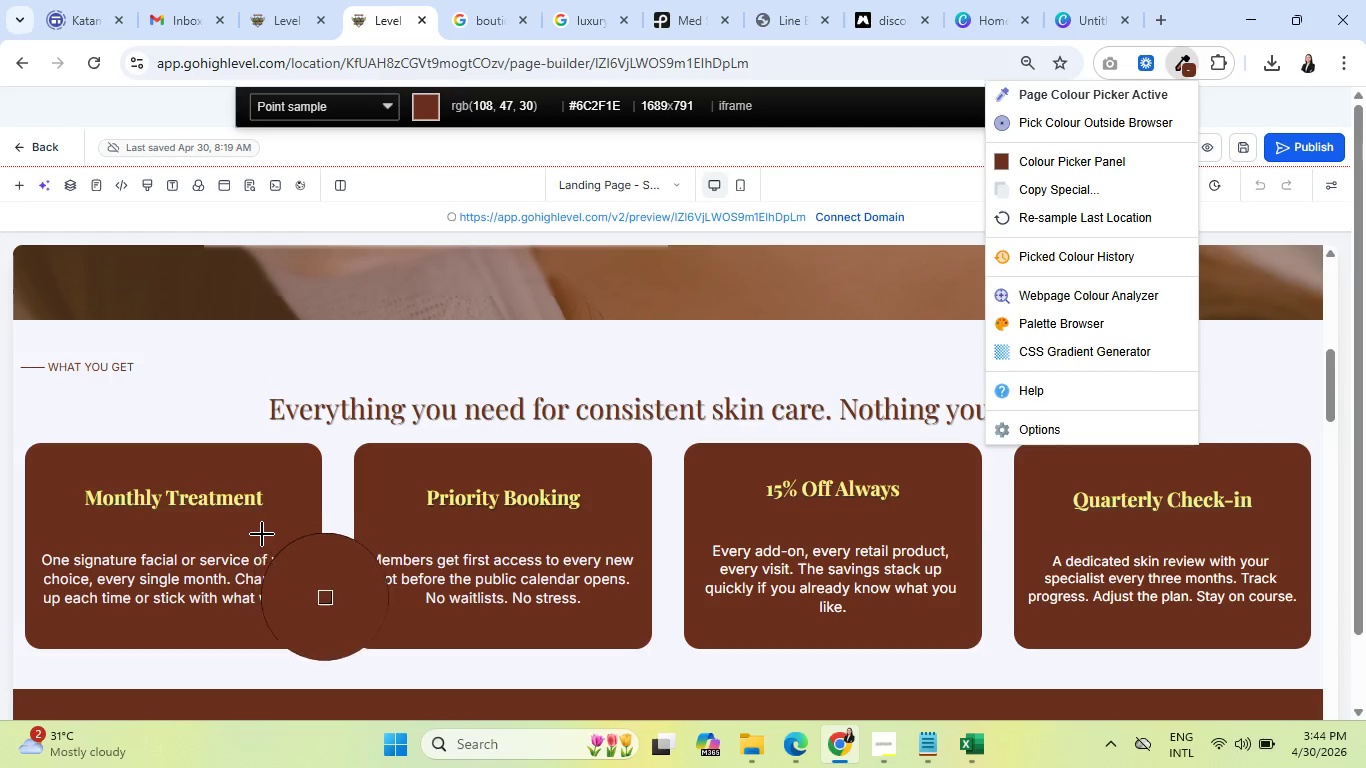 
left_click([261, 529])
 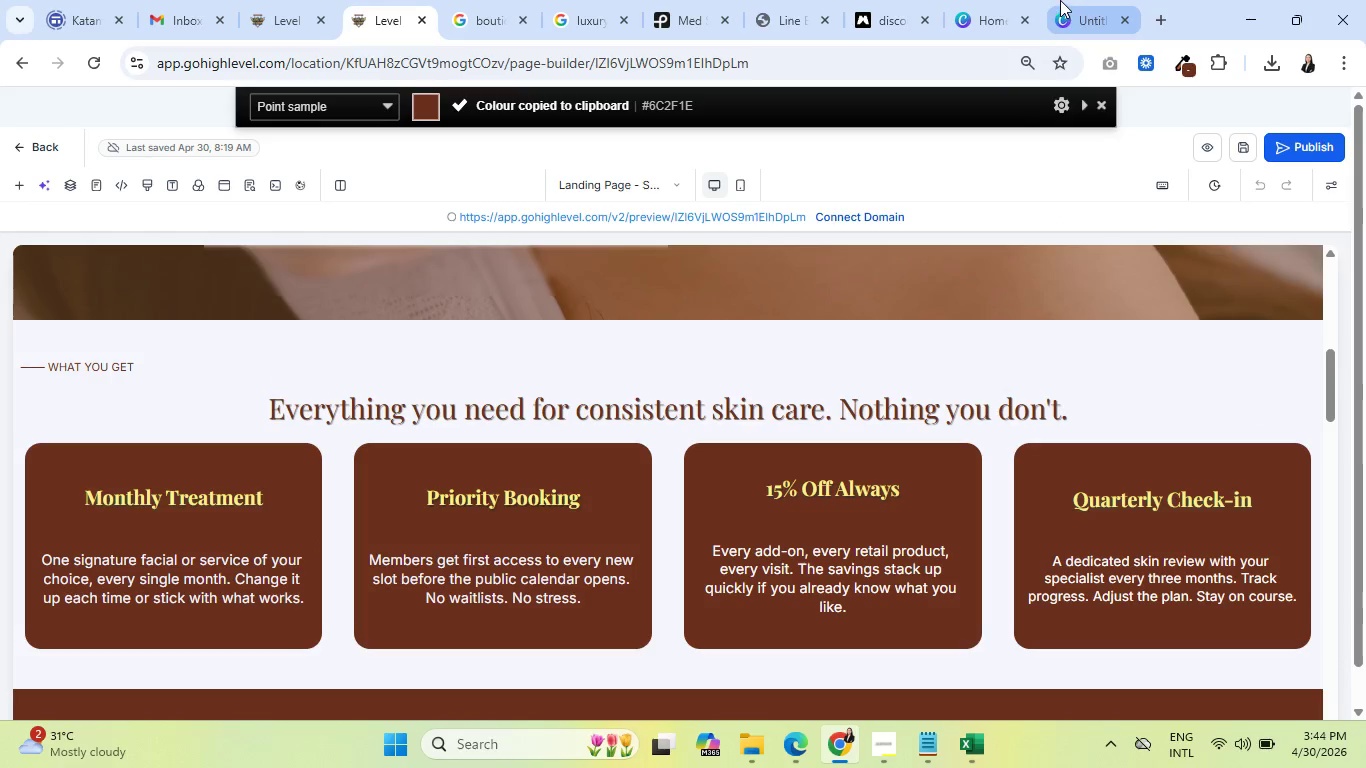 
left_click([1083, 0])
 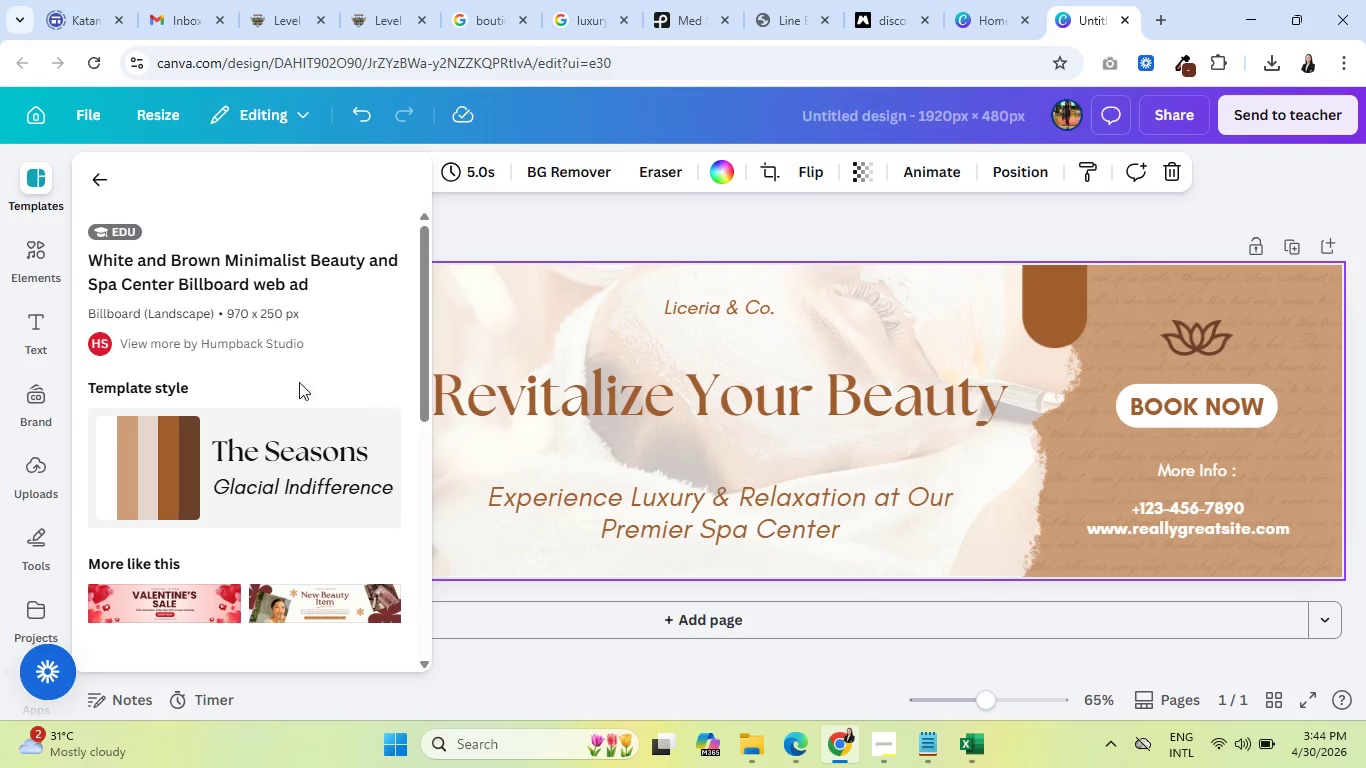 
scroll: coordinate [192, 407], scroll_direction: down, amount: 3.0
 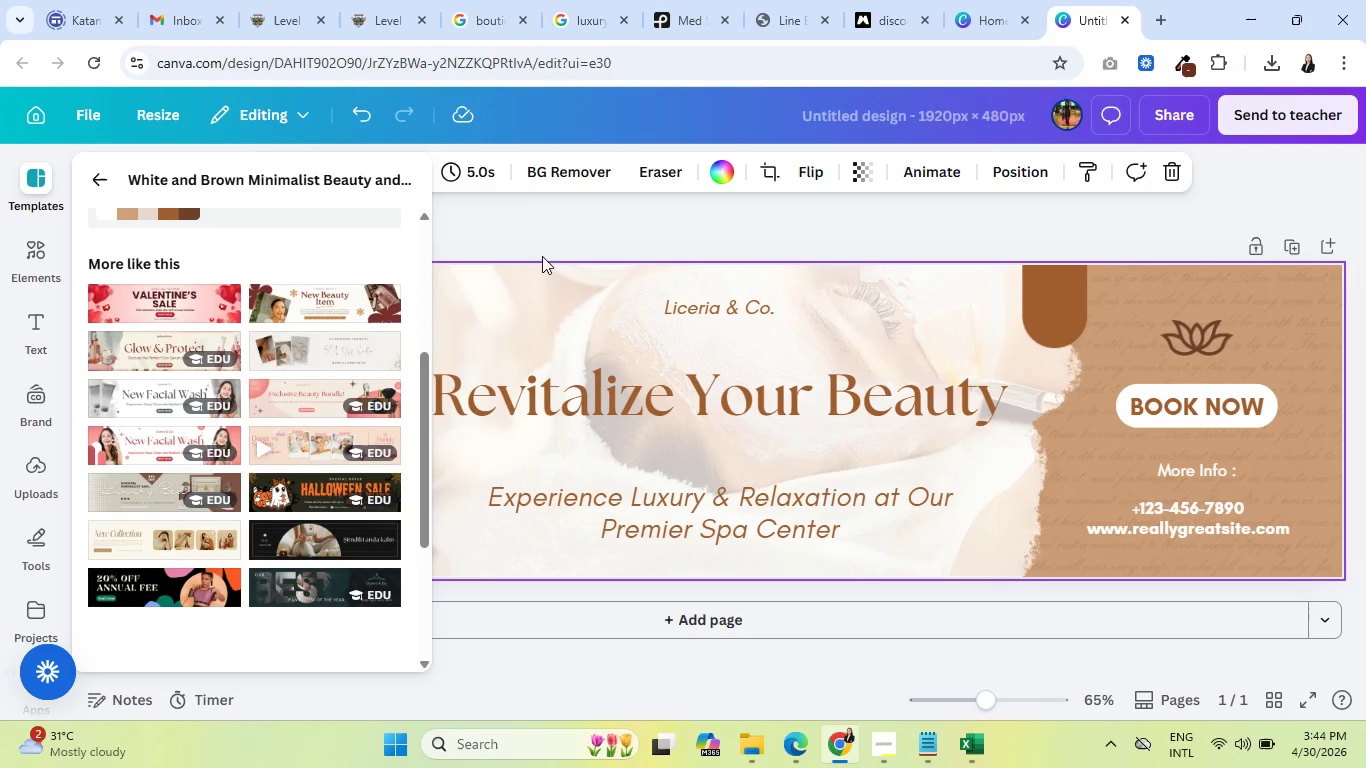 
wait(7.45)
 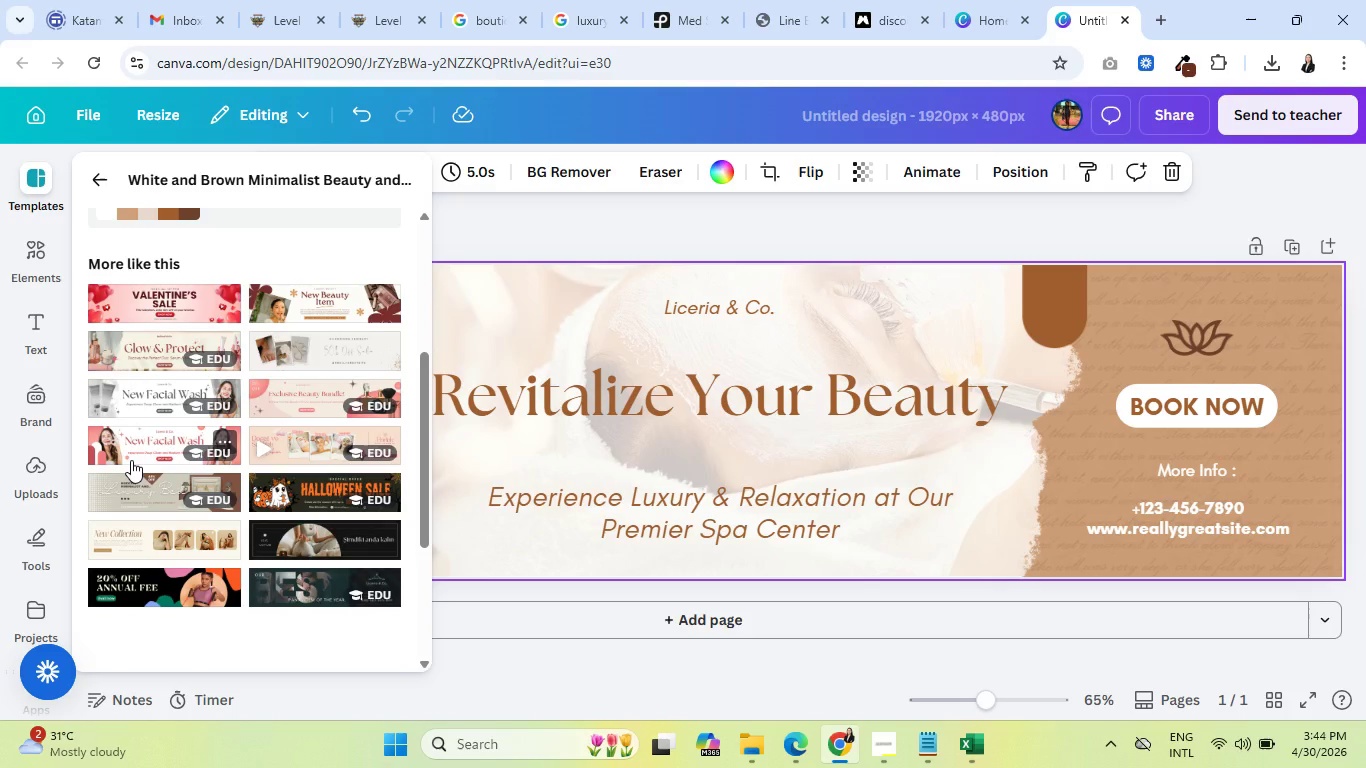 
left_click([96, 174])
 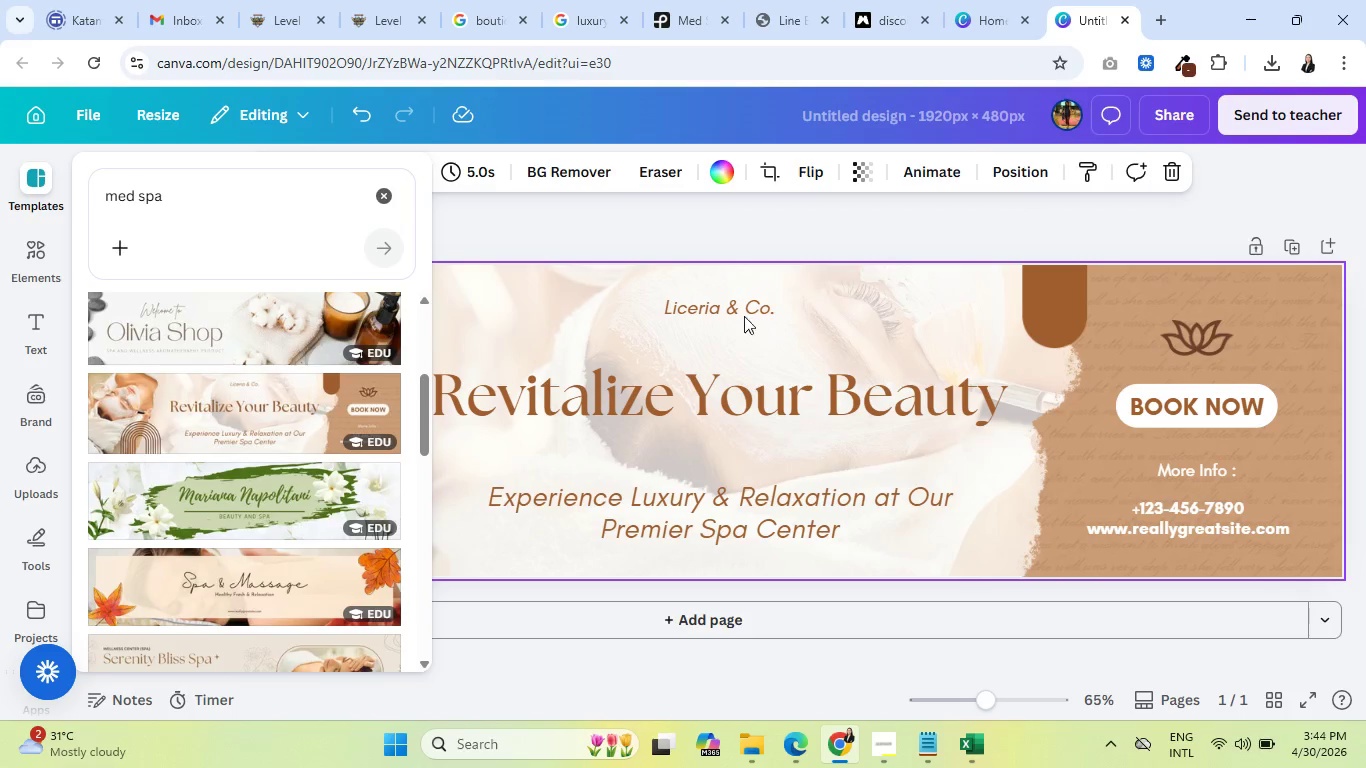 
left_click([1062, 327])
 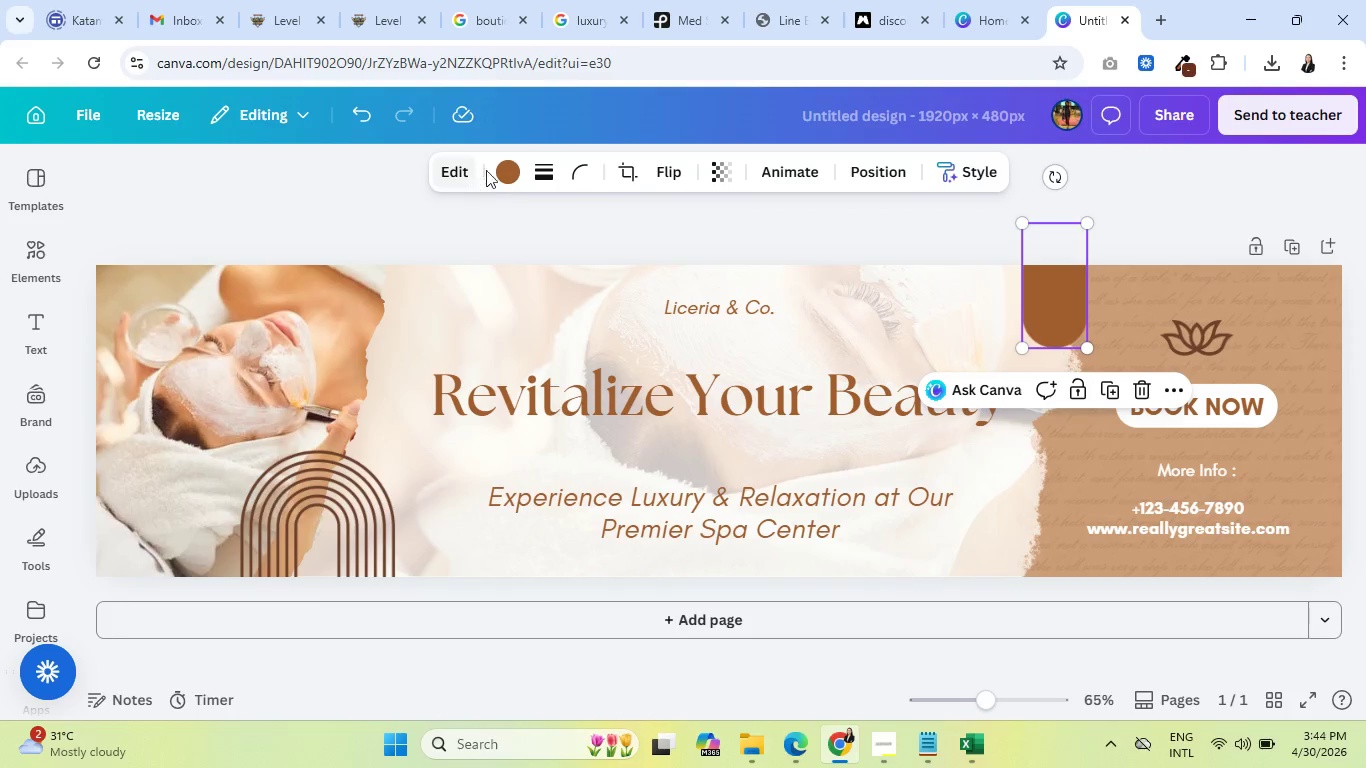 
left_click([509, 169])
 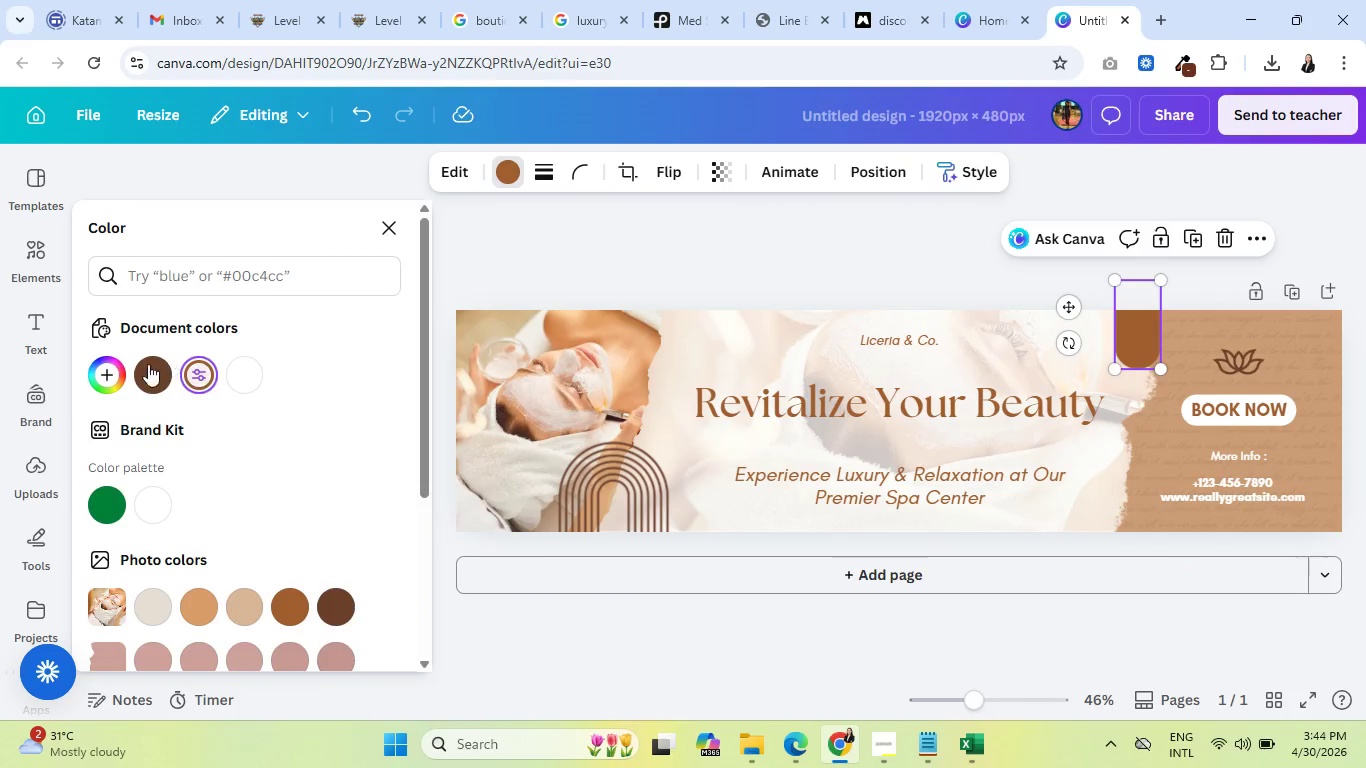 
left_click([98, 373])
 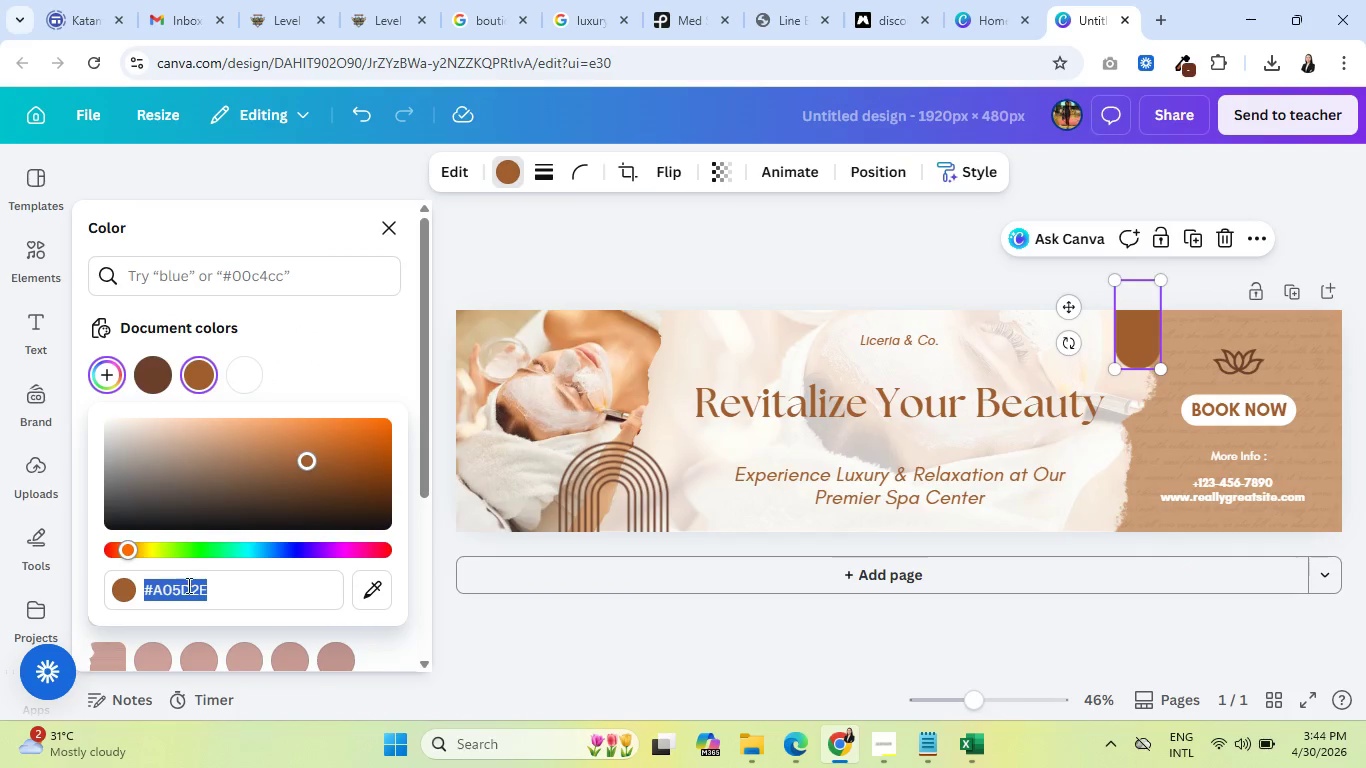 
key(Control+V)
 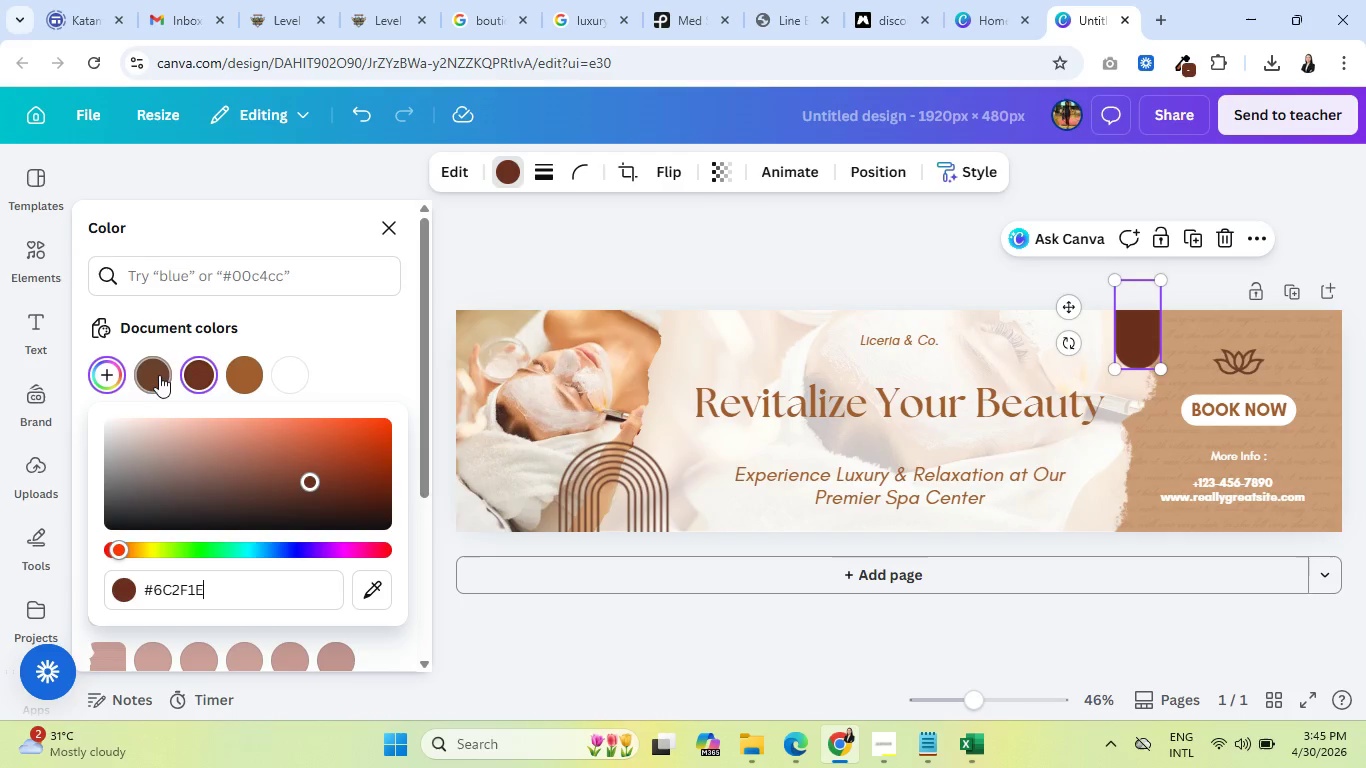 
wait(6.23)
 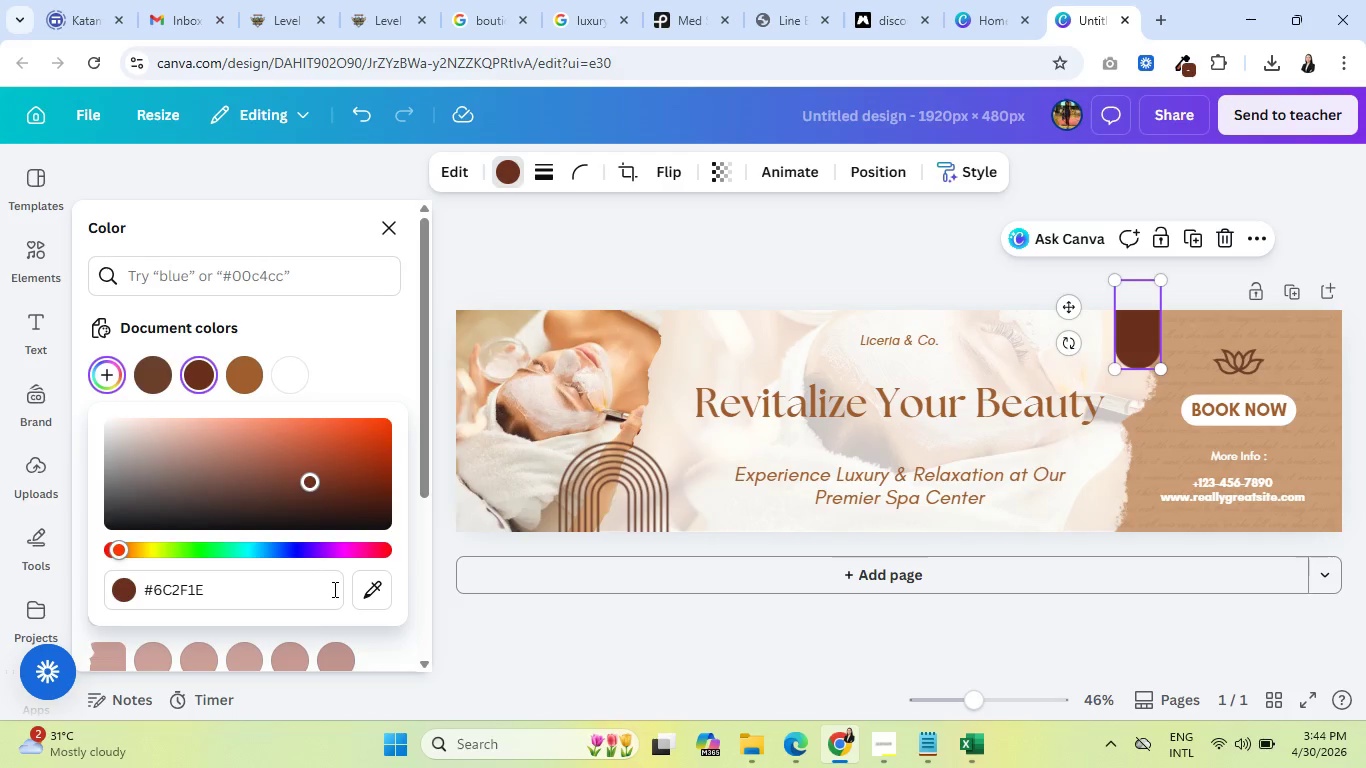 
left_click([194, 370])
 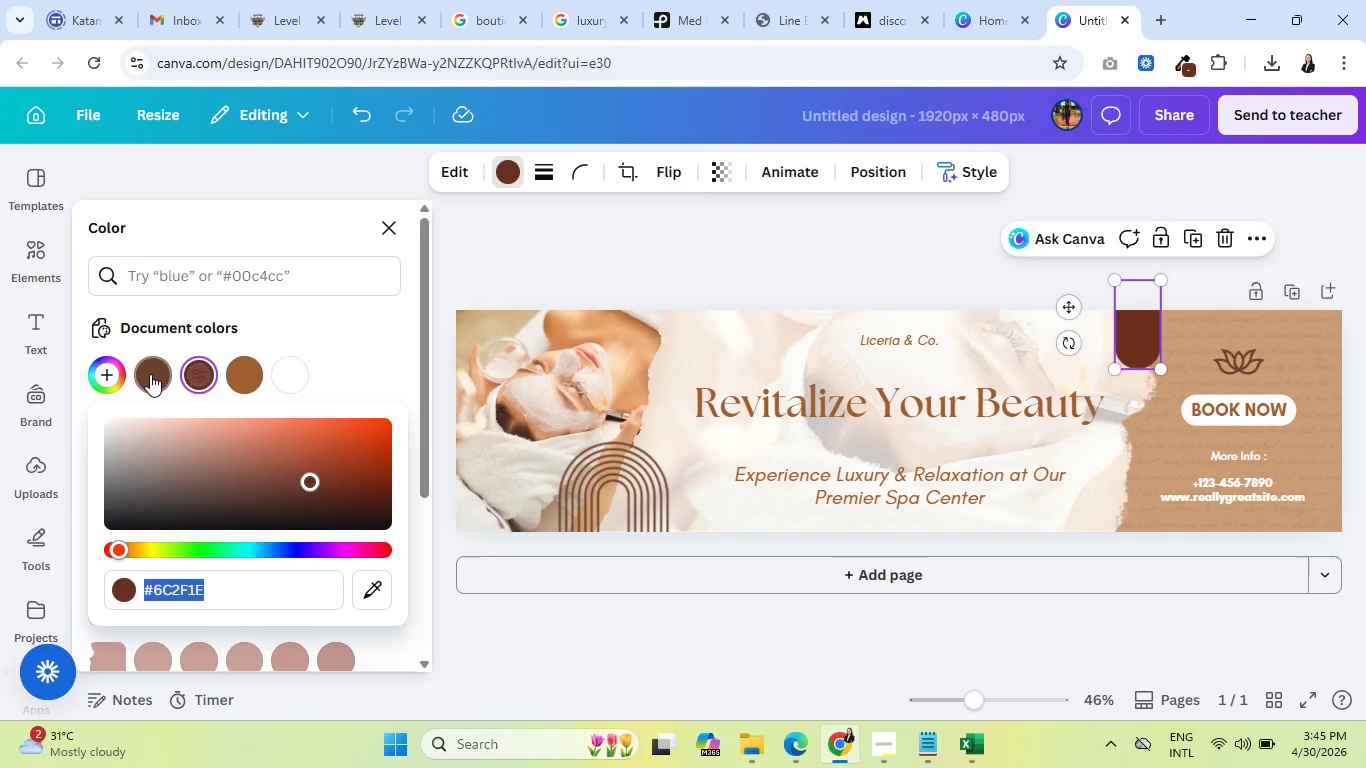 
left_click([150, 374])
 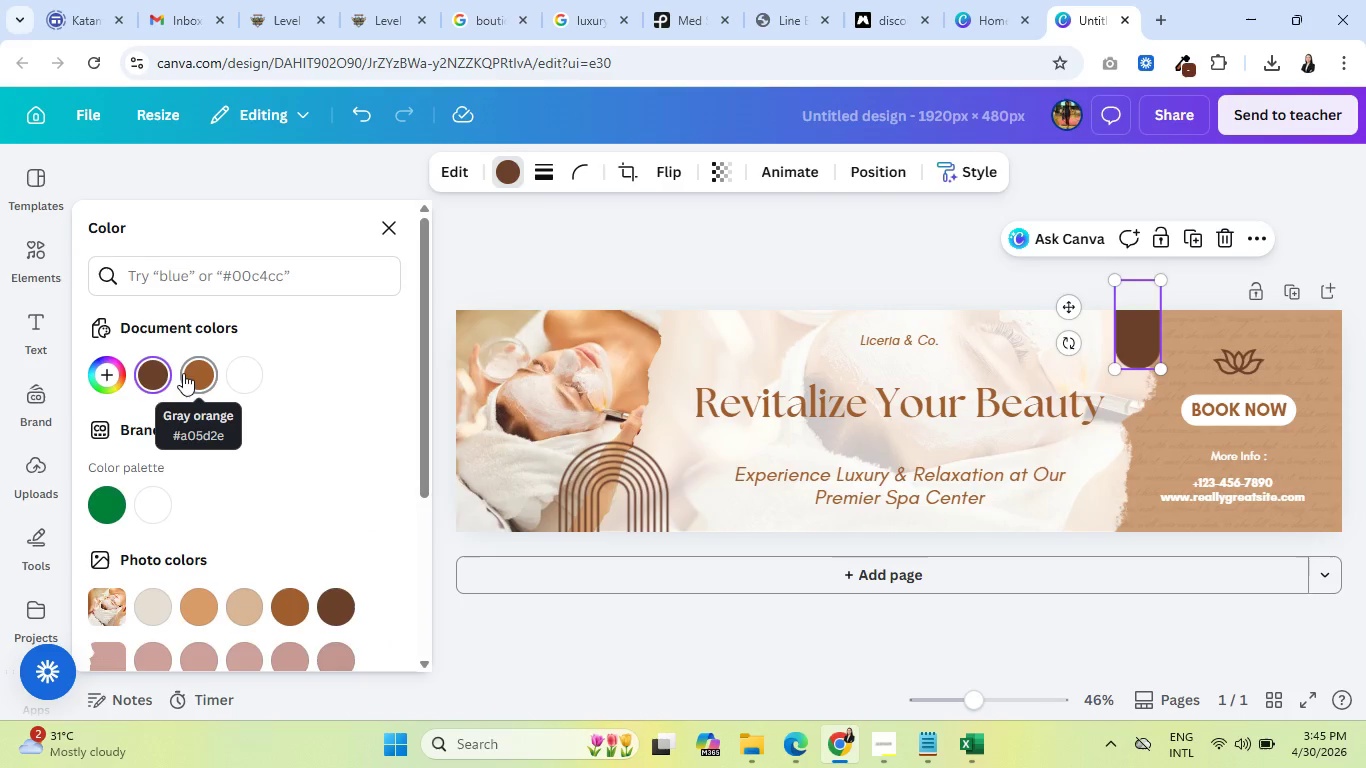 
left_click([108, 373])
 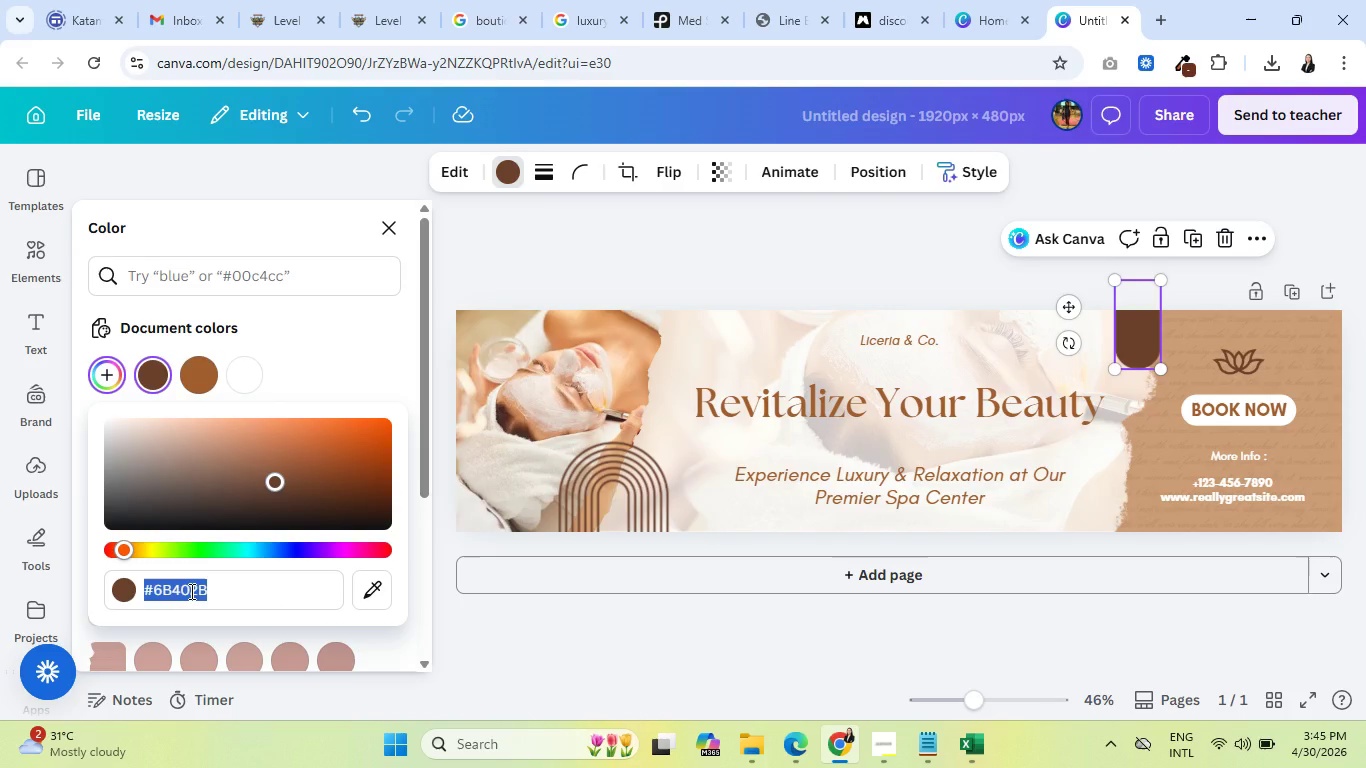 
key(Control+V)
 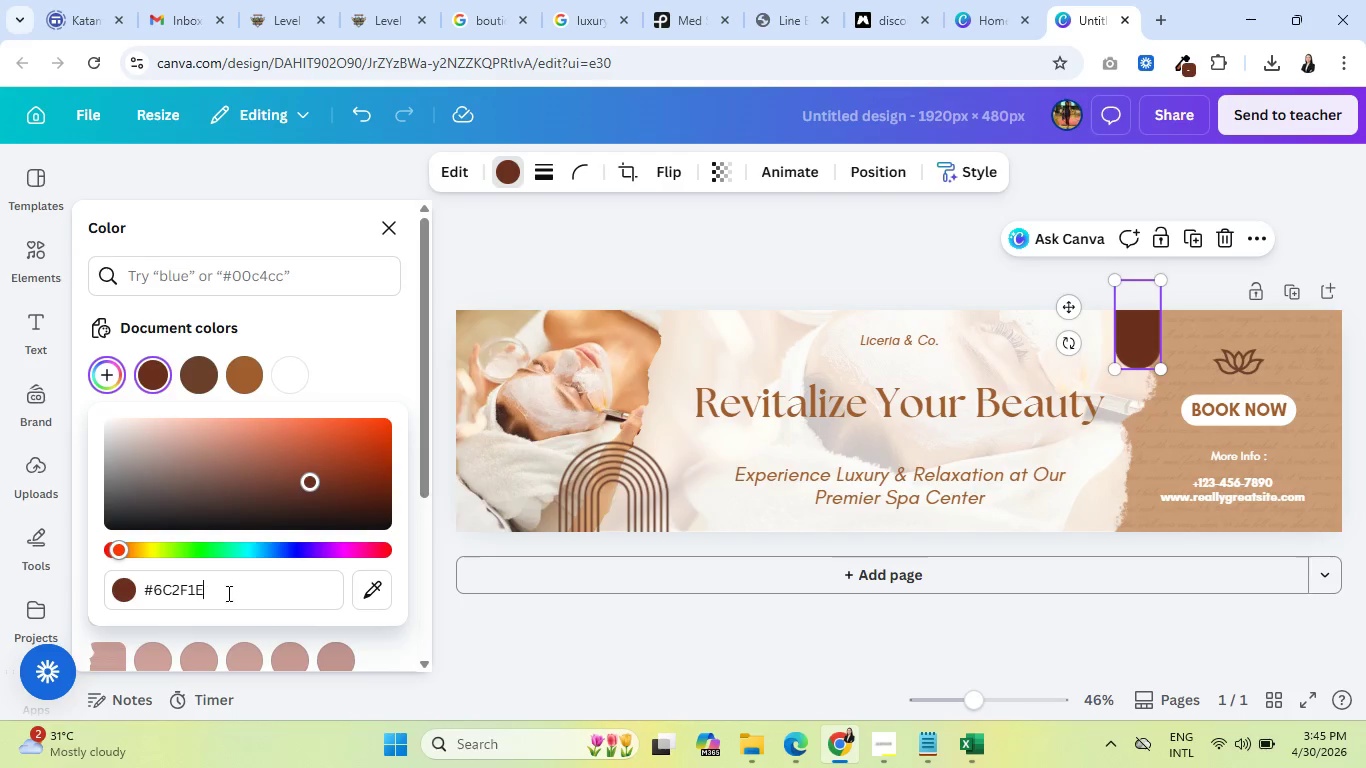 
key(Enter)
 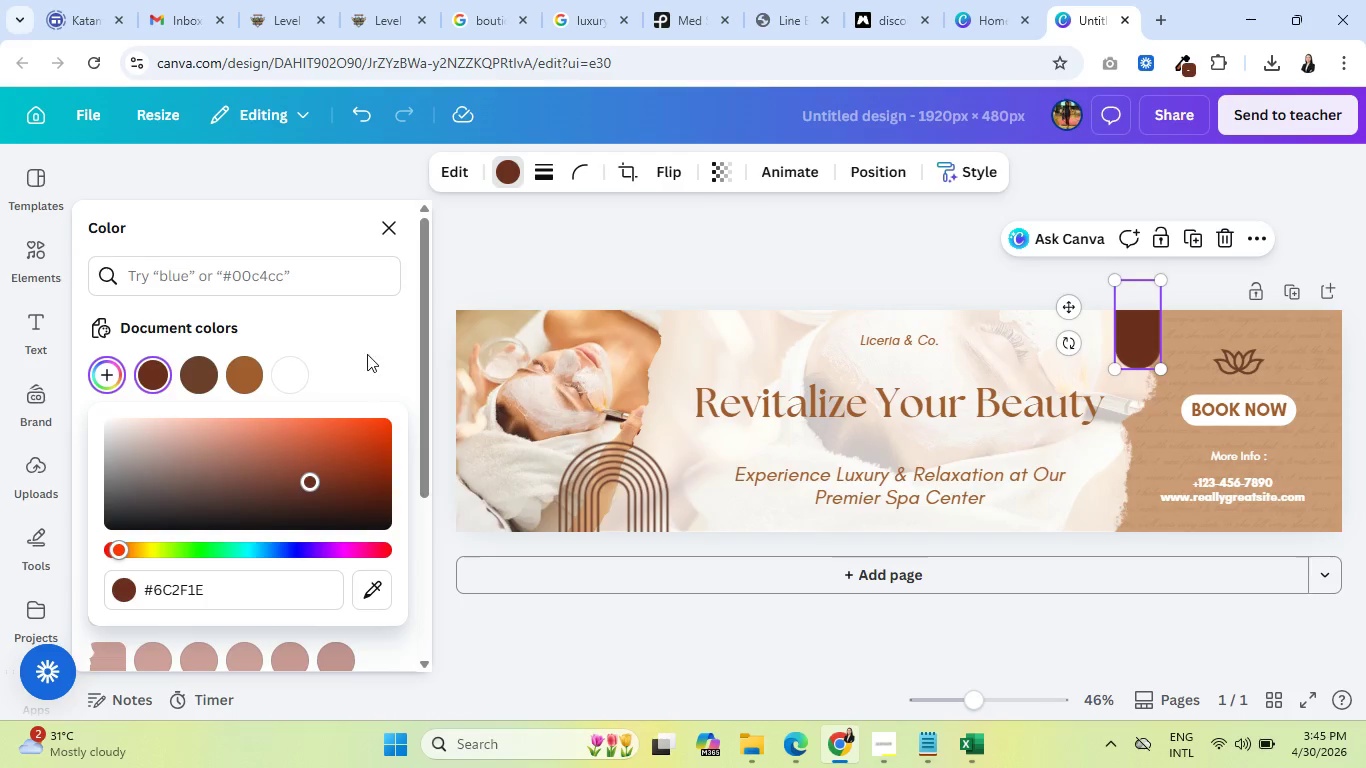 
left_click([366, 336])
 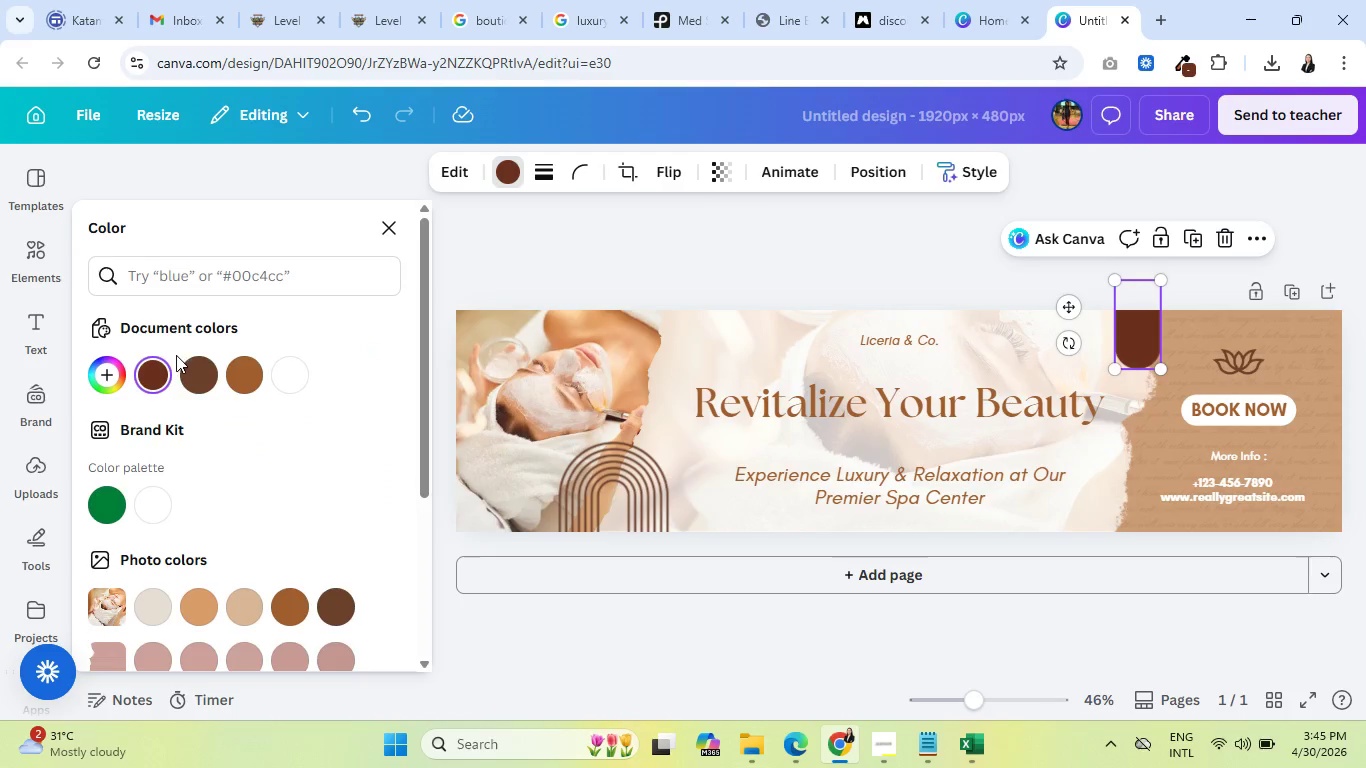 
mouse_move([164, 350])
 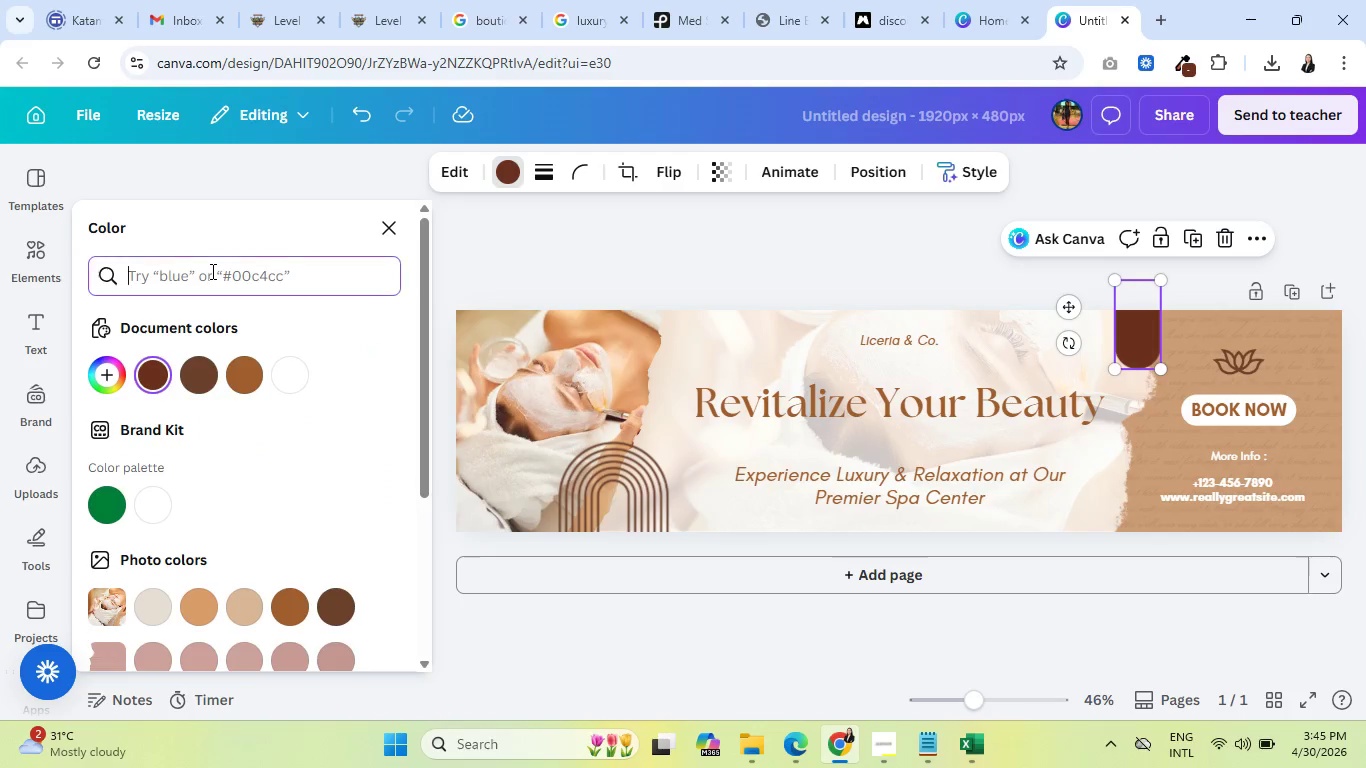 
left_click([211, 271])
 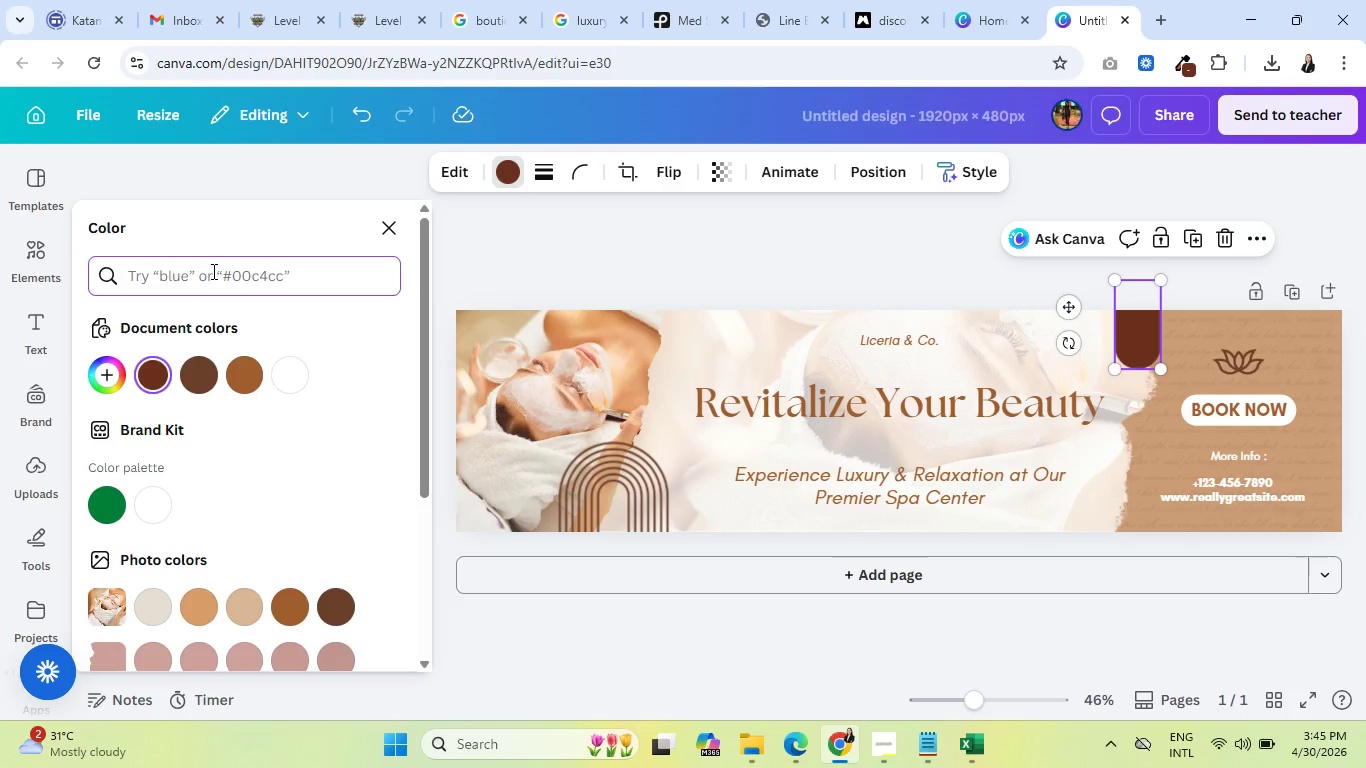 
key(Control+V)
 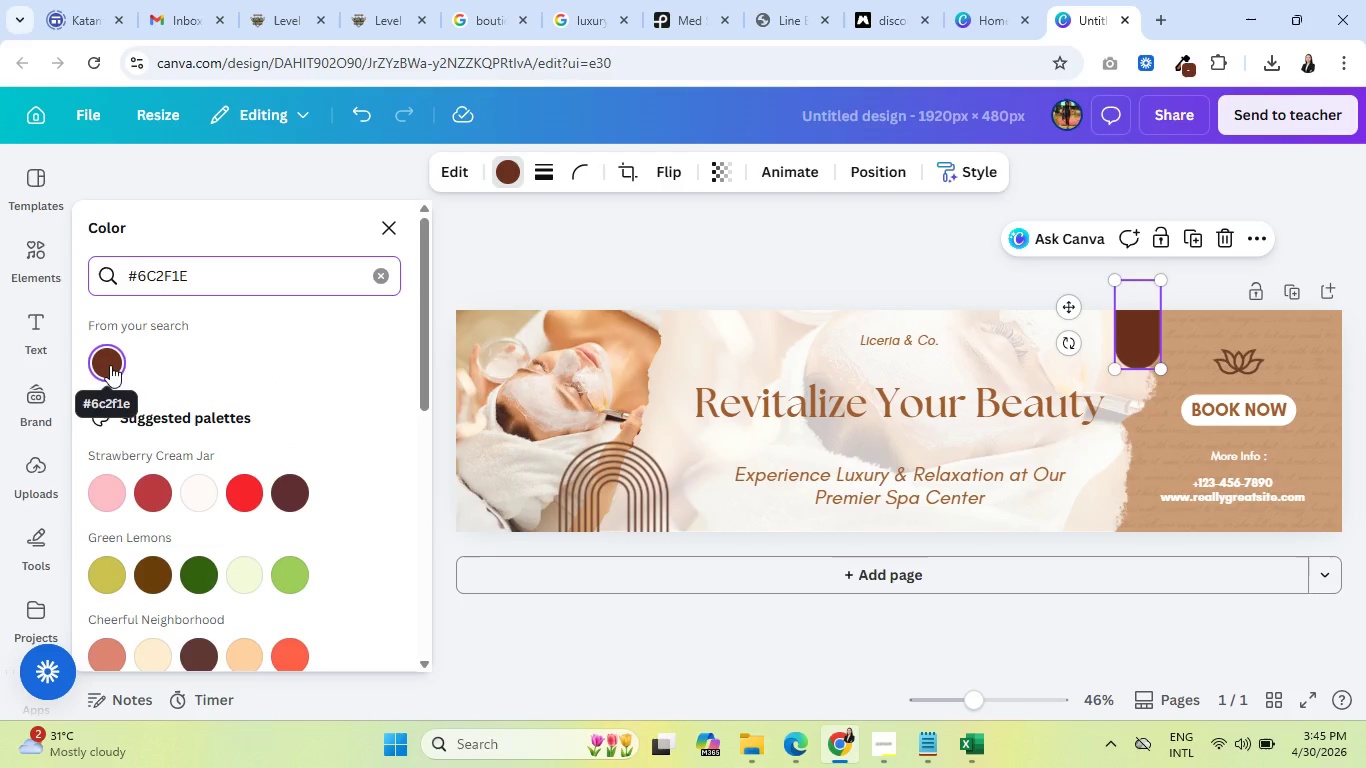 
left_click([110, 365])
 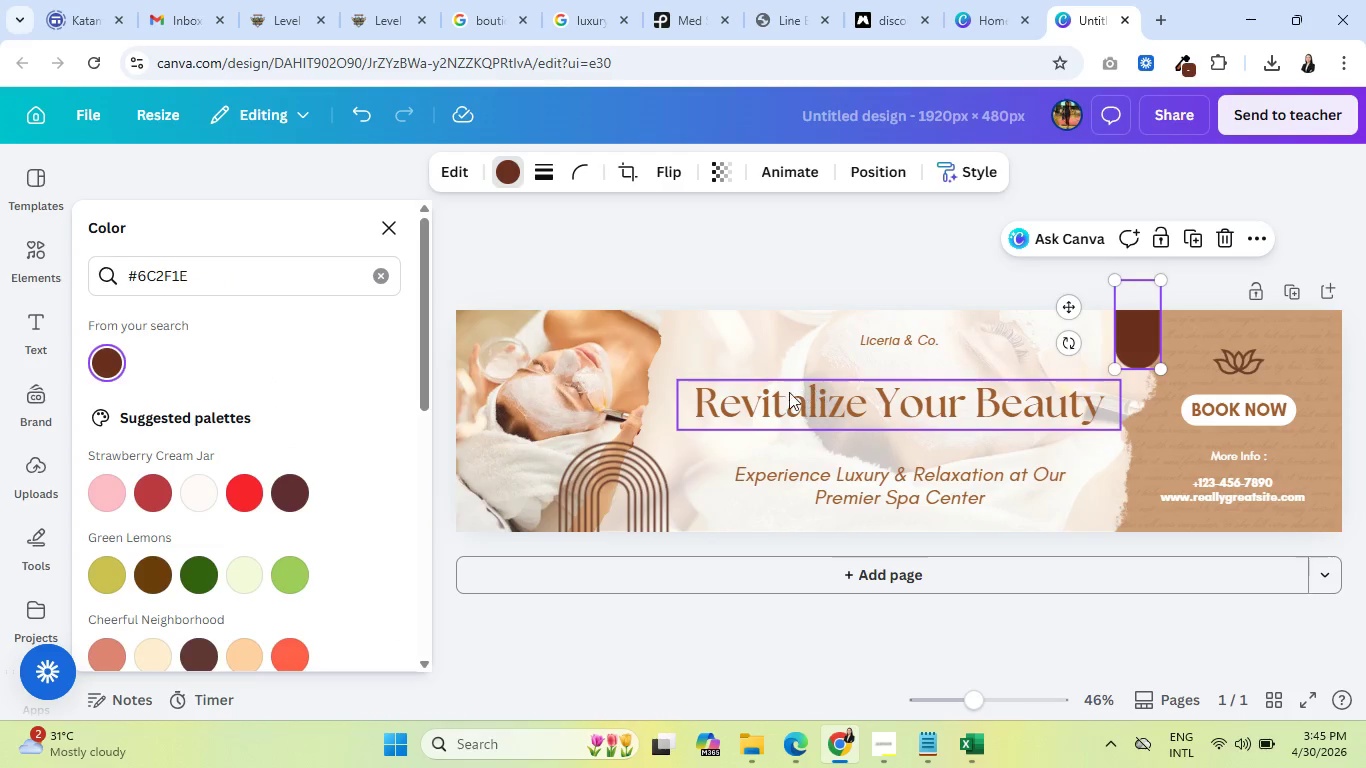 
left_click([778, 398])
 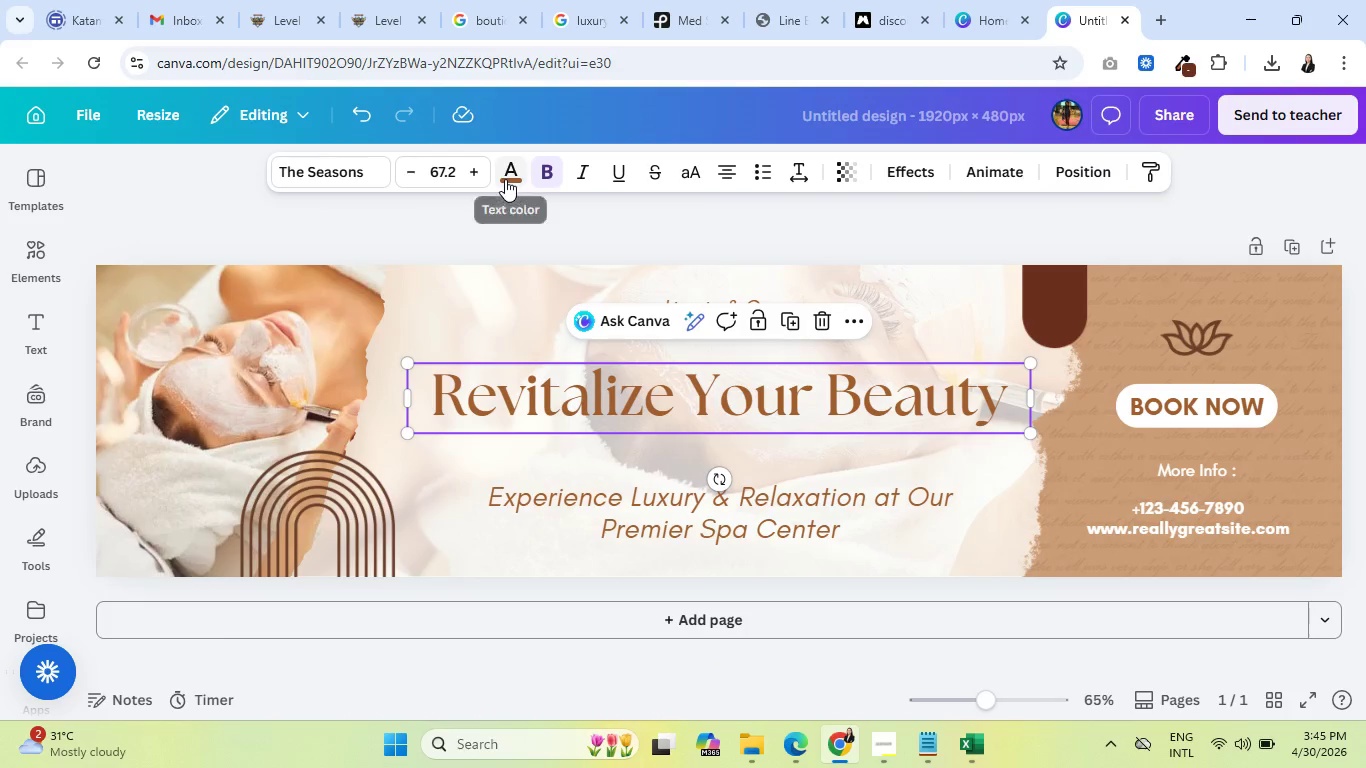 
left_click([505, 179])
 